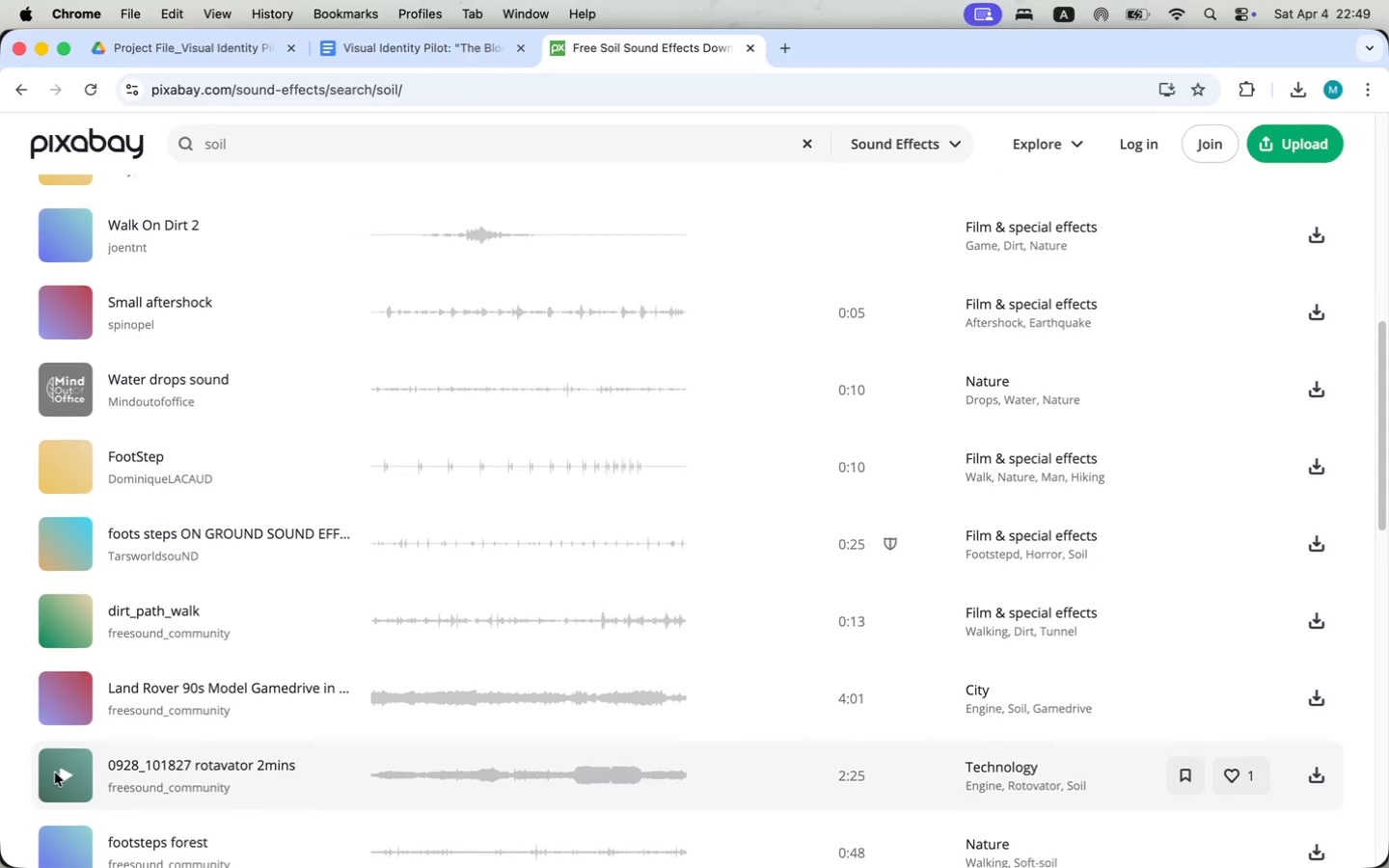 
mouse_move([68, 642])
 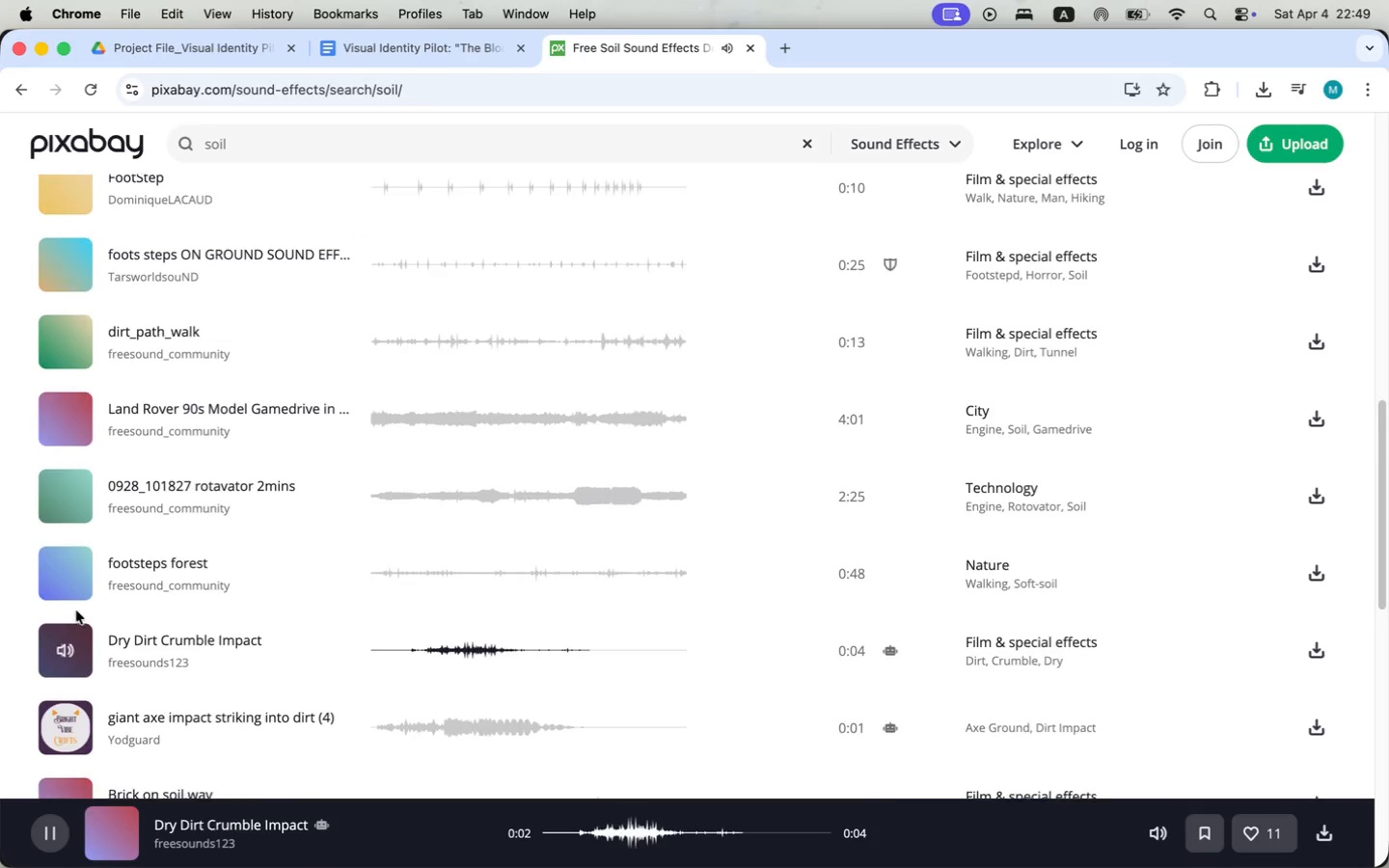 
scroll: coordinate [76, 610], scroll_direction: down, amount: 10.0
 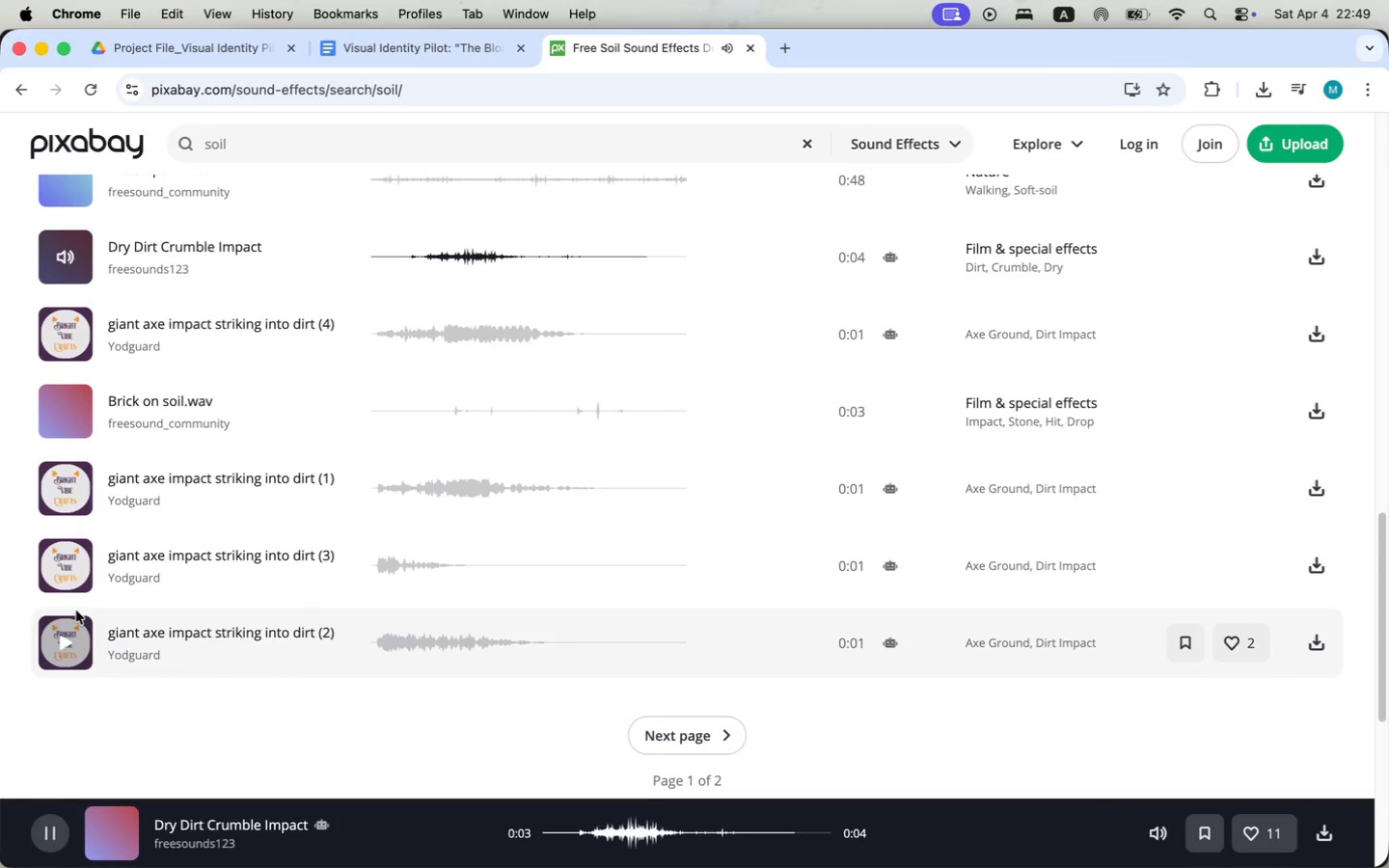 
left_click([655, 735])
 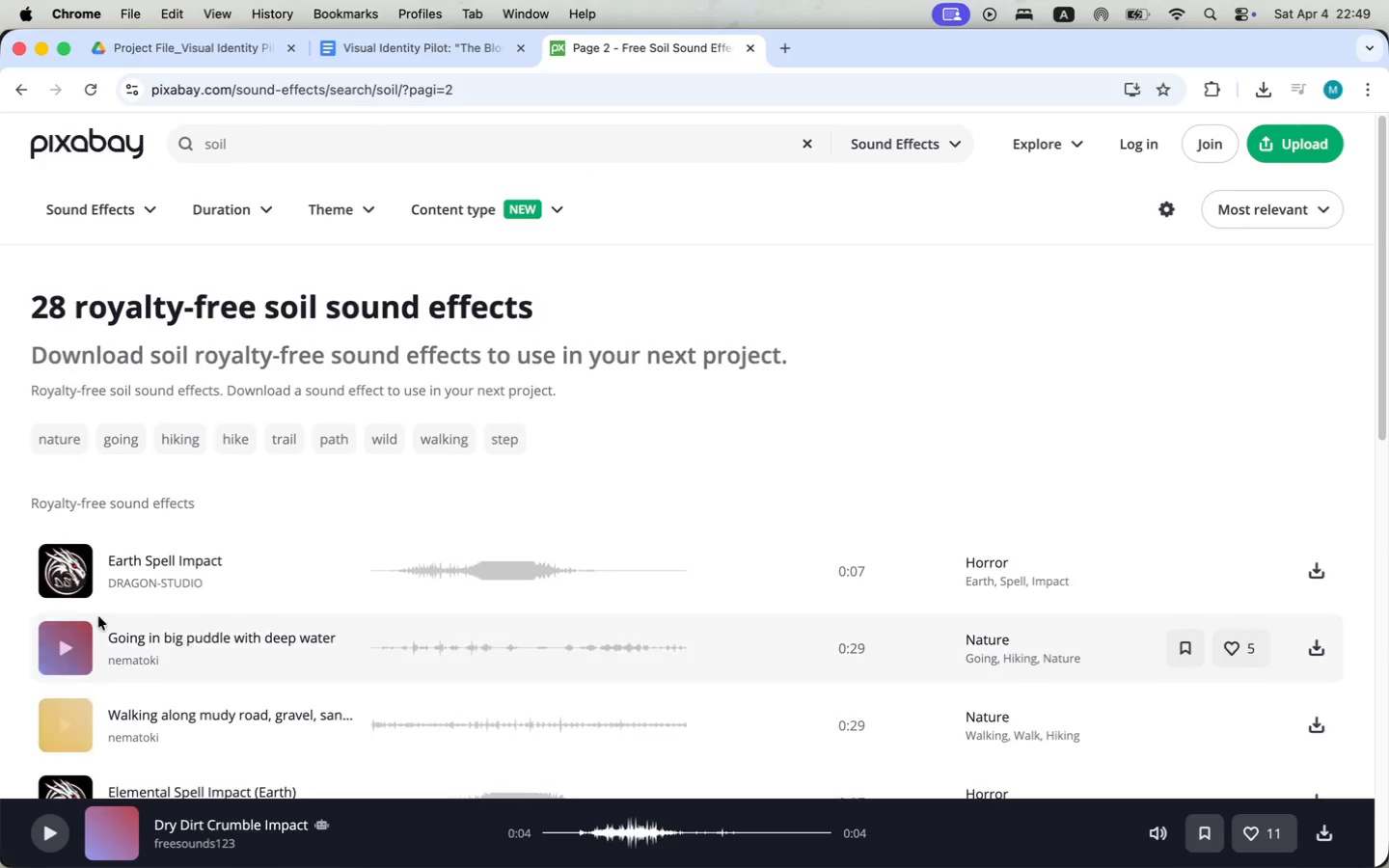 
left_click([62, 564])
 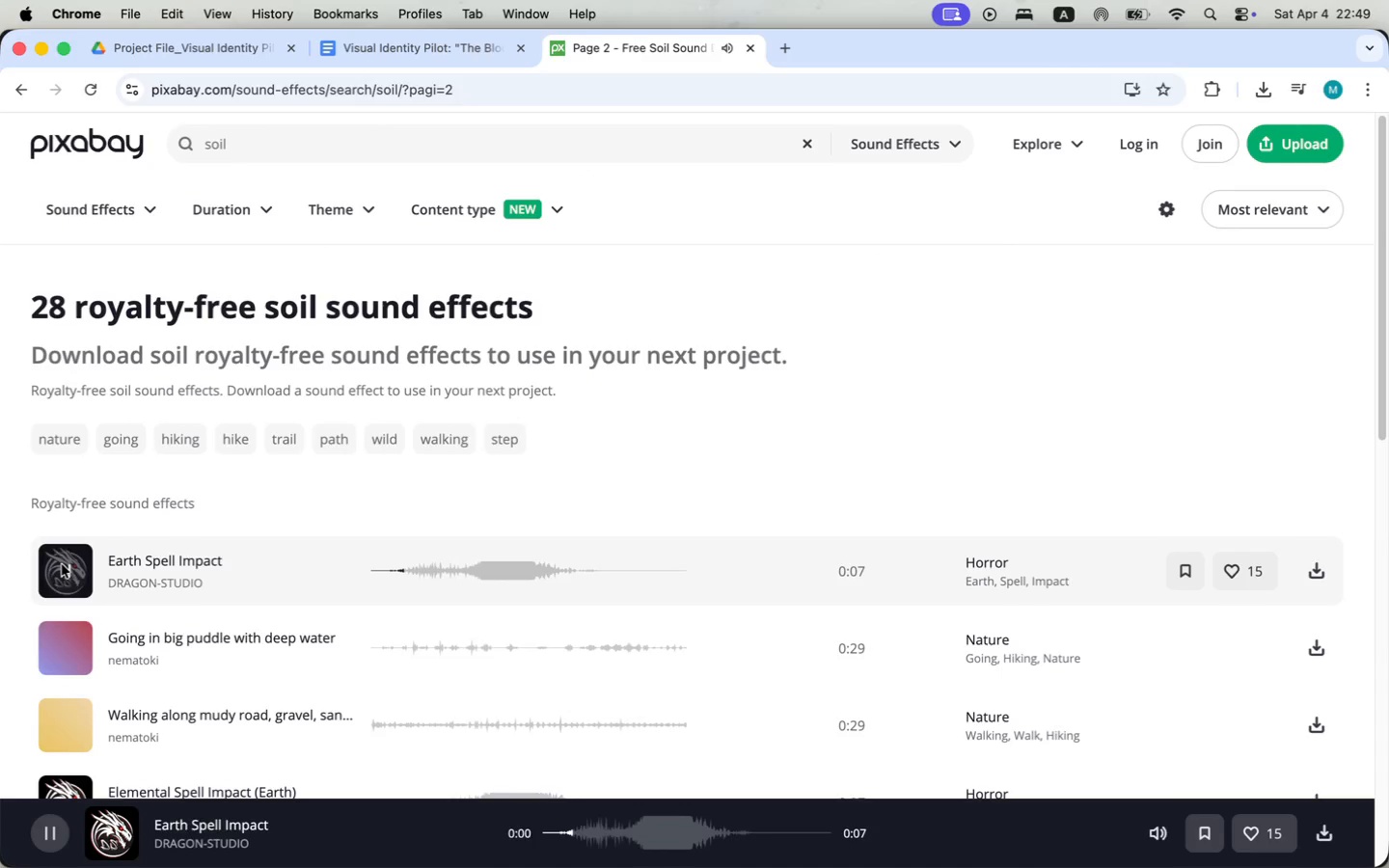 
left_click([62, 564])
 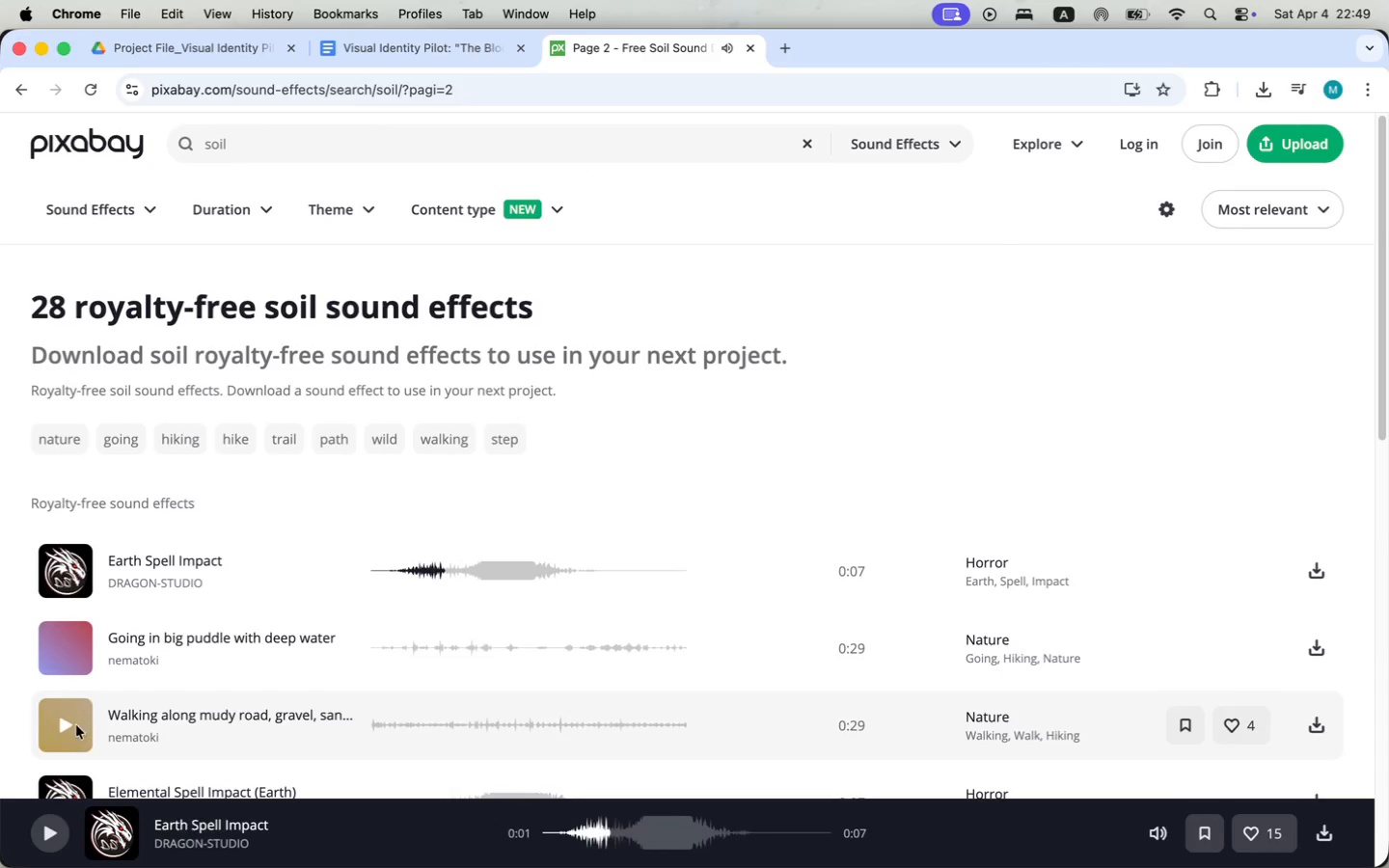 
left_click([67, 726])
 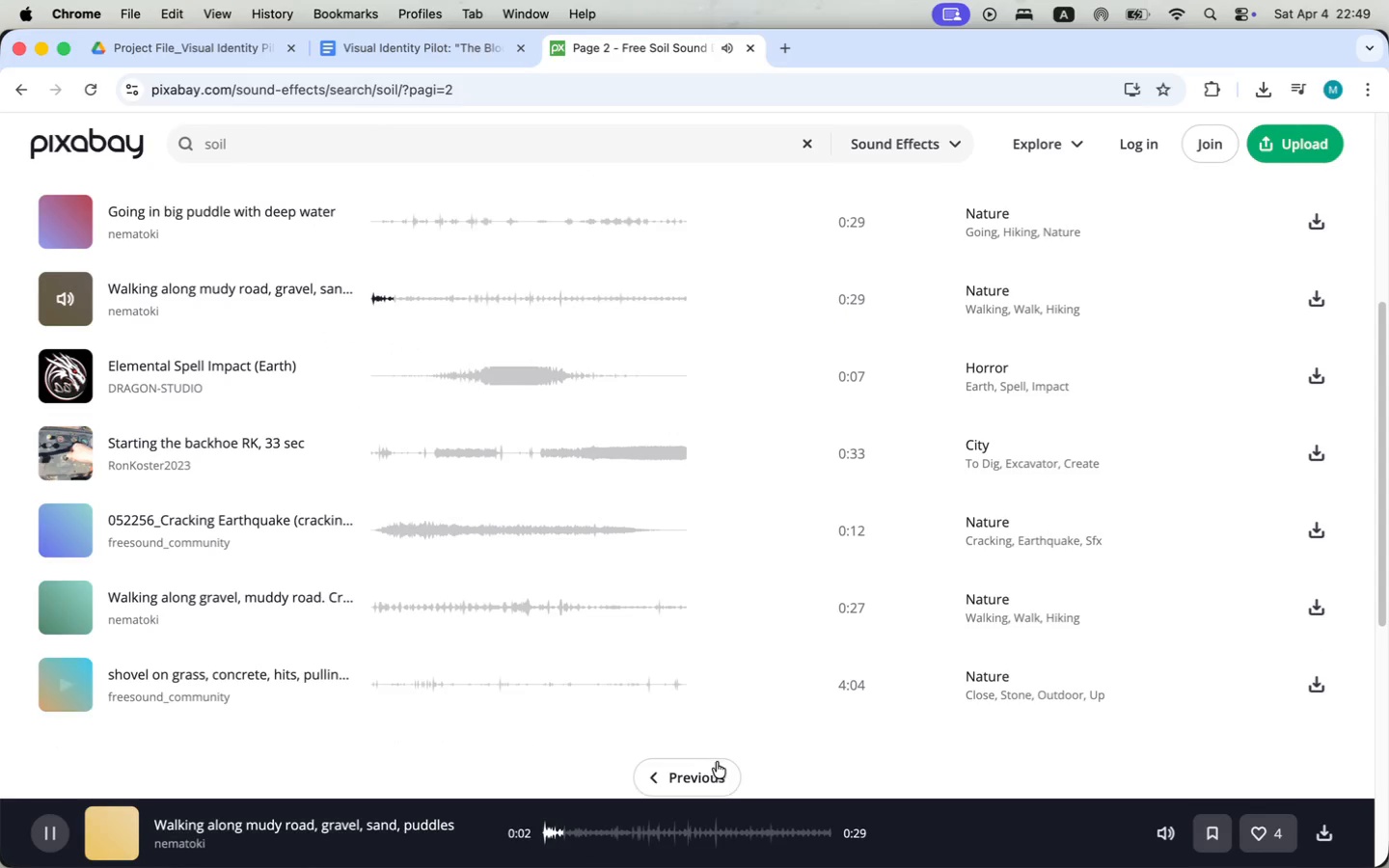 
scroll: coordinate [78, 720], scroll_direction: down, amount: 10.0
 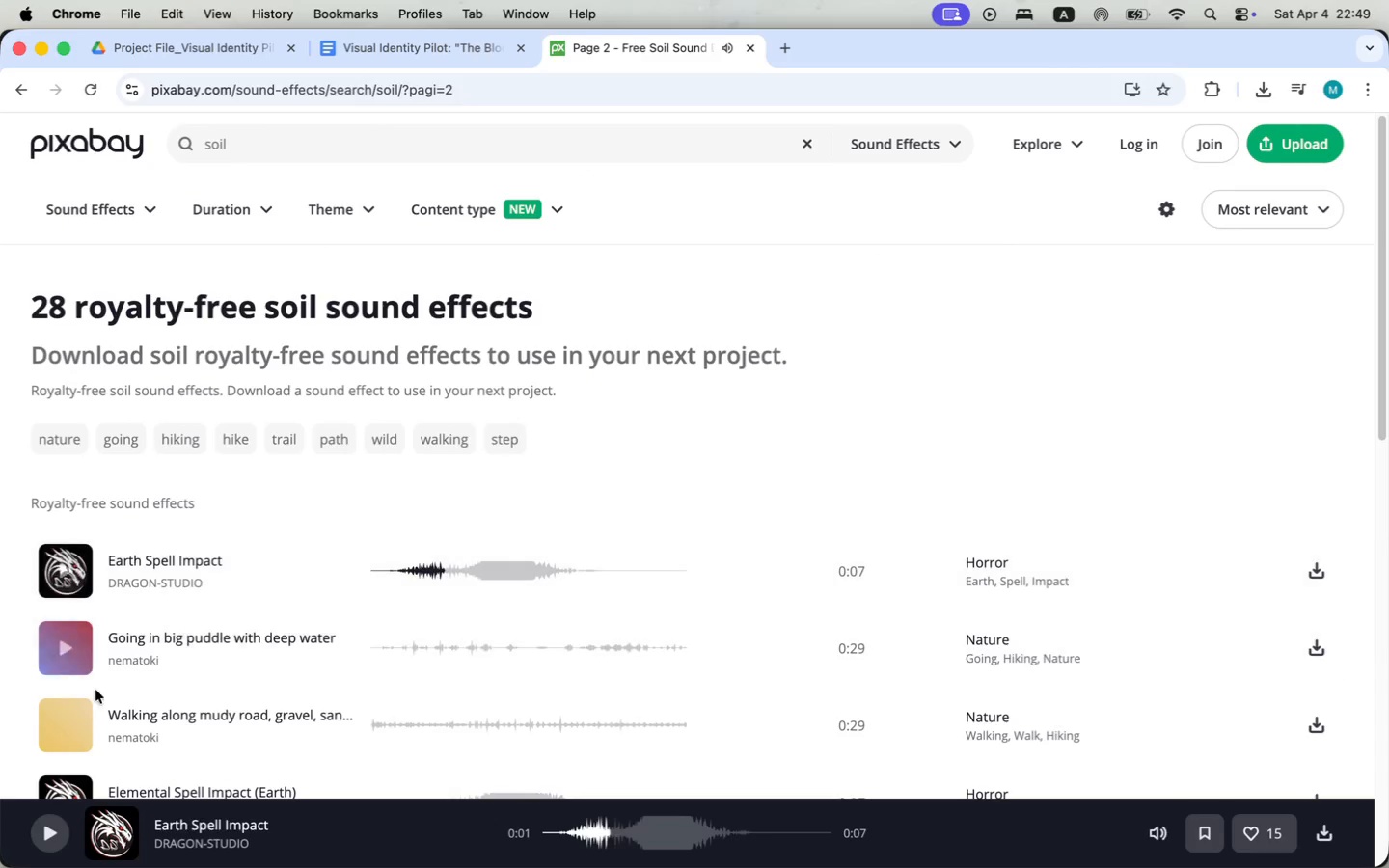 
left_click([702, 773])
 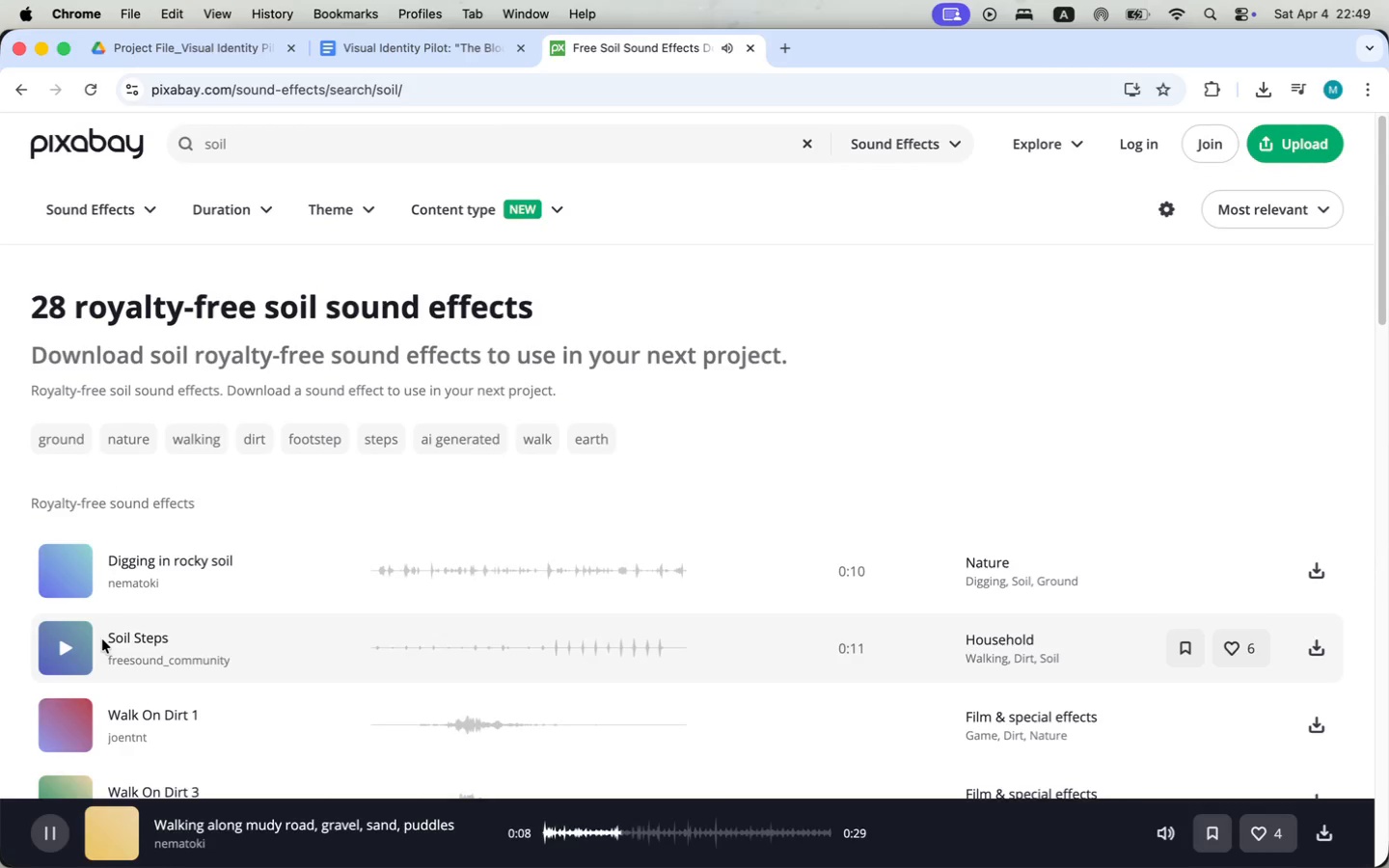 
wait(6.63)
 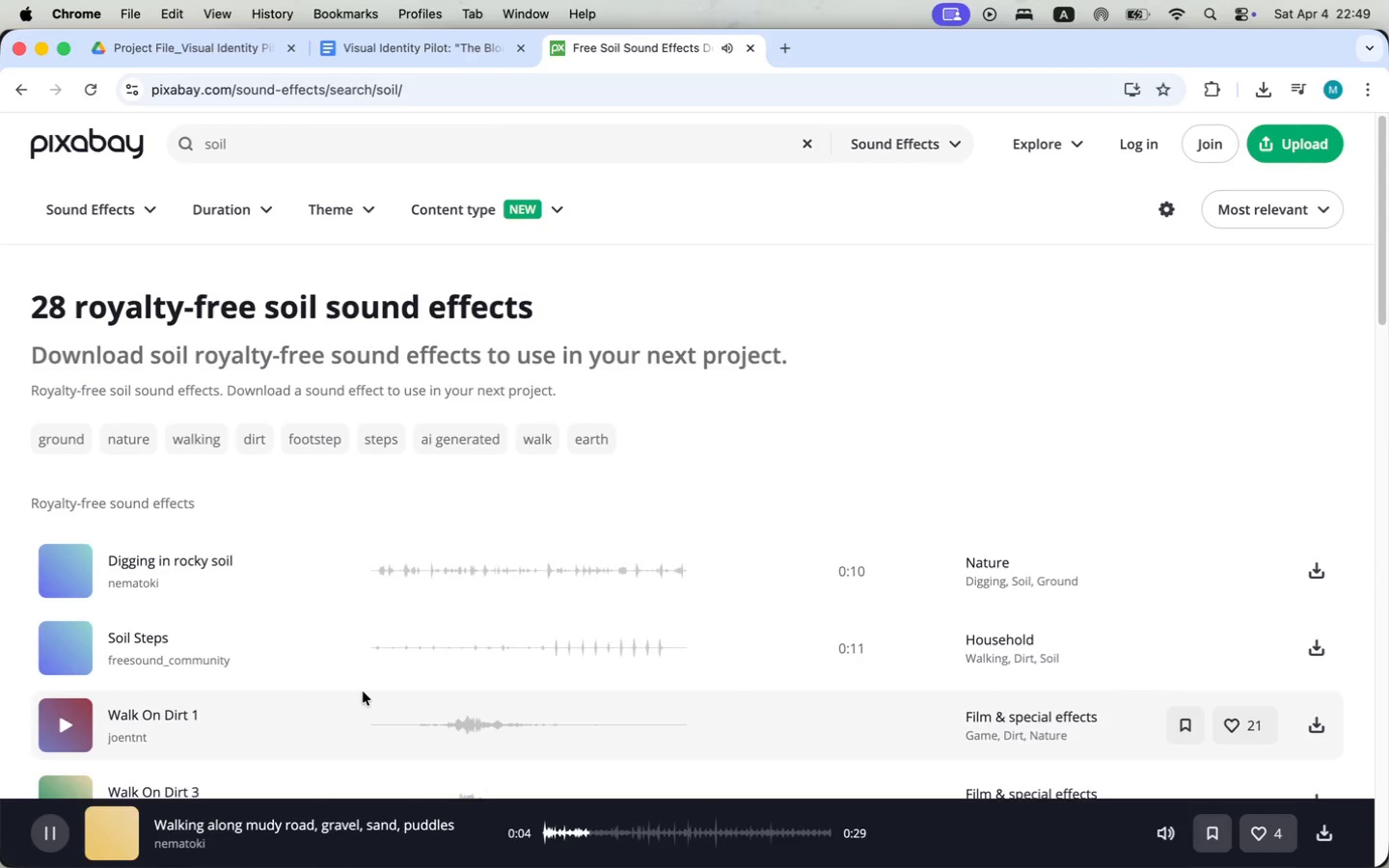 
left_click([83, 672])
 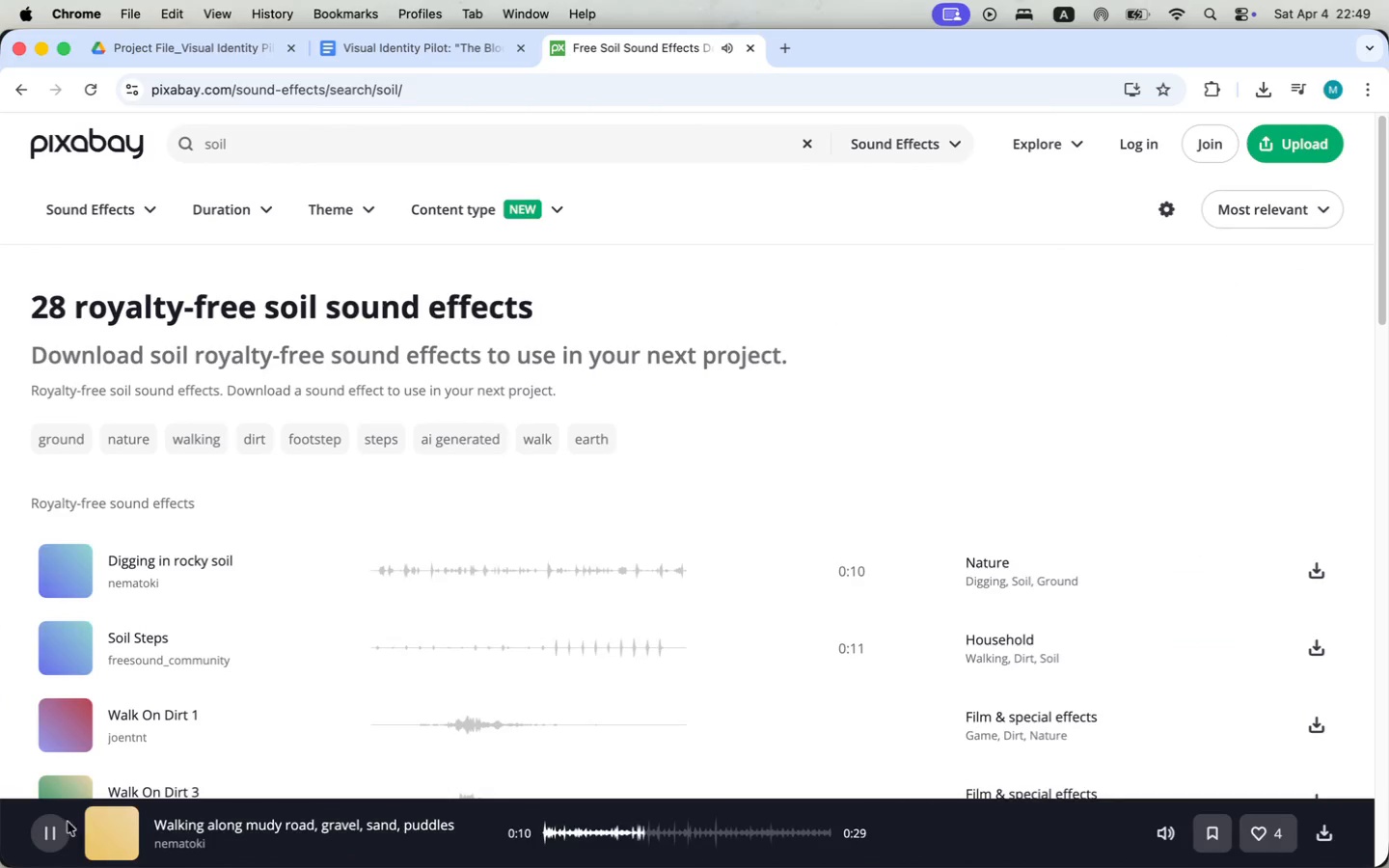 
left_click([49, 842])
 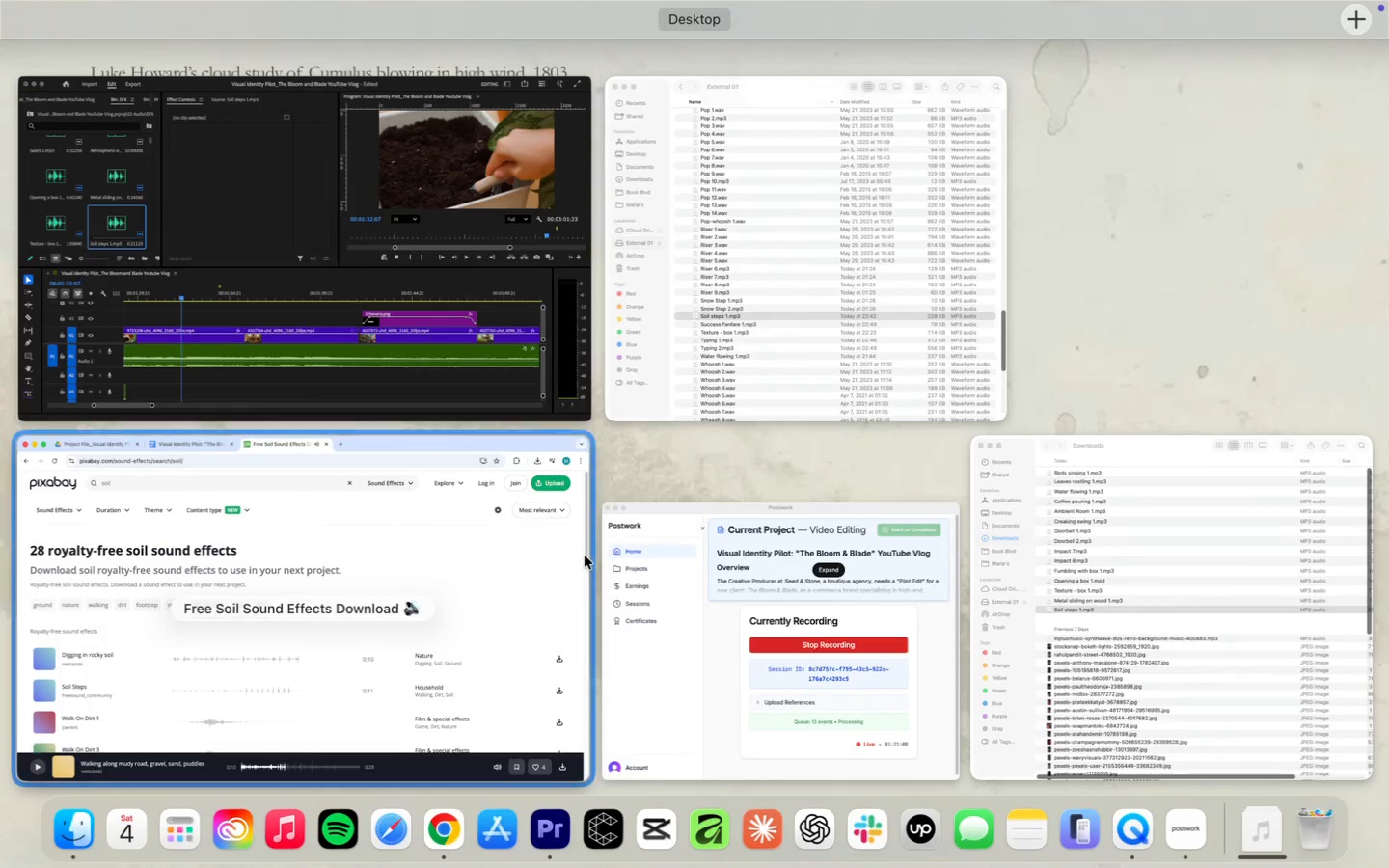 
left_click([336, 219])
 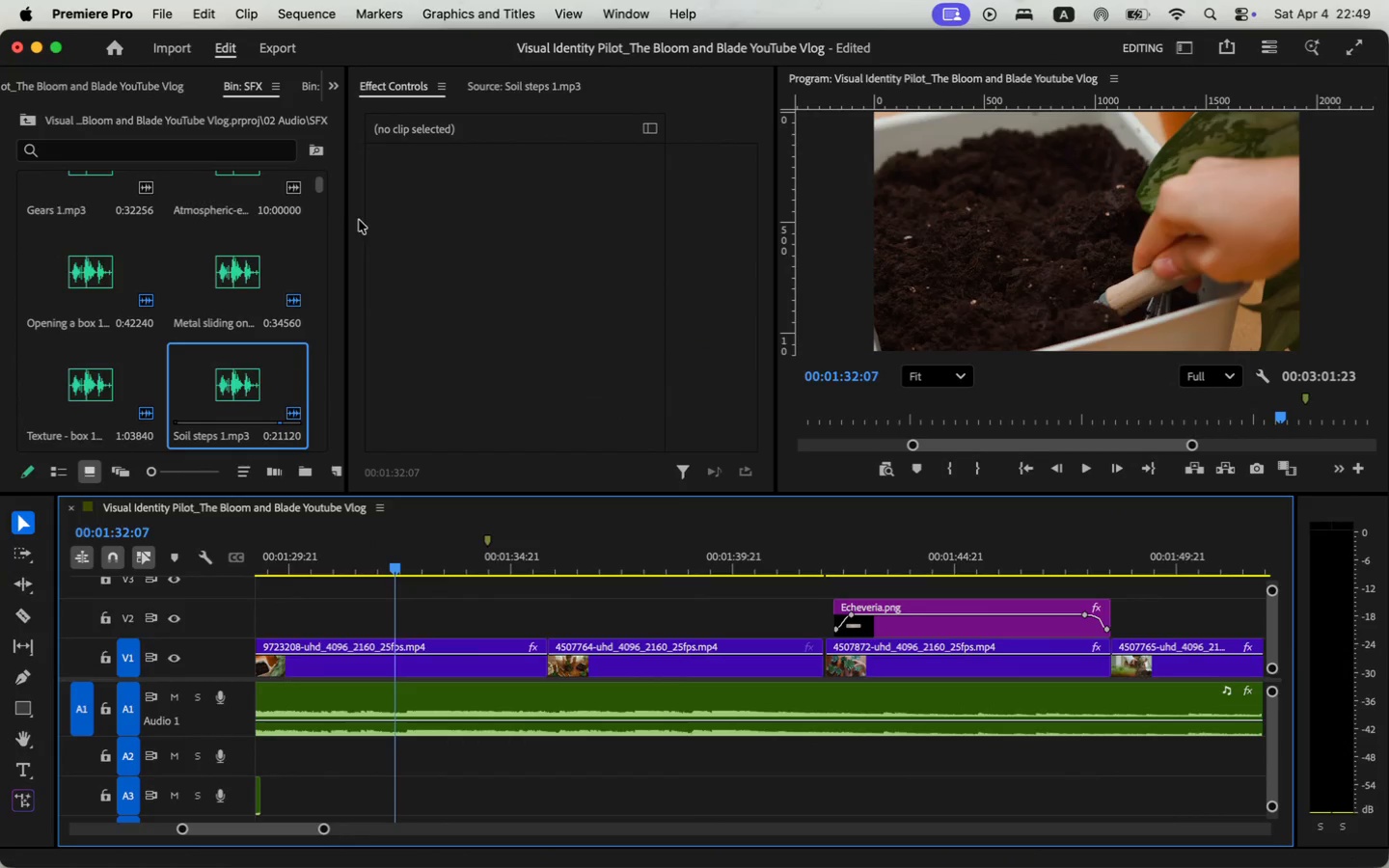 
left_click_drag(start_coordinate=[431, 271], to_coordinate=[387, 299])
 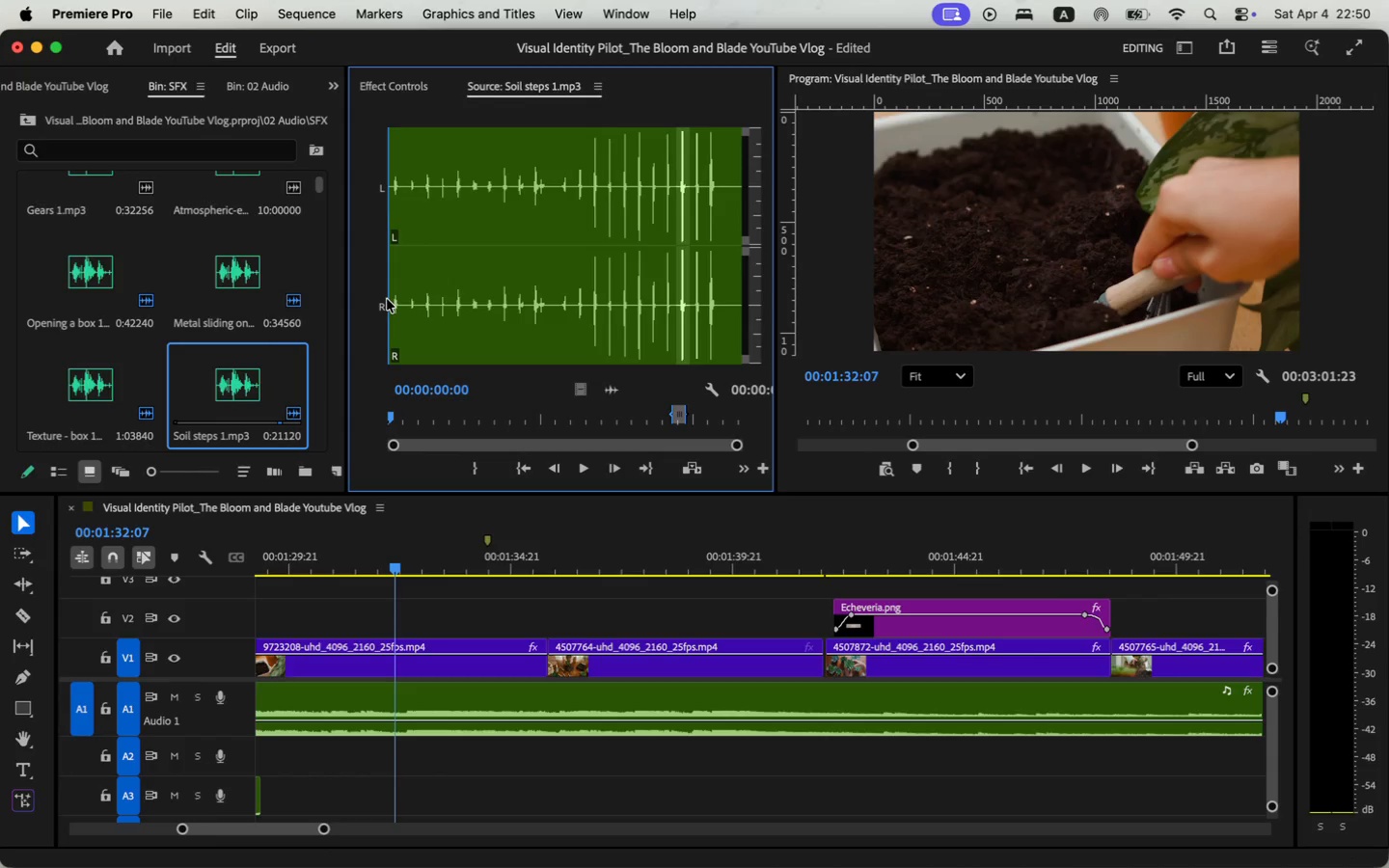 
key(I)
 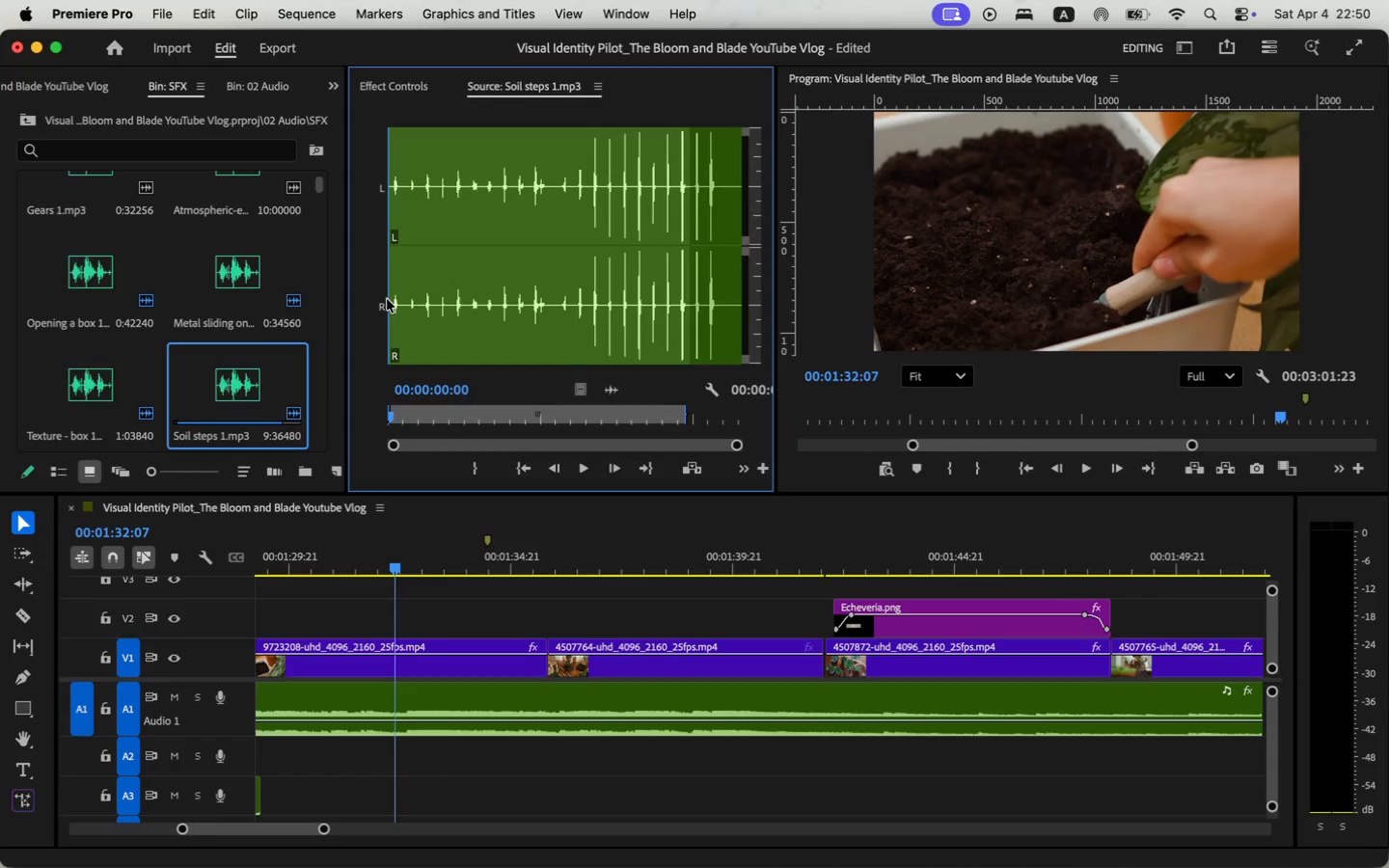 
key(Space)
 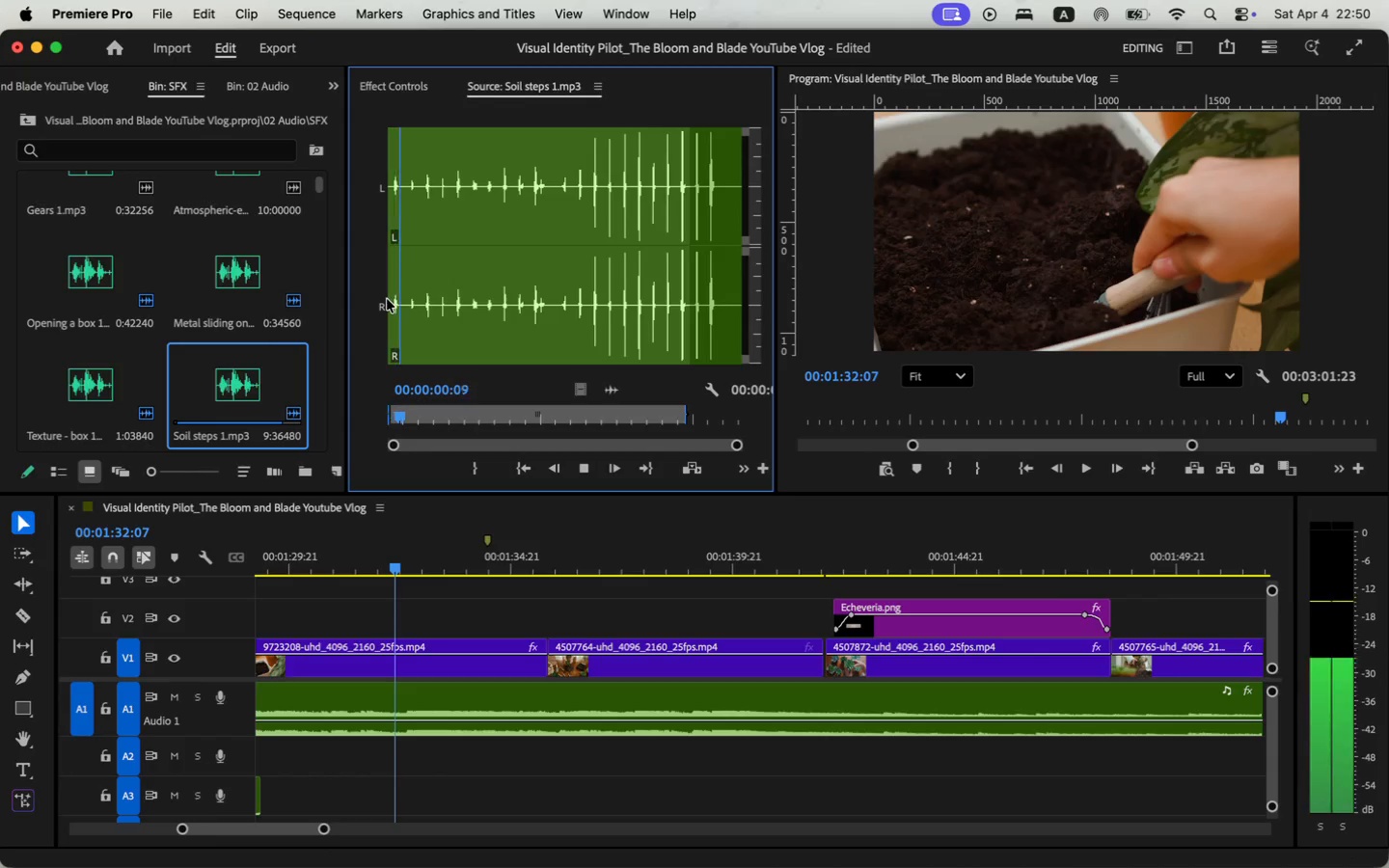 
key(Space)
 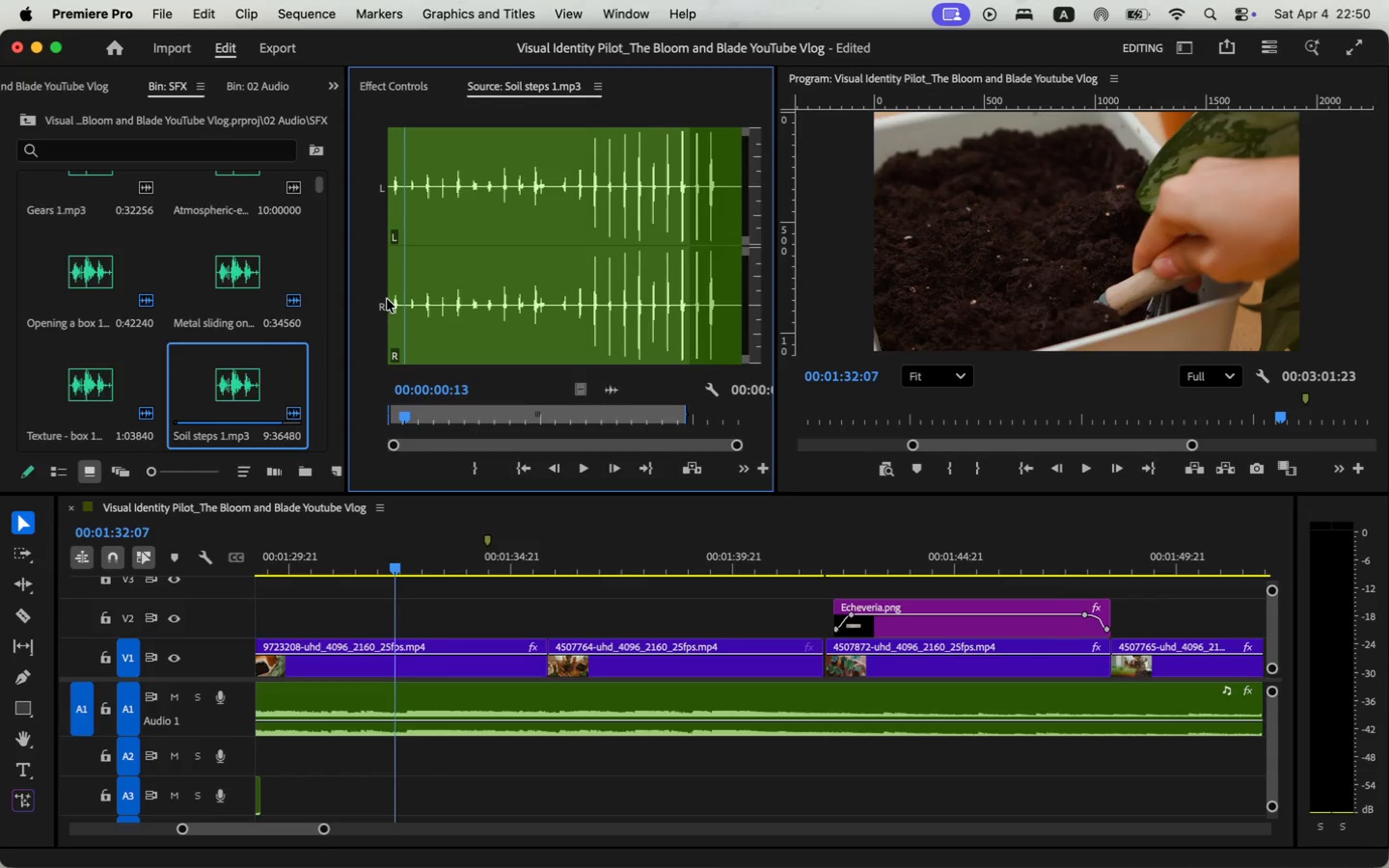 
key(Space)
 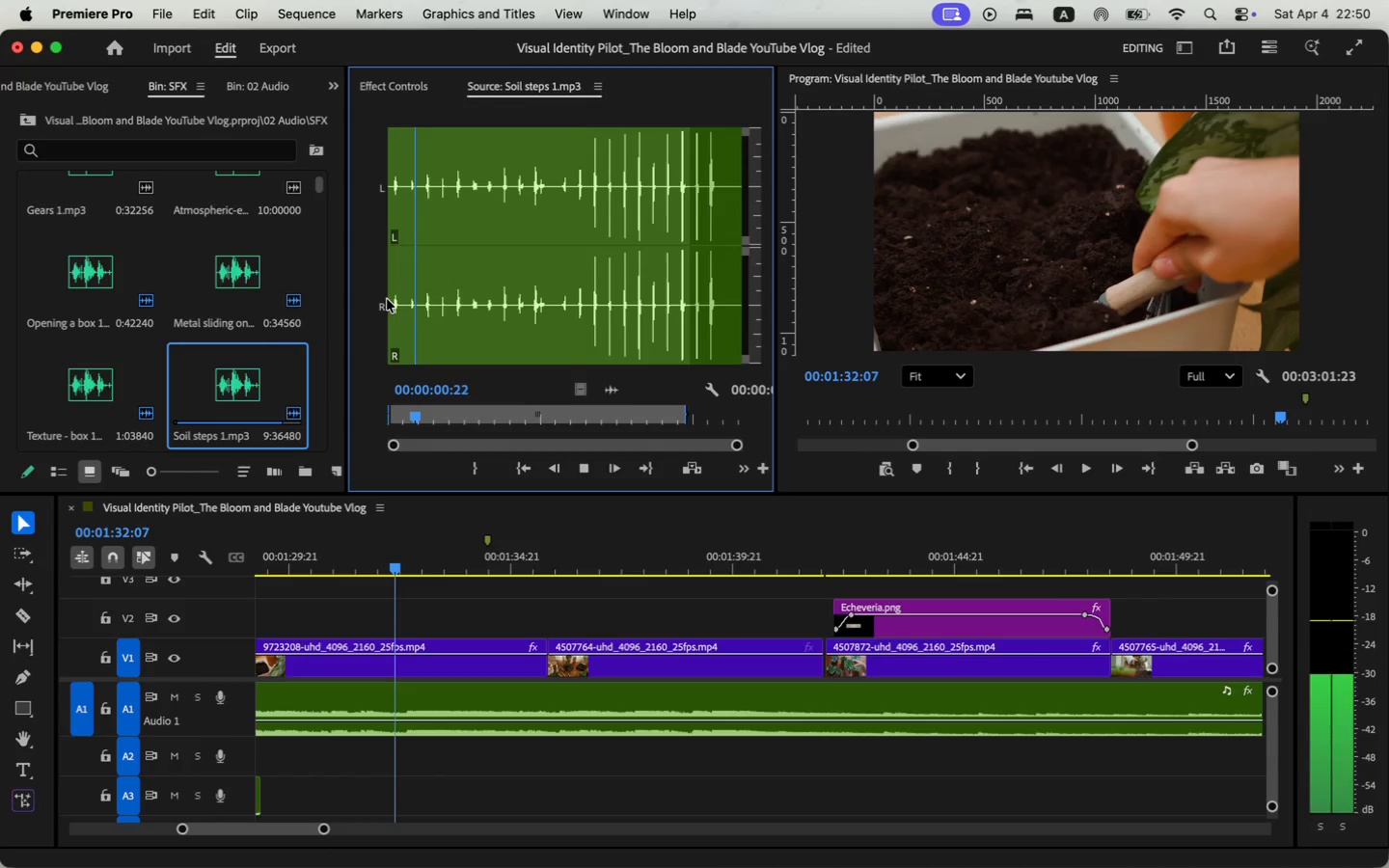 
key(Space)
 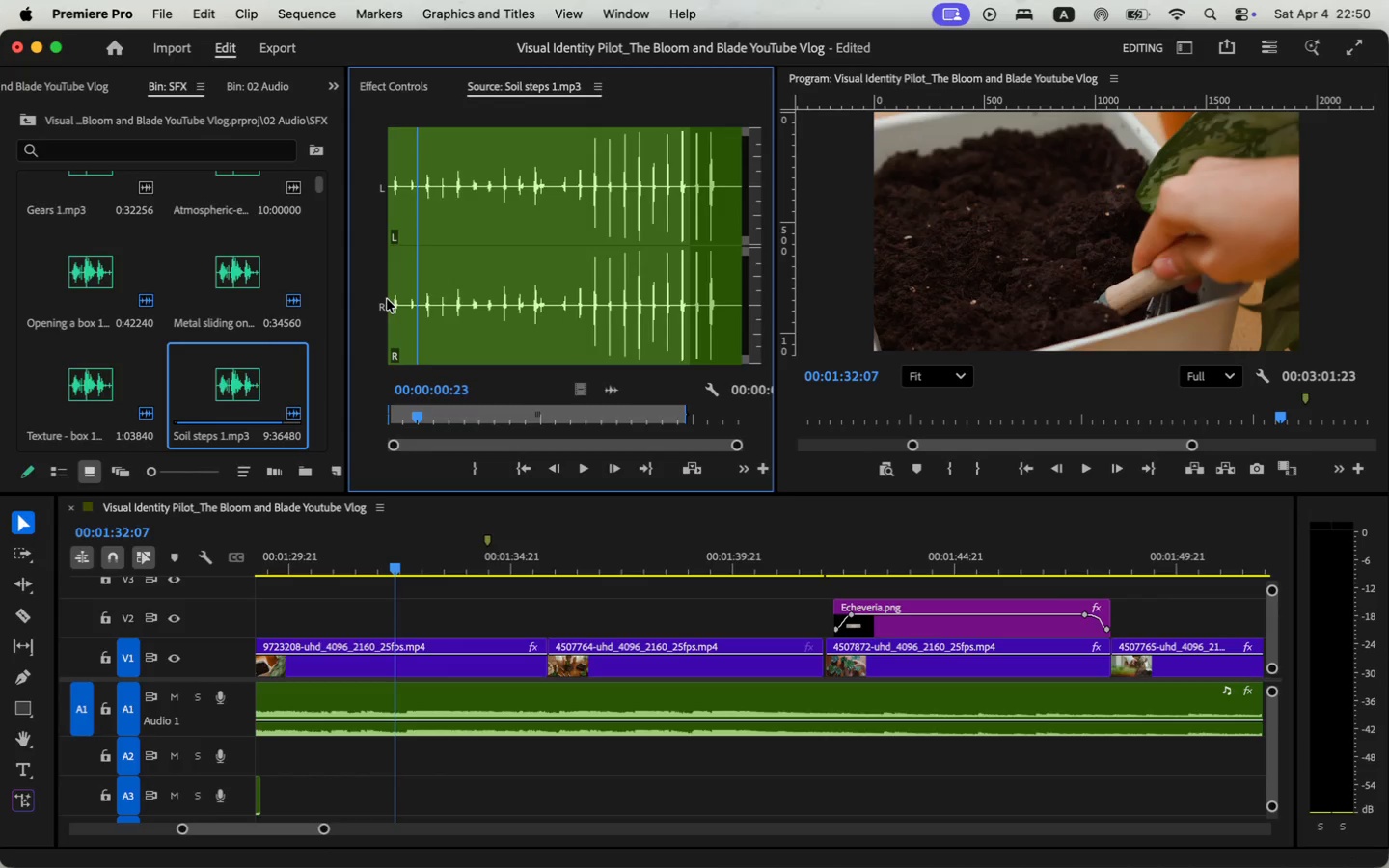 
key(O)
 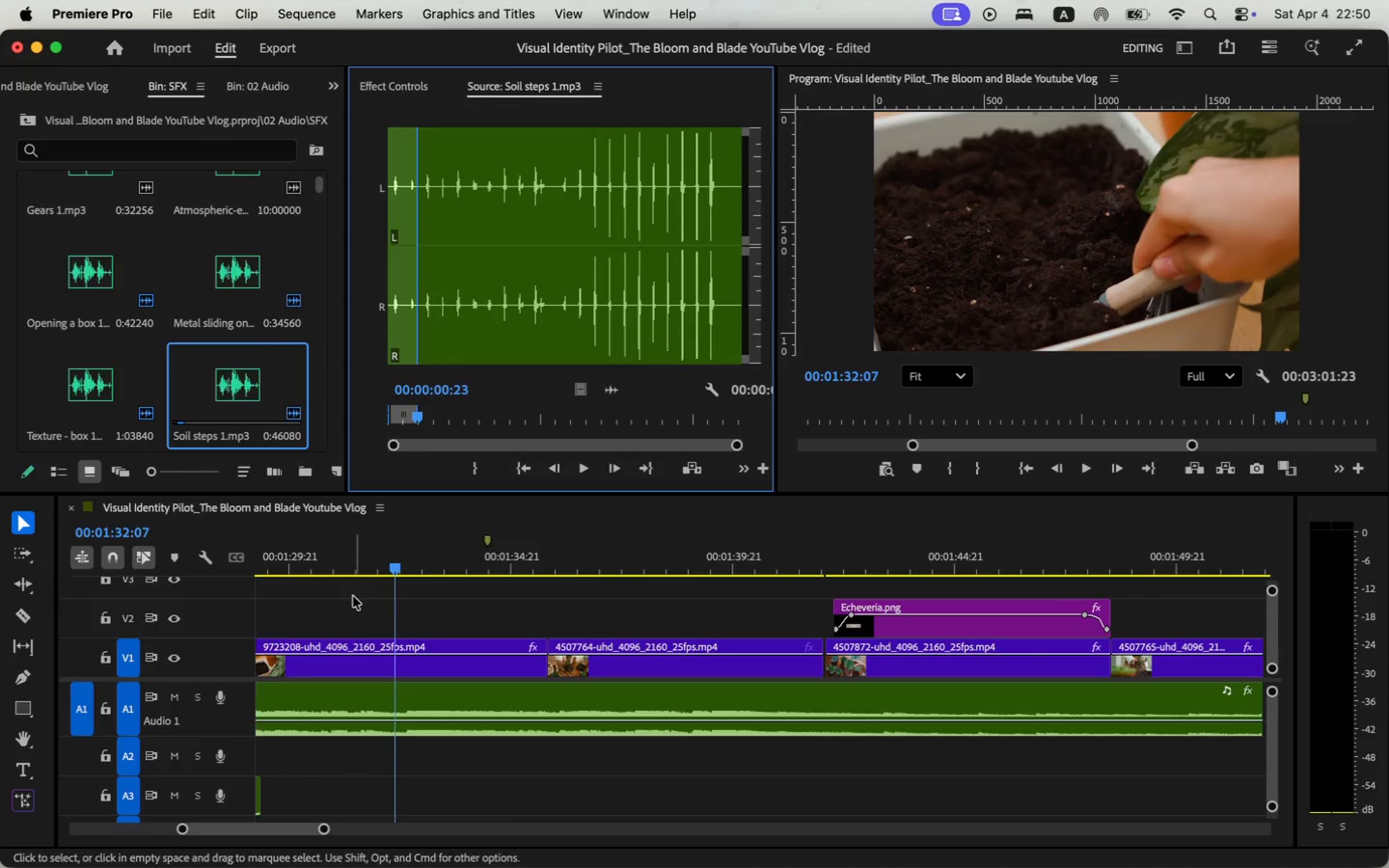 
left_click([359, 553])
 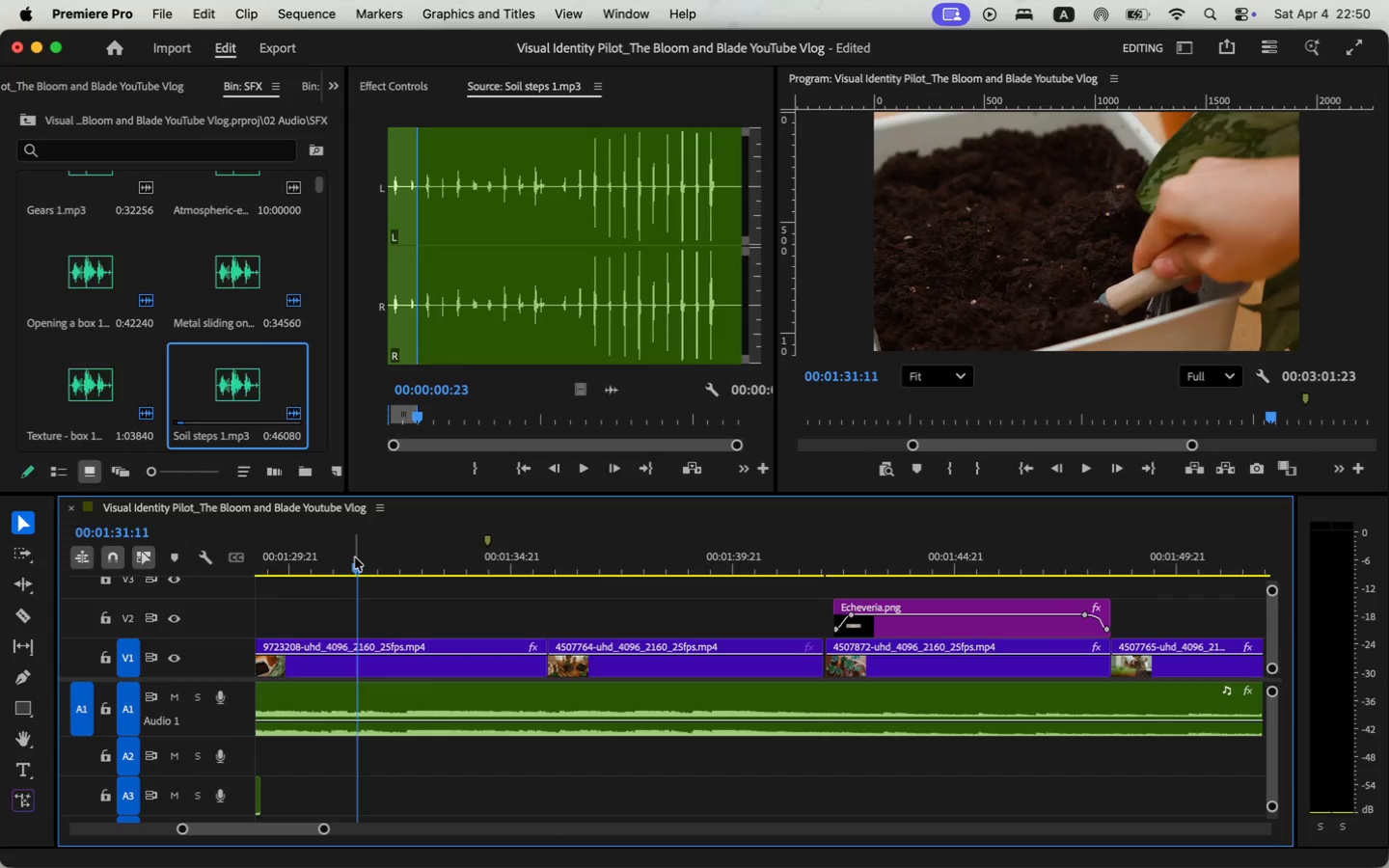 
key(Space)
 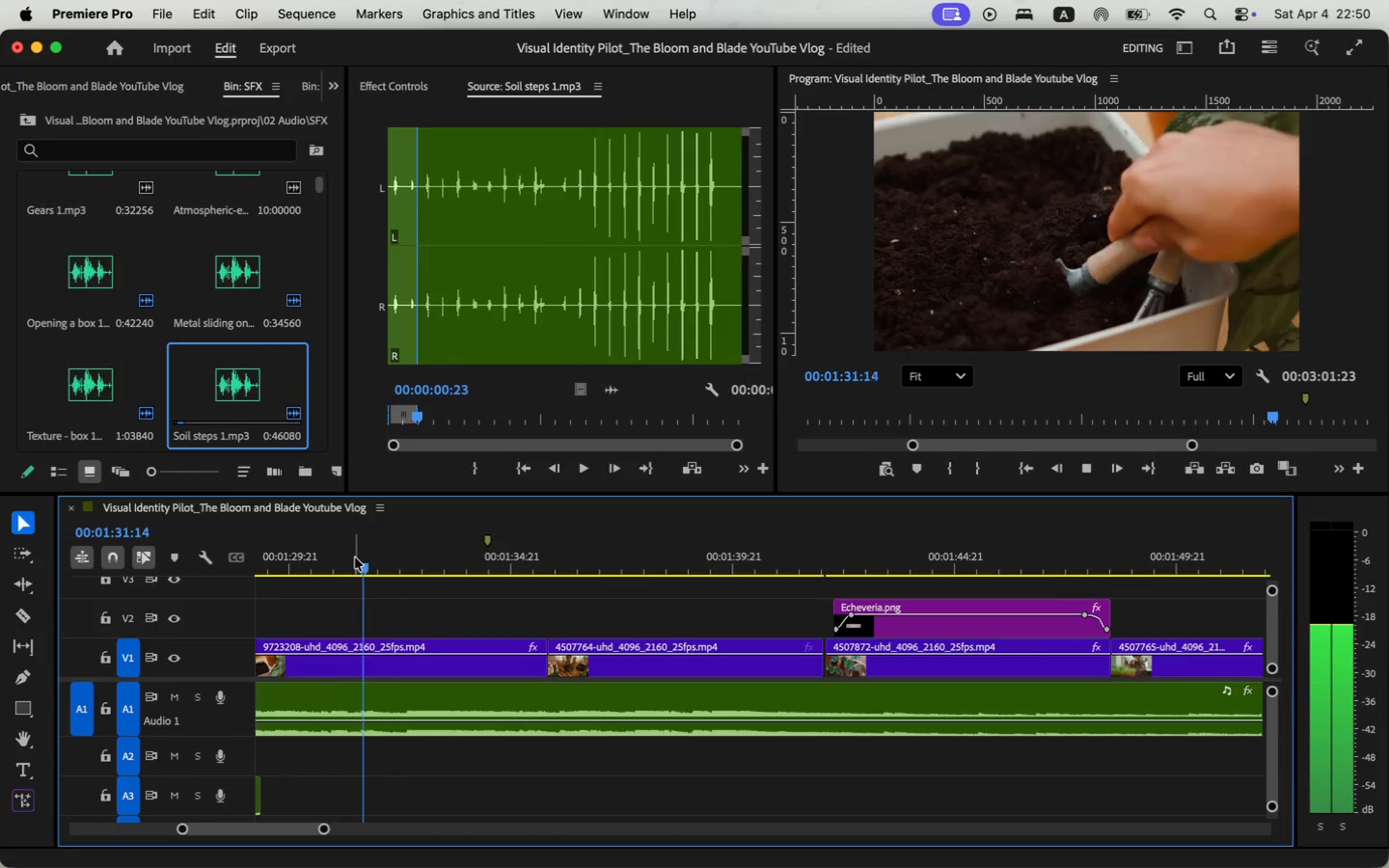 
key(Space)
 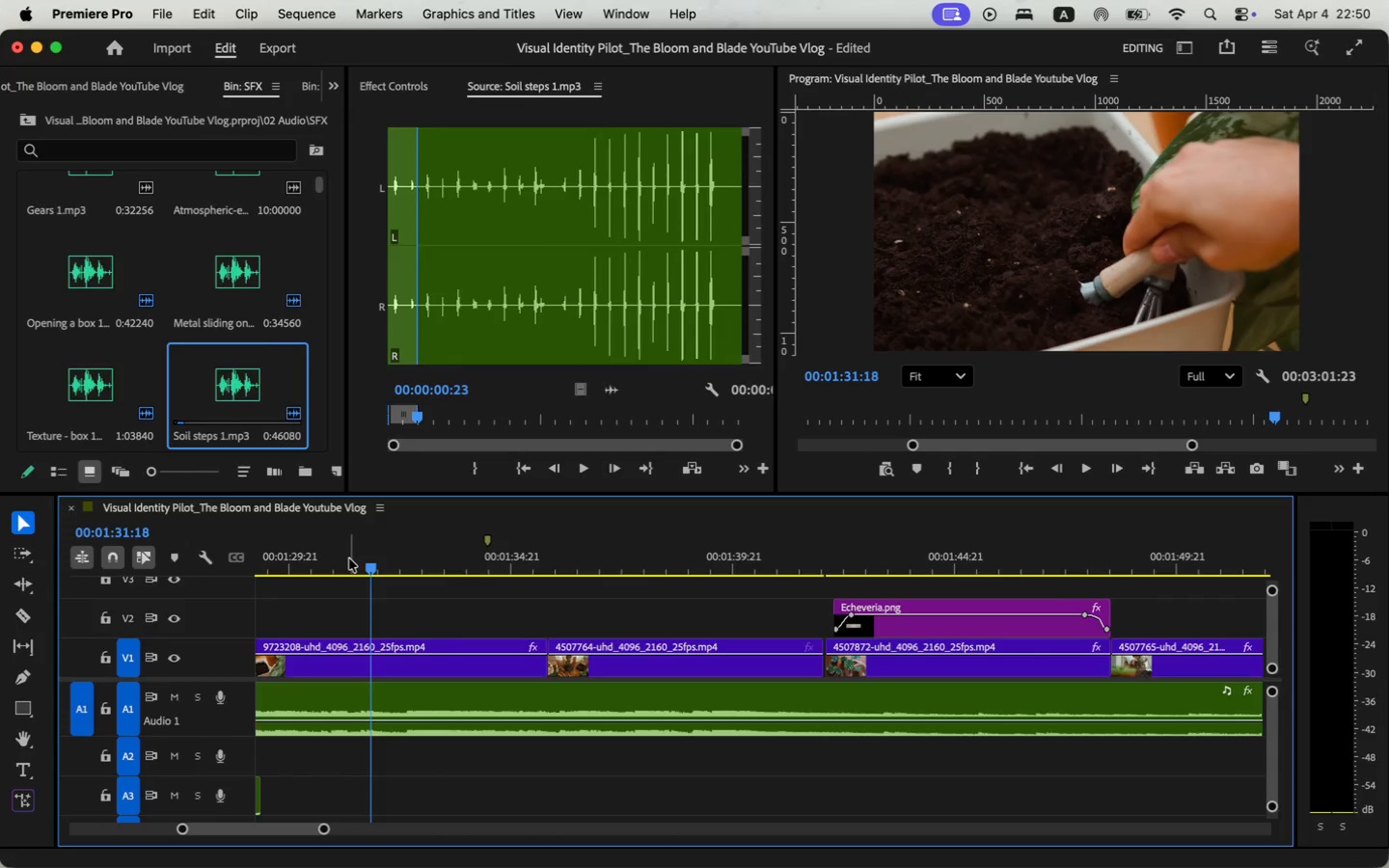 
left_click([334, 560])
 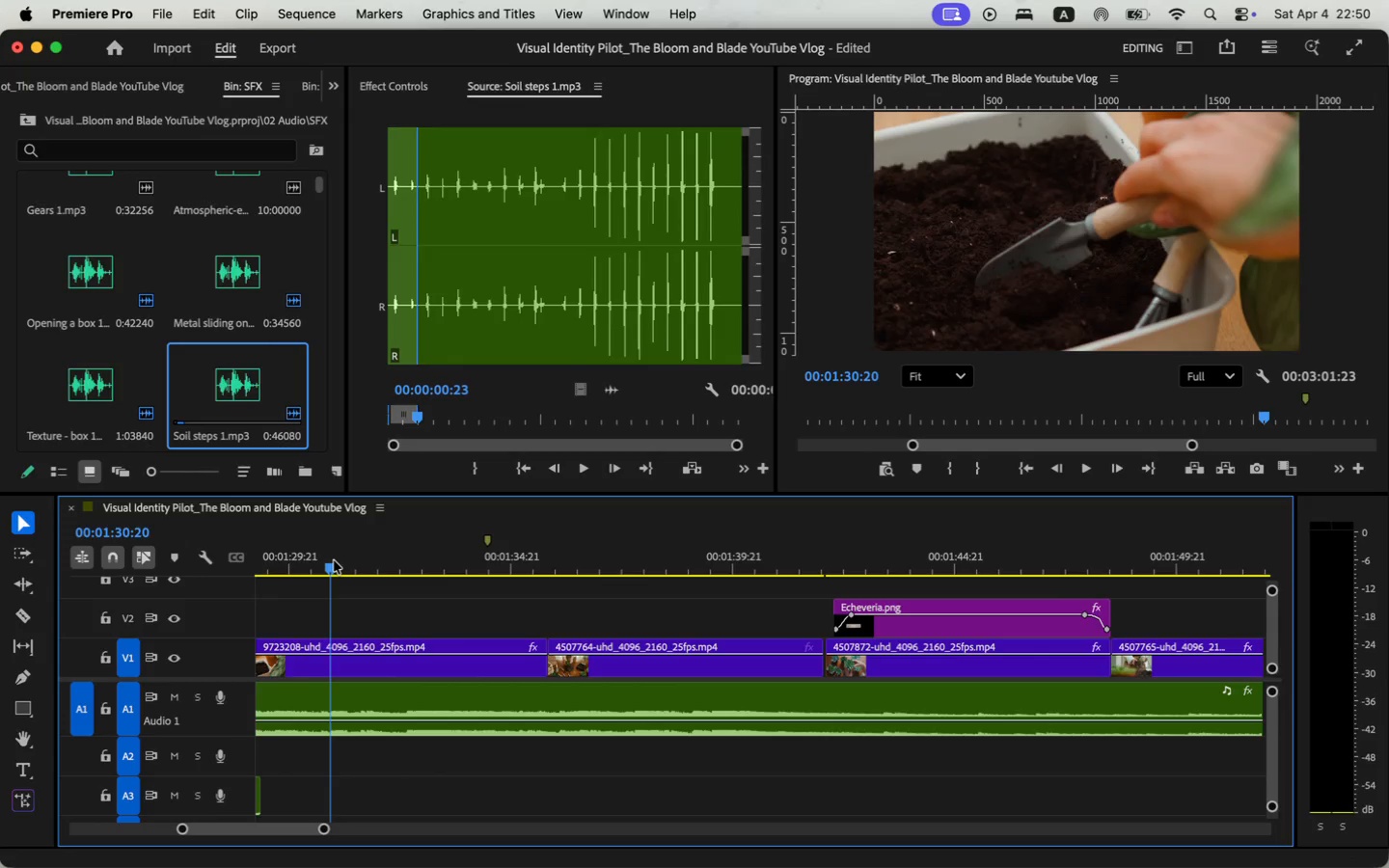 
key(Space)
 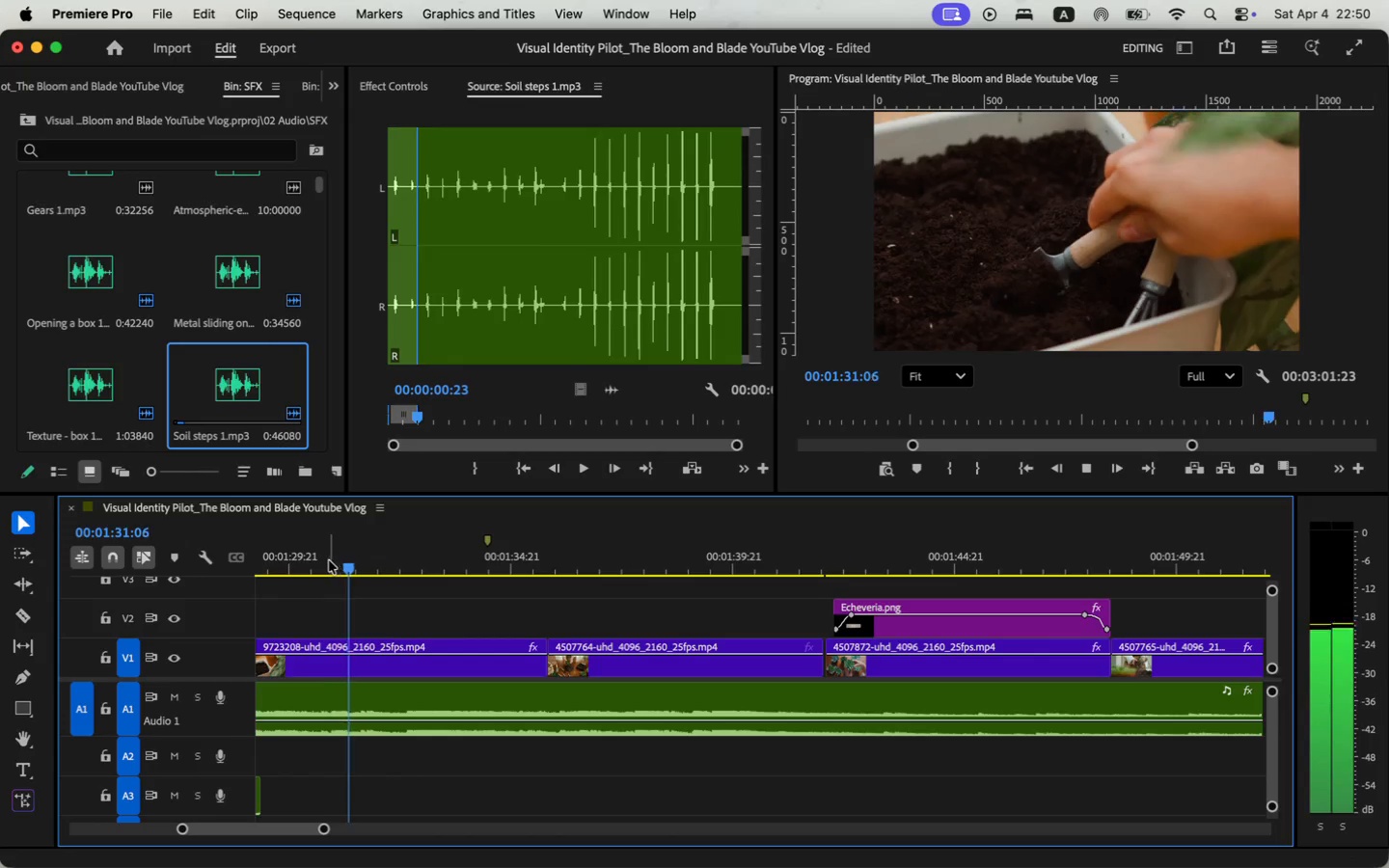 
left_click([320, 560])
 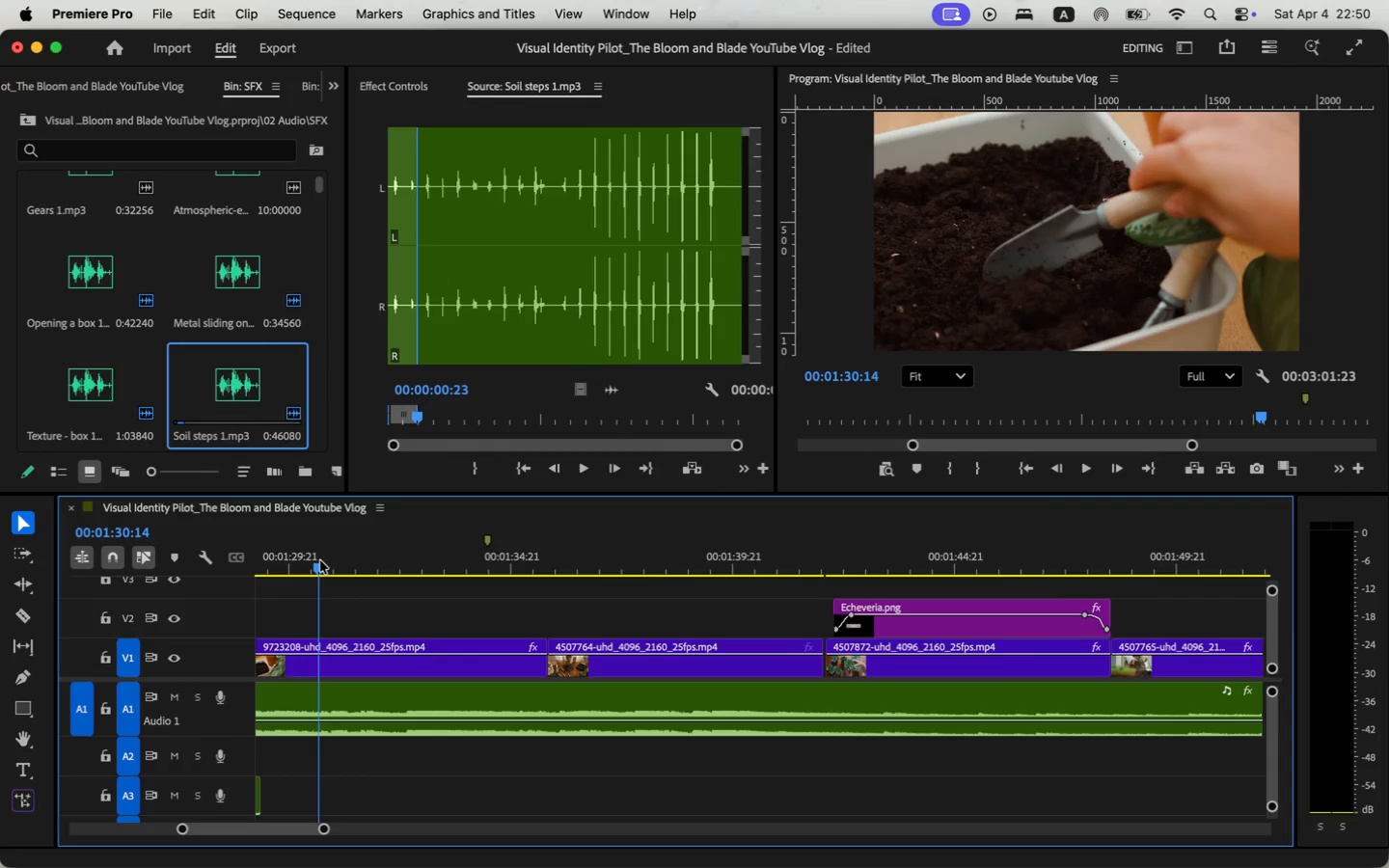 
key(Space)
 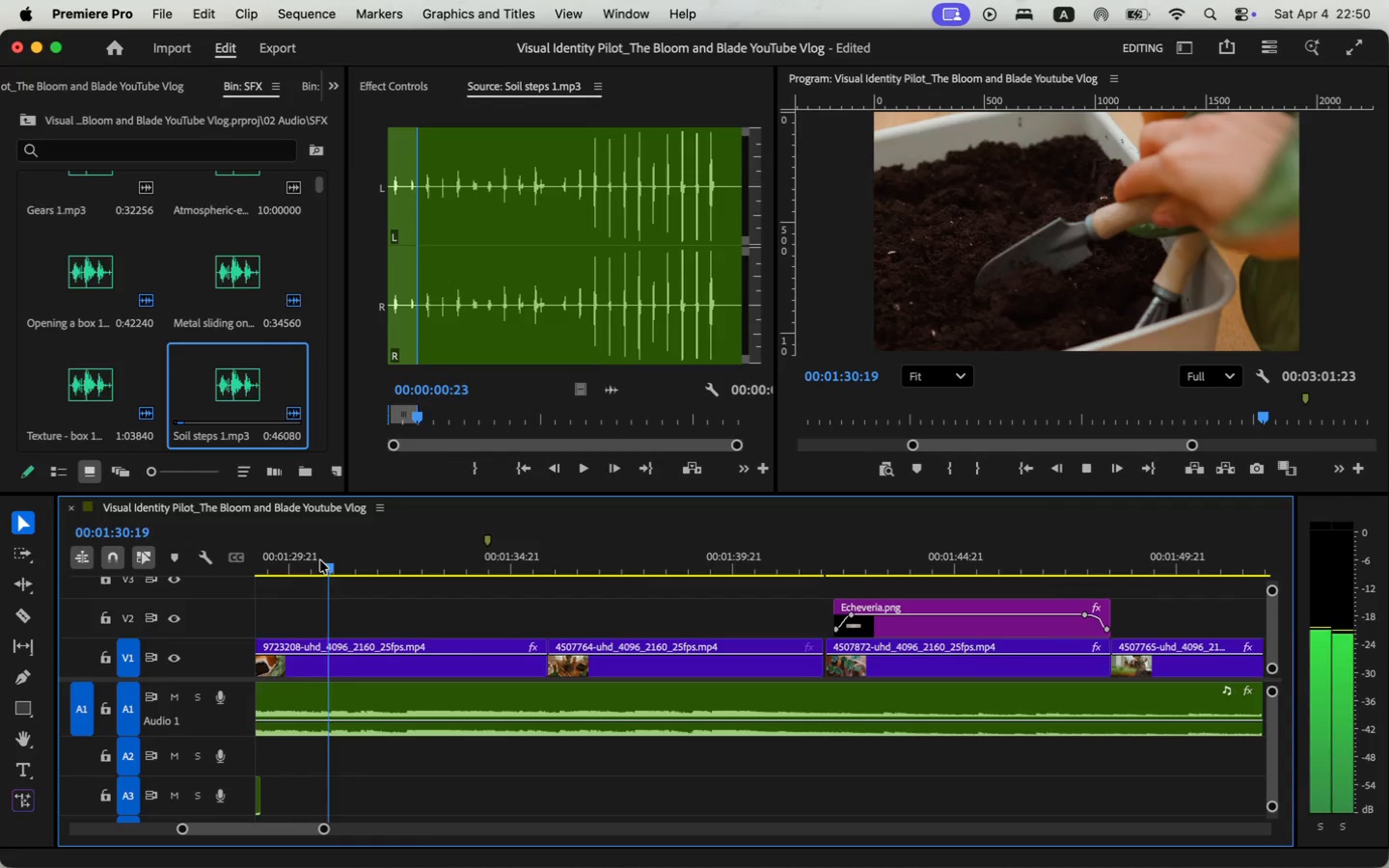 
key(Space)
 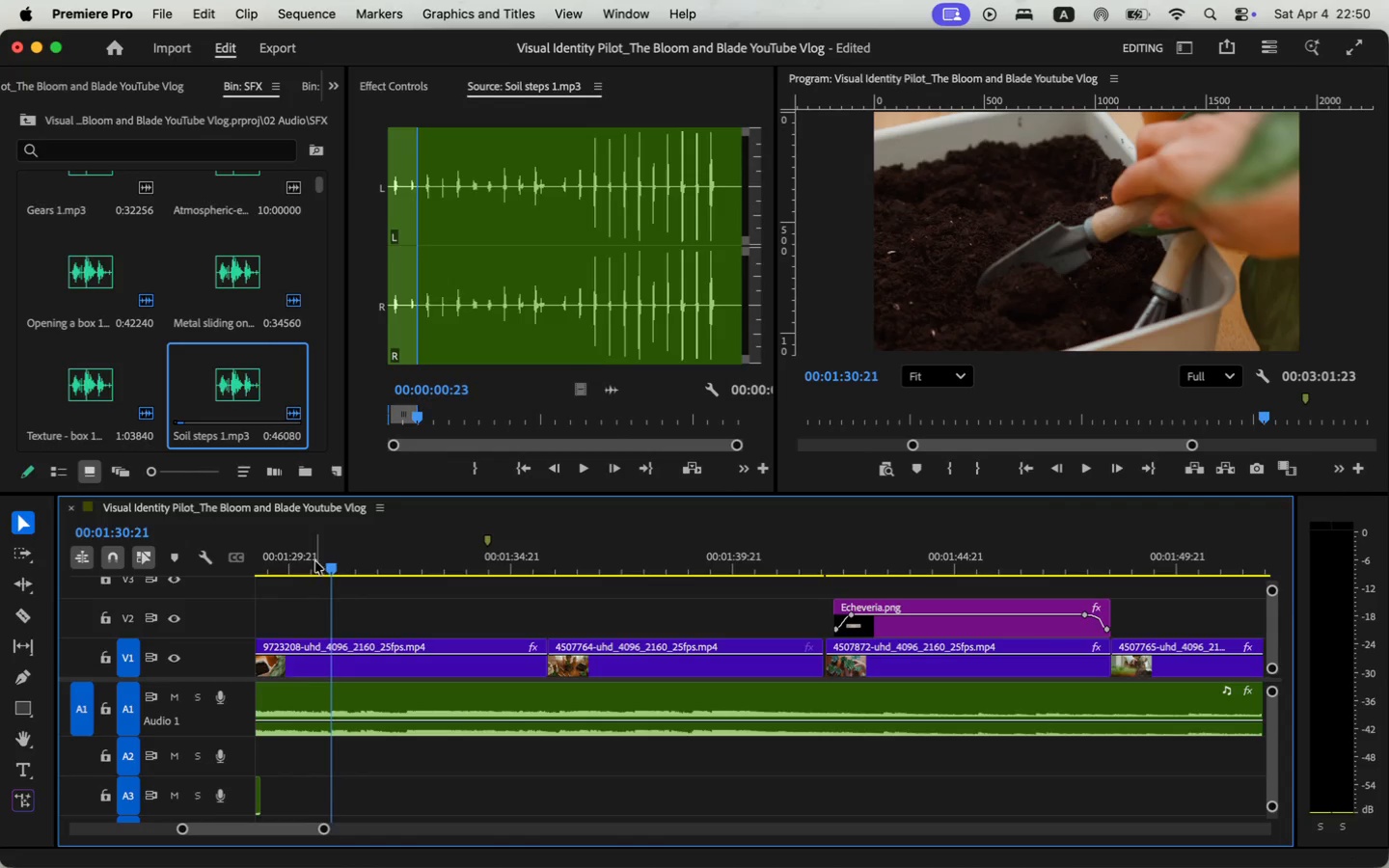 
left_click([309, 563])
 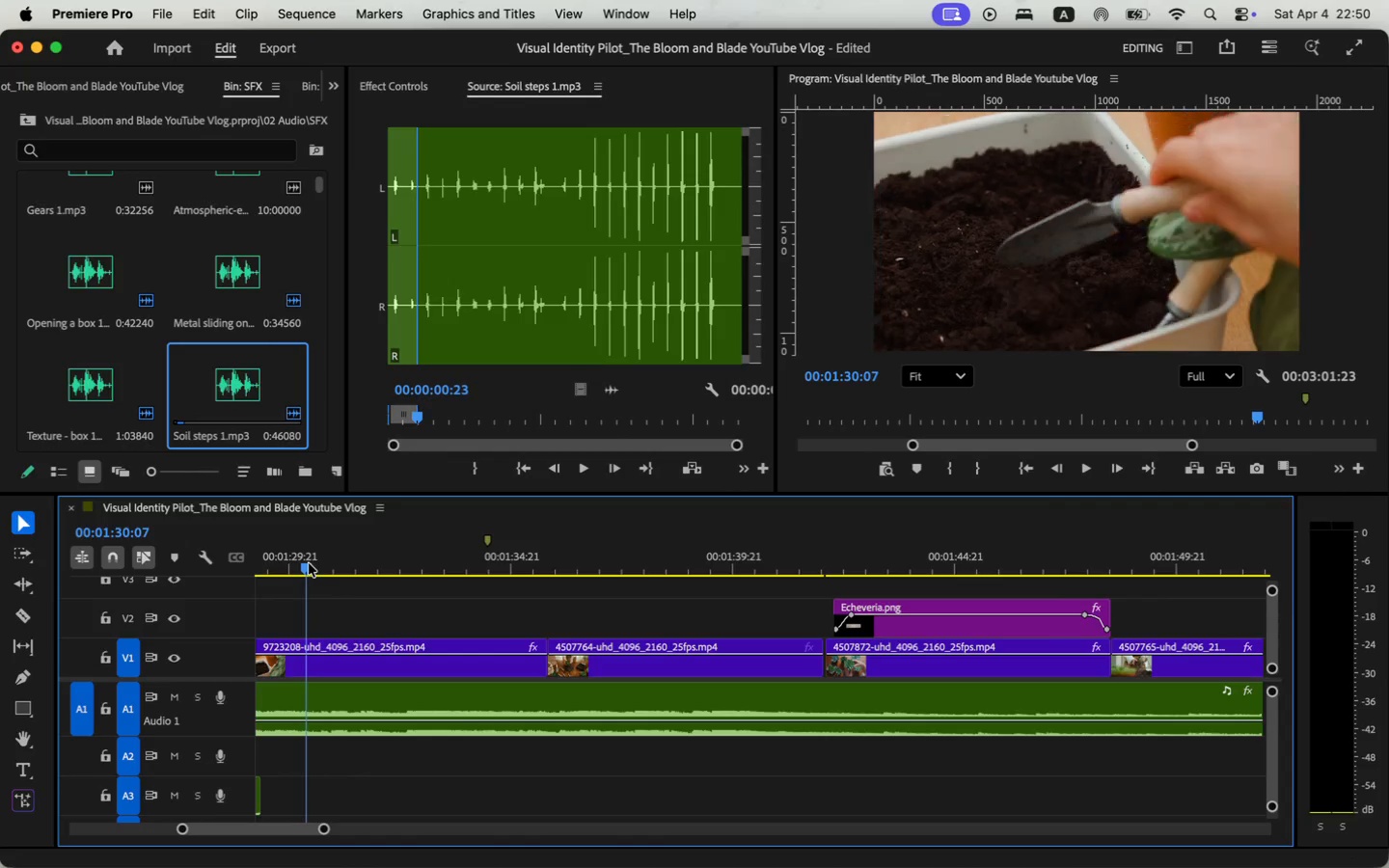 
key(Space)
 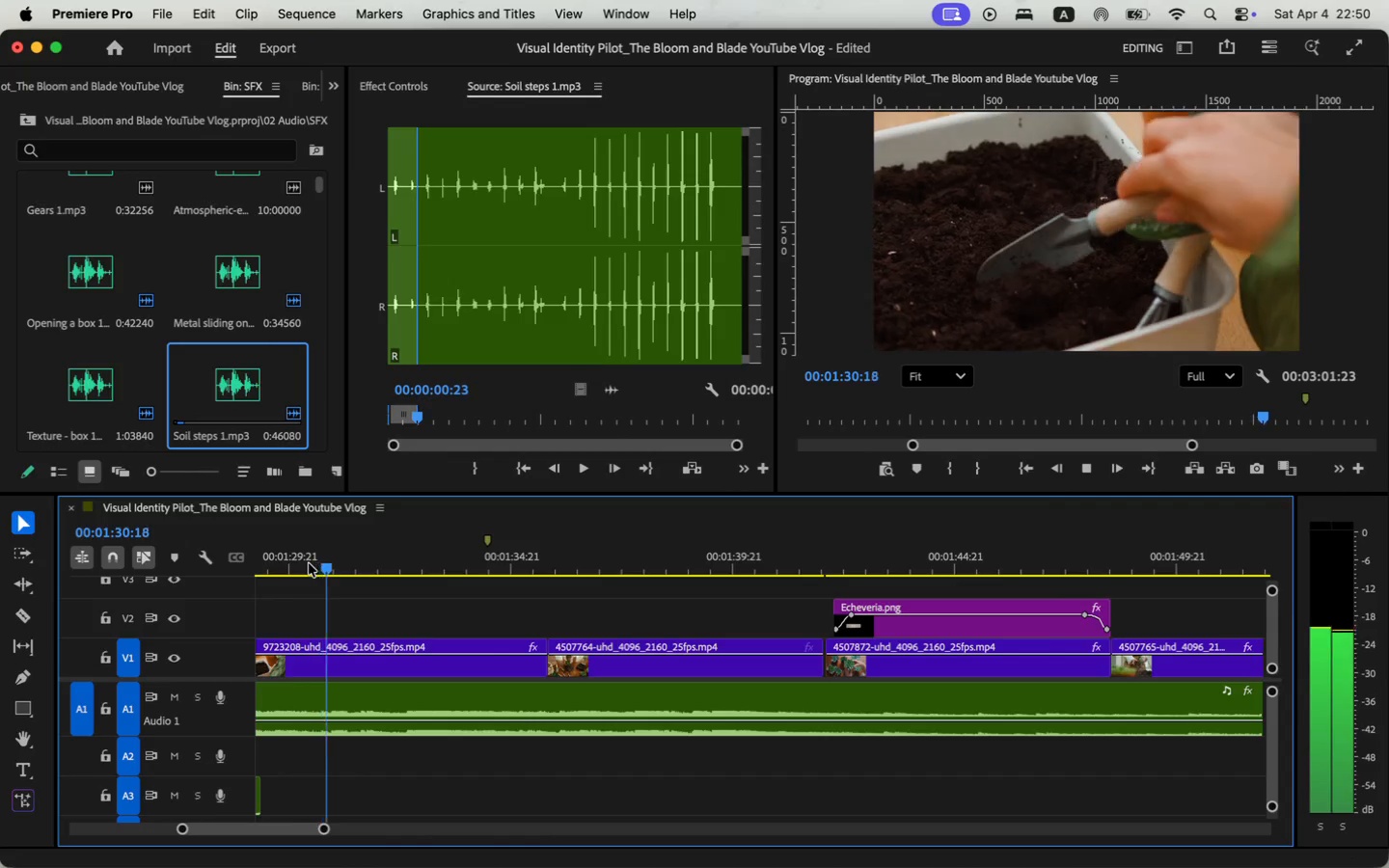 
key(Space)
 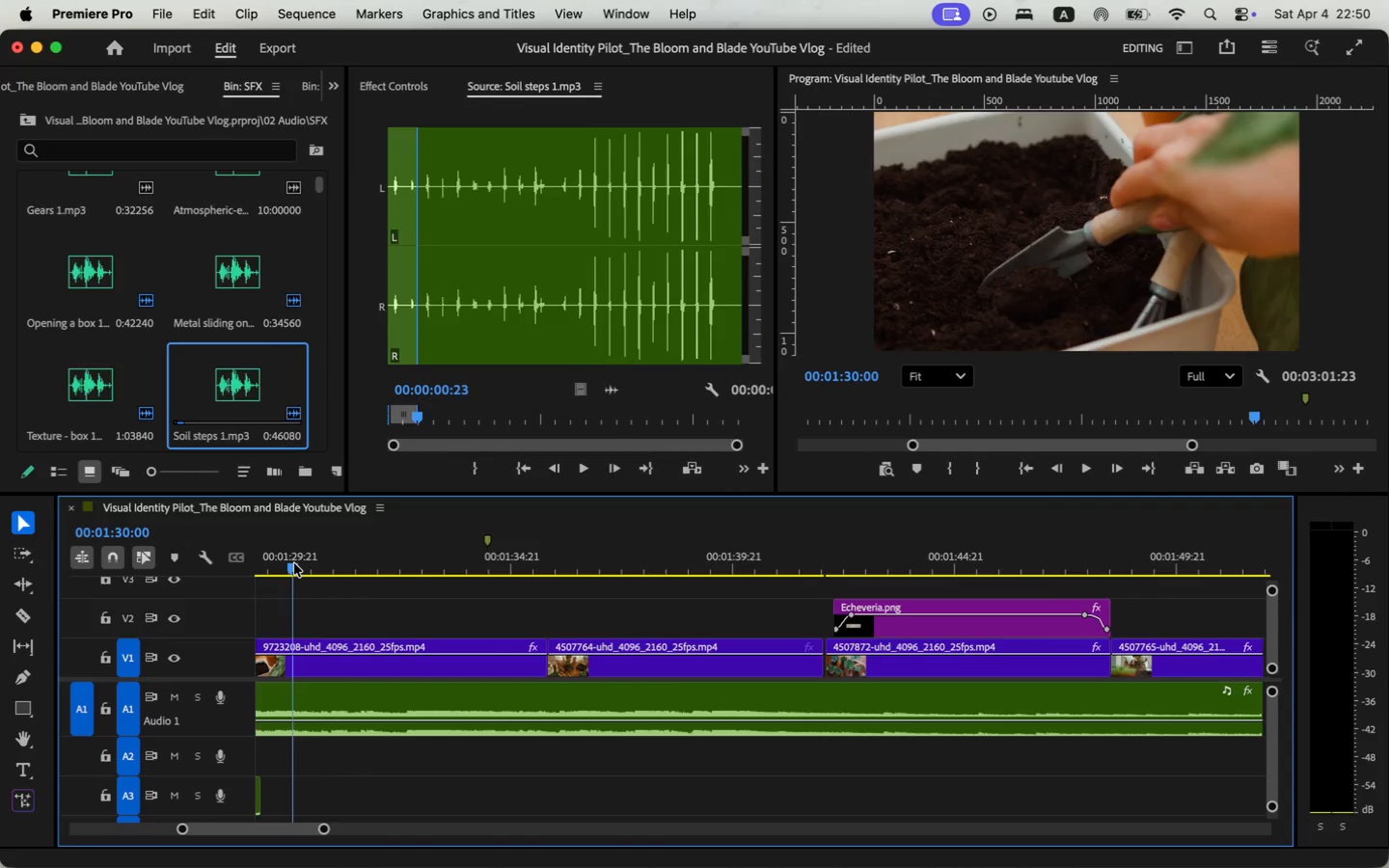 
left_click_drag(start_coordinate=[609, 391], to_coordinate=[300, 810])
 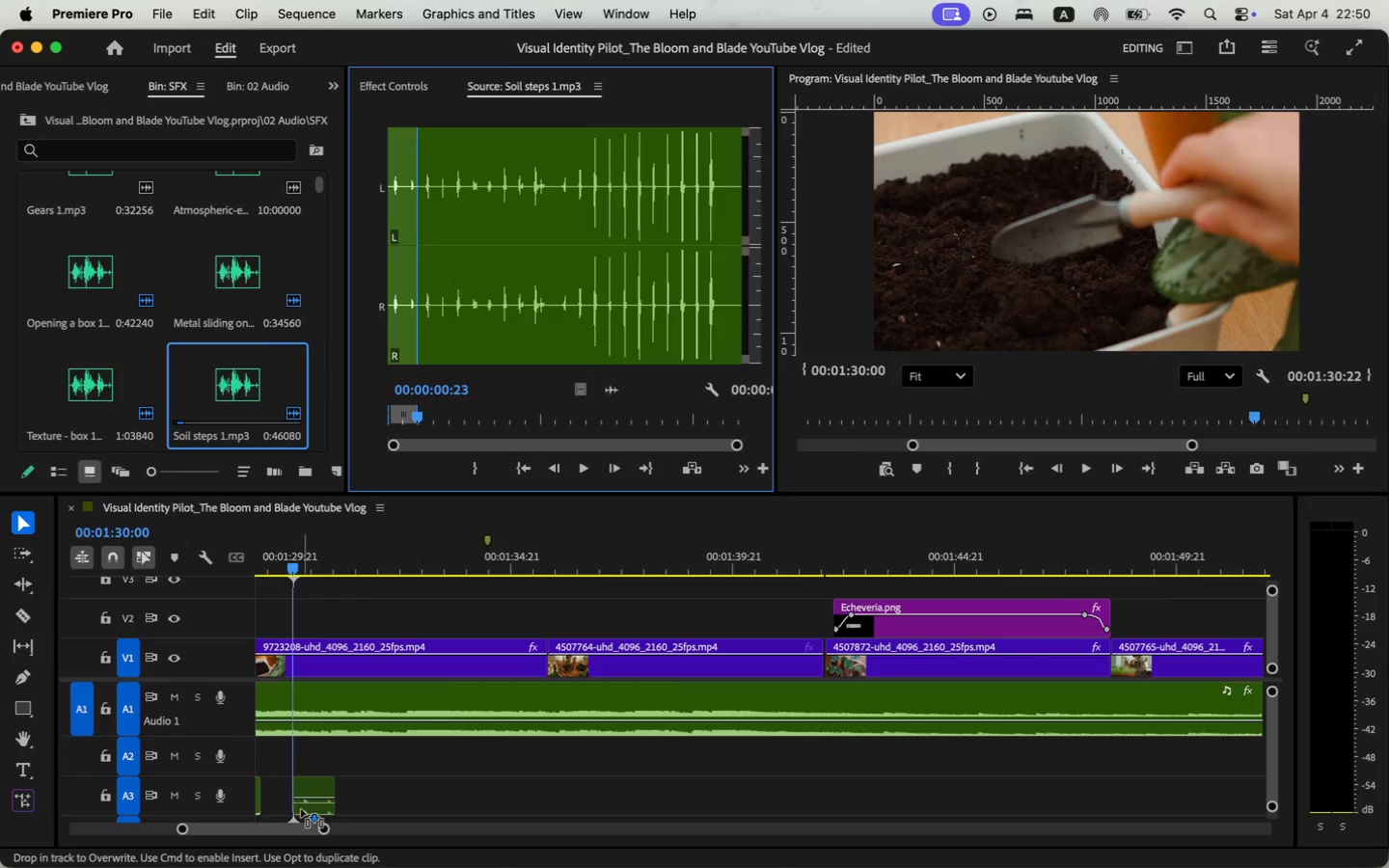 
key(Space)
 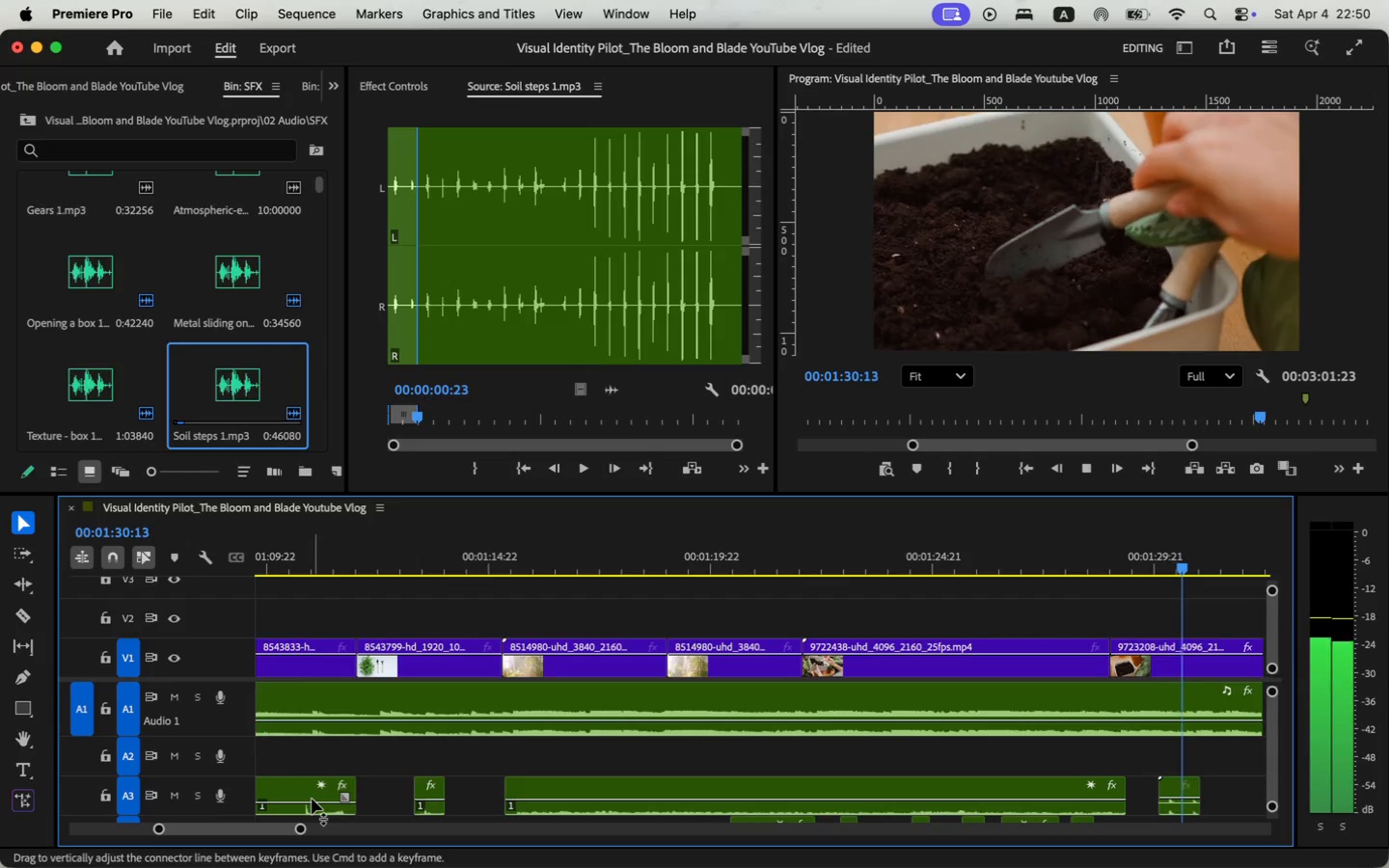 
key(Space)
 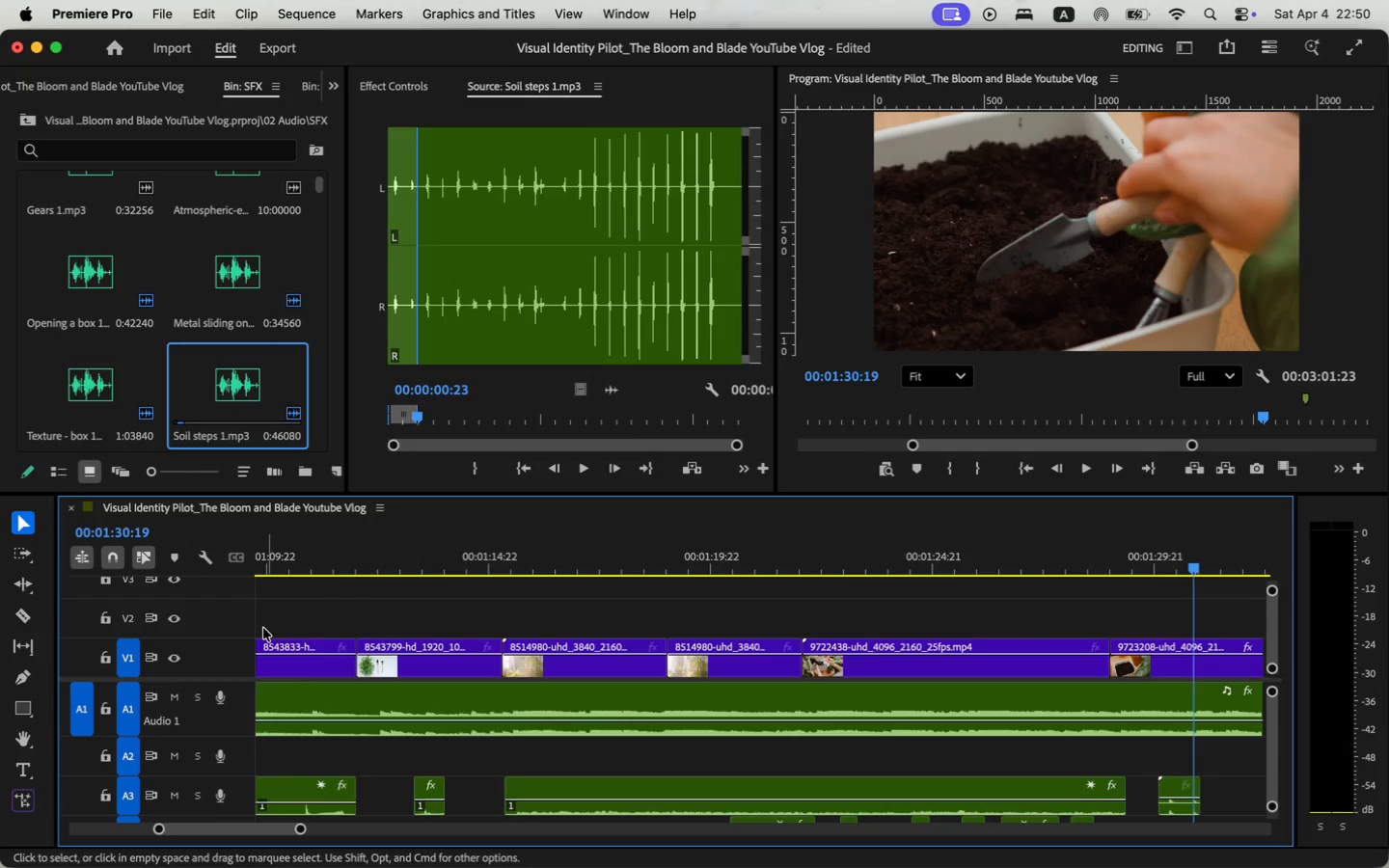 
left_click_drag(start_coordinate=[1152, 566], to_coordinate=[1186, 560])
 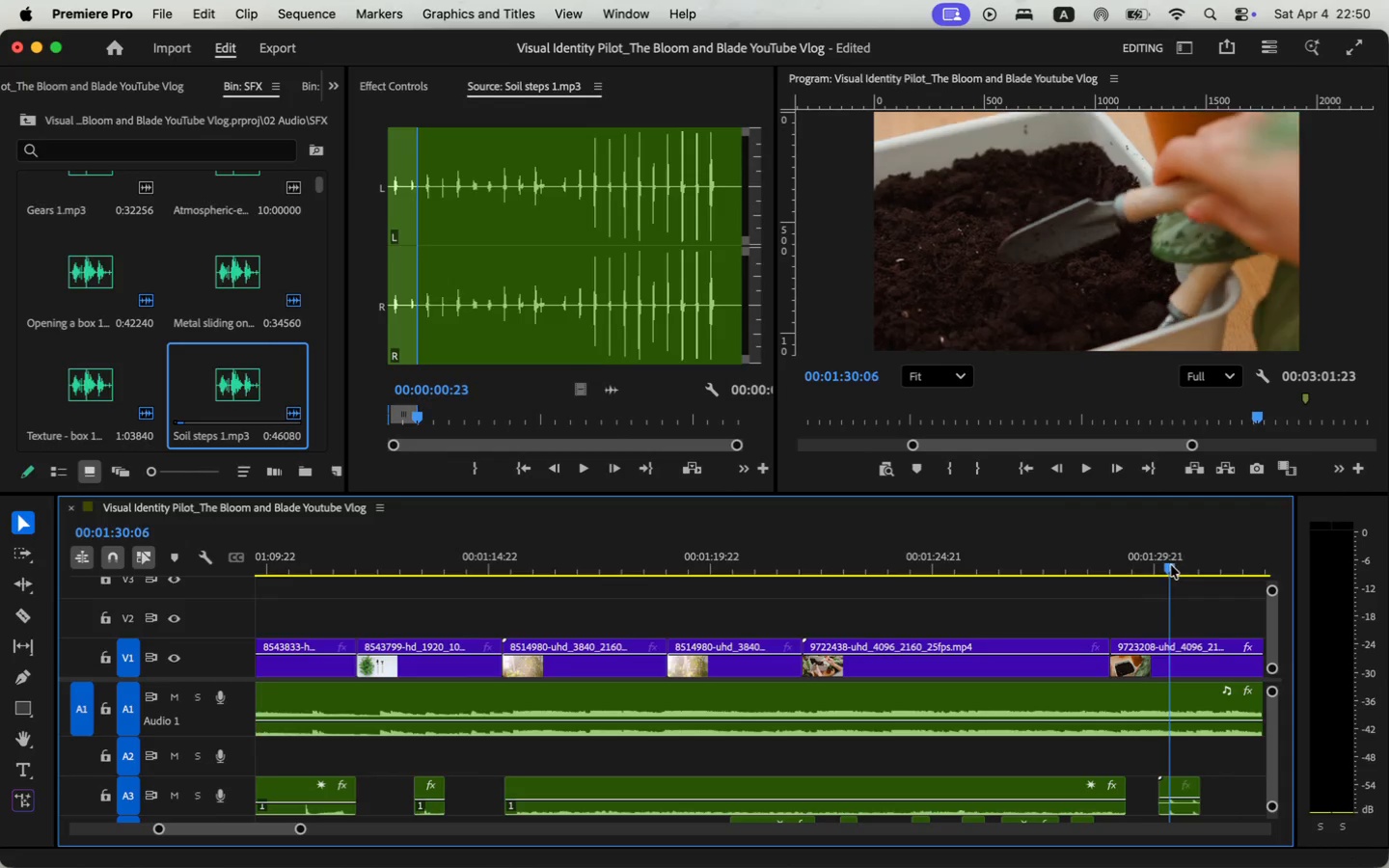 
left_click_drag(start_coordinate=[1171, 780], to_coordinate=[1188, 778])
 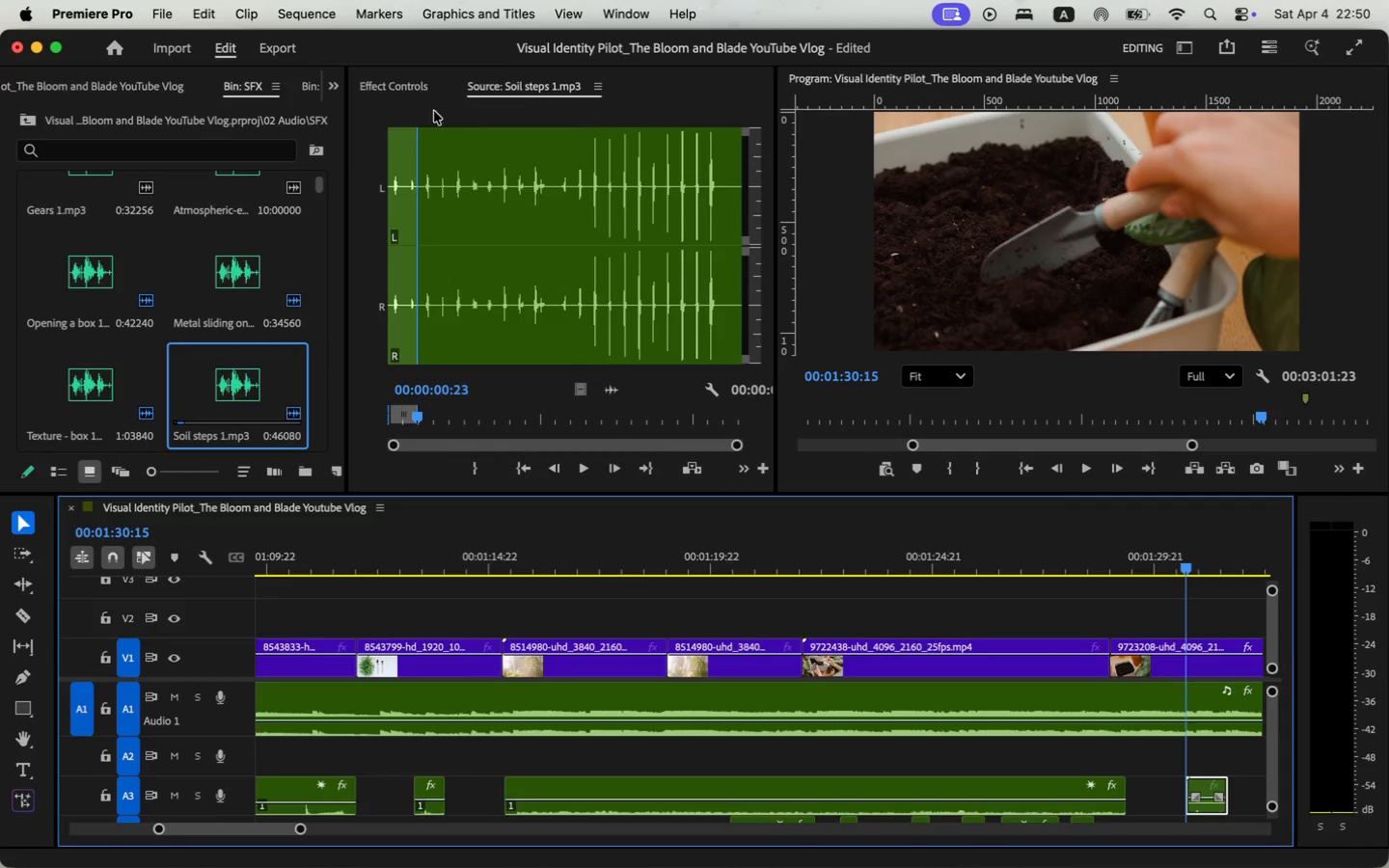 
left_click([528, 213])
 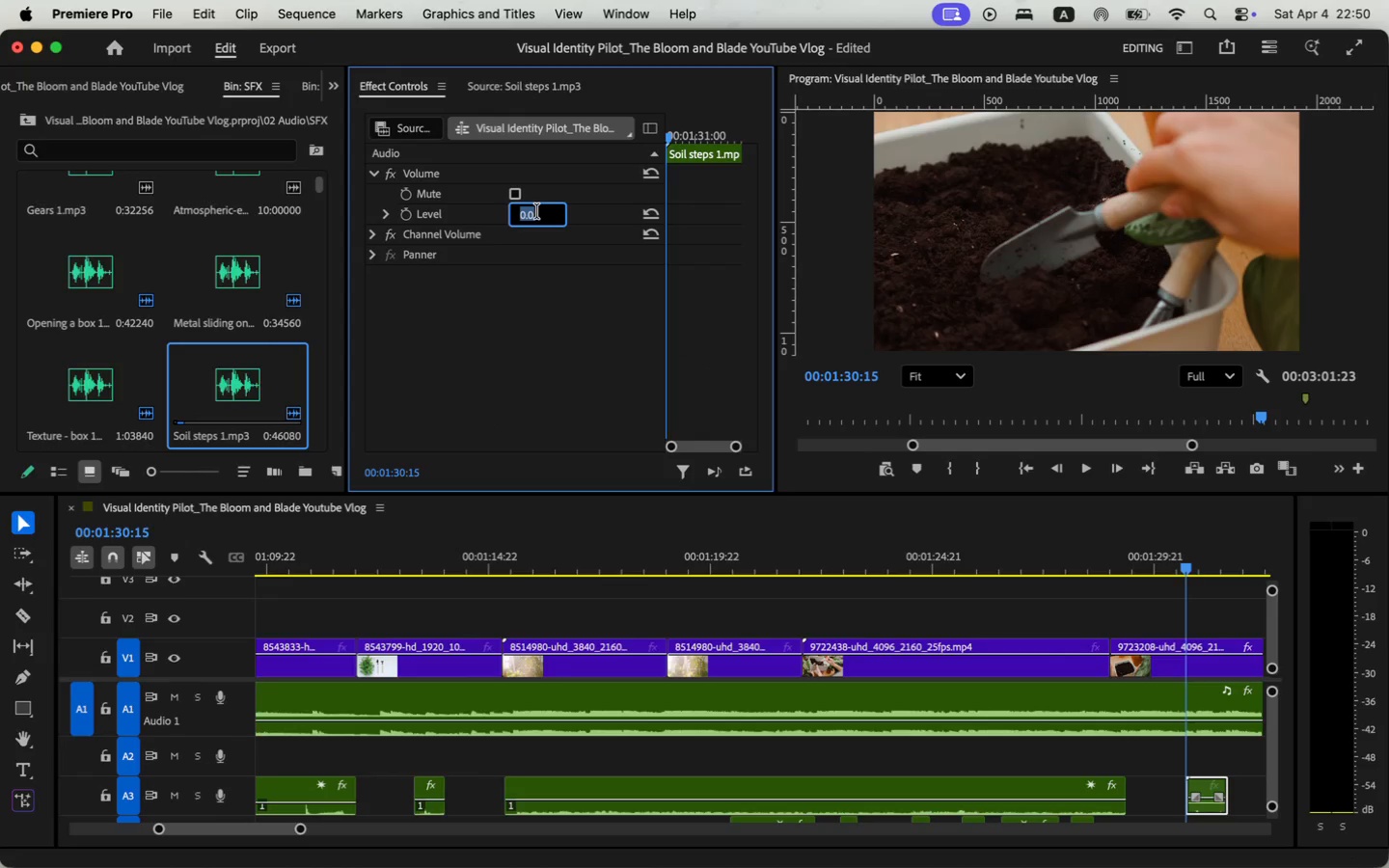 
key(Minus)
 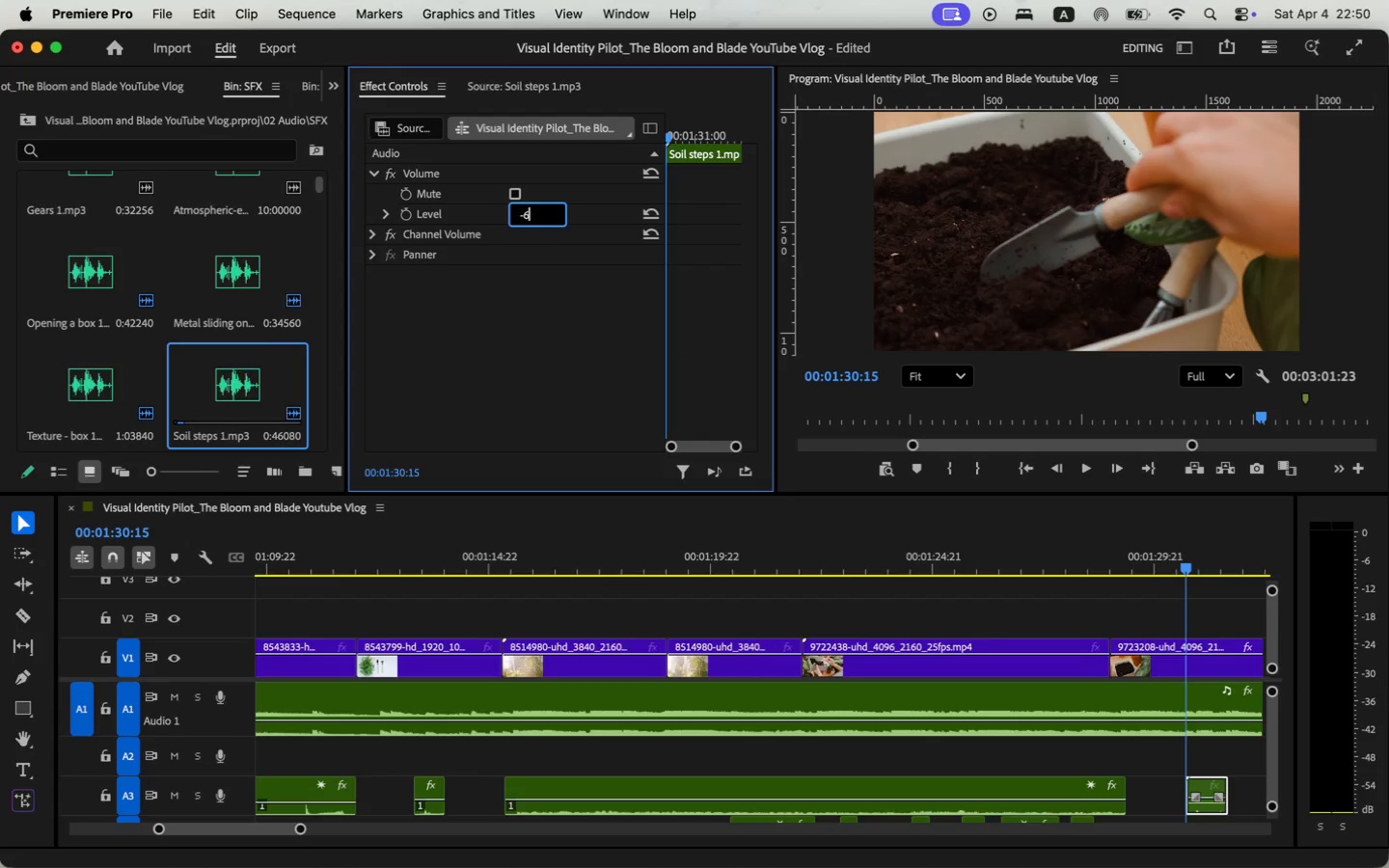 
key(6)
 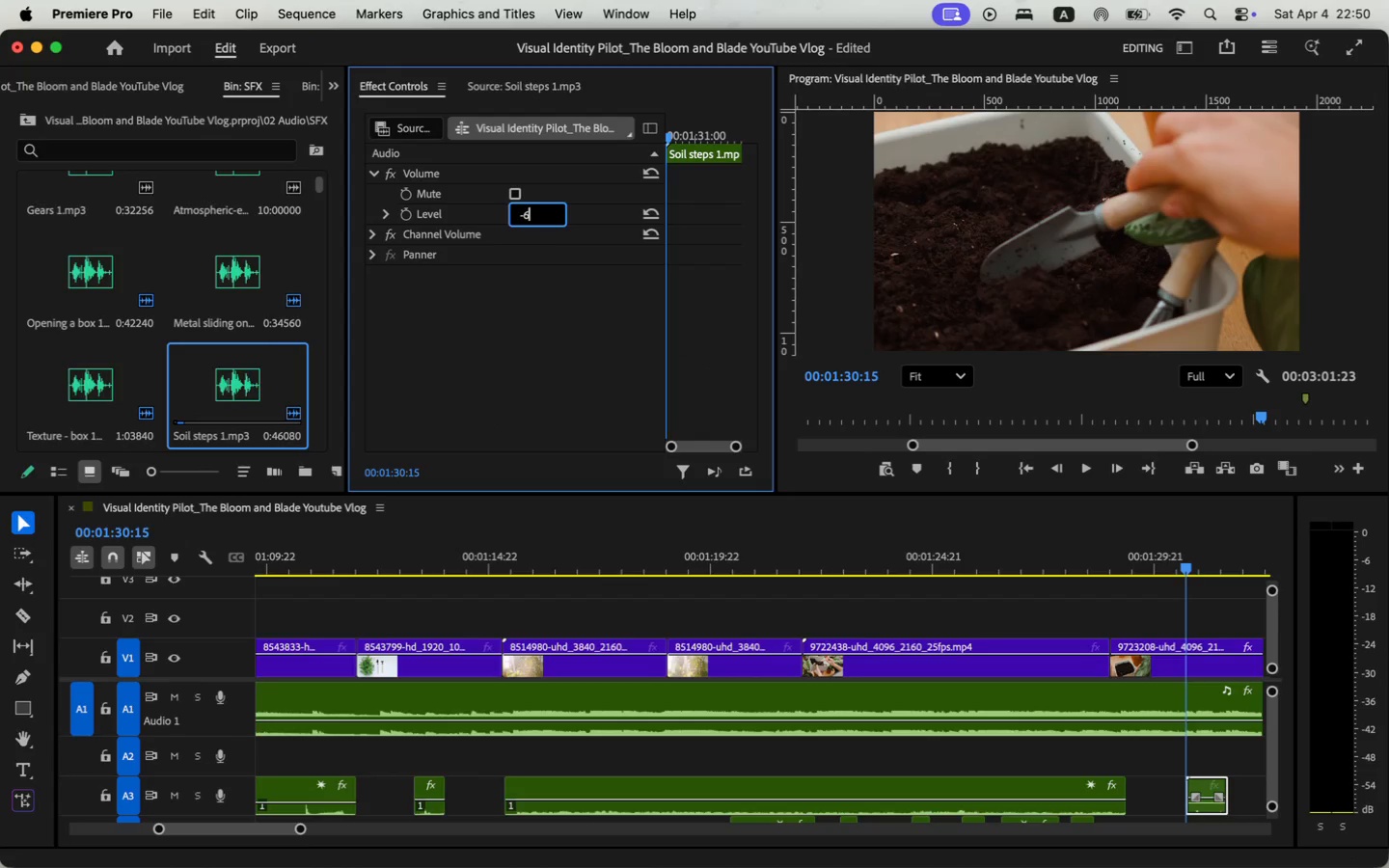 
key(Enter)
 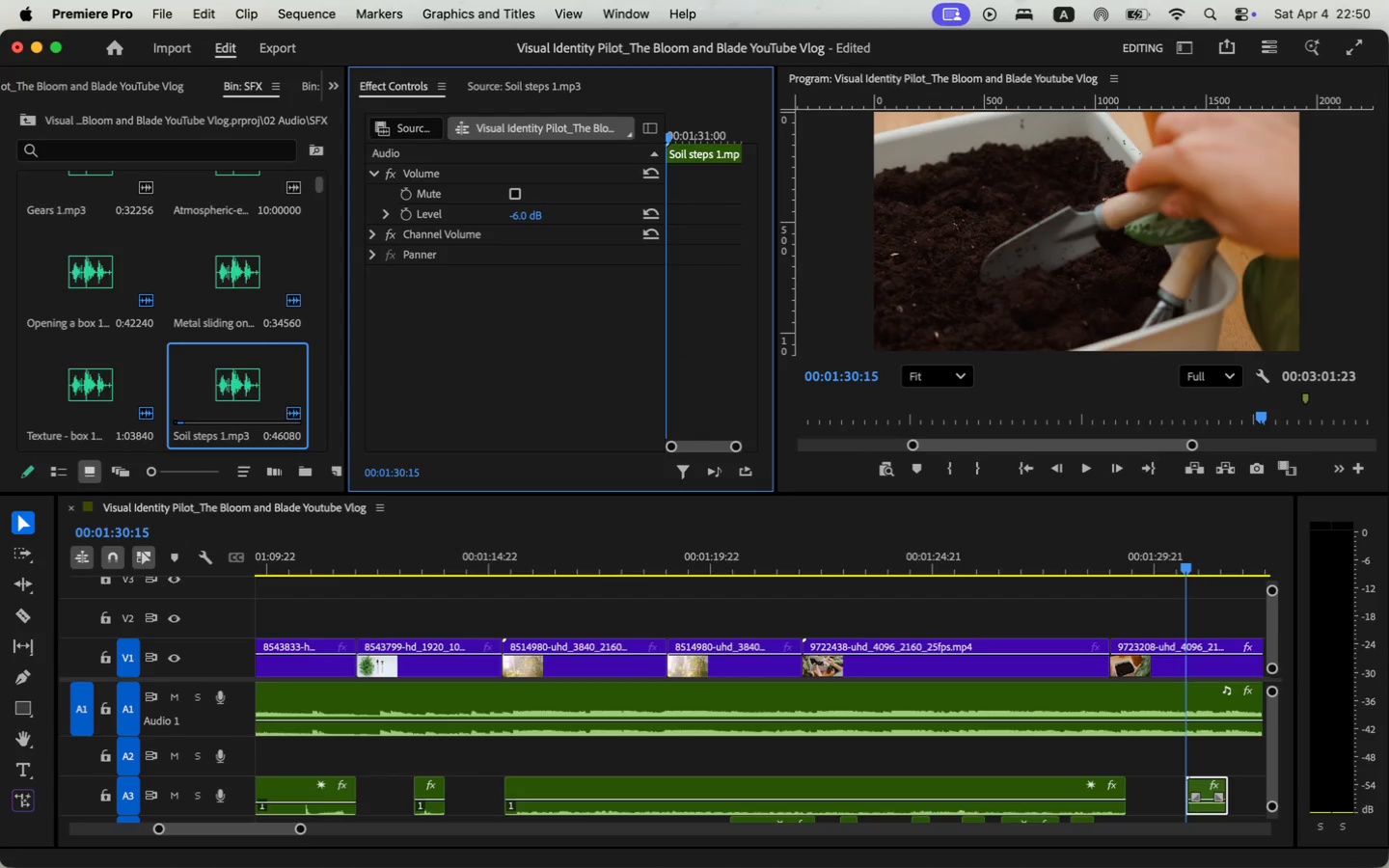 
key(Space)
 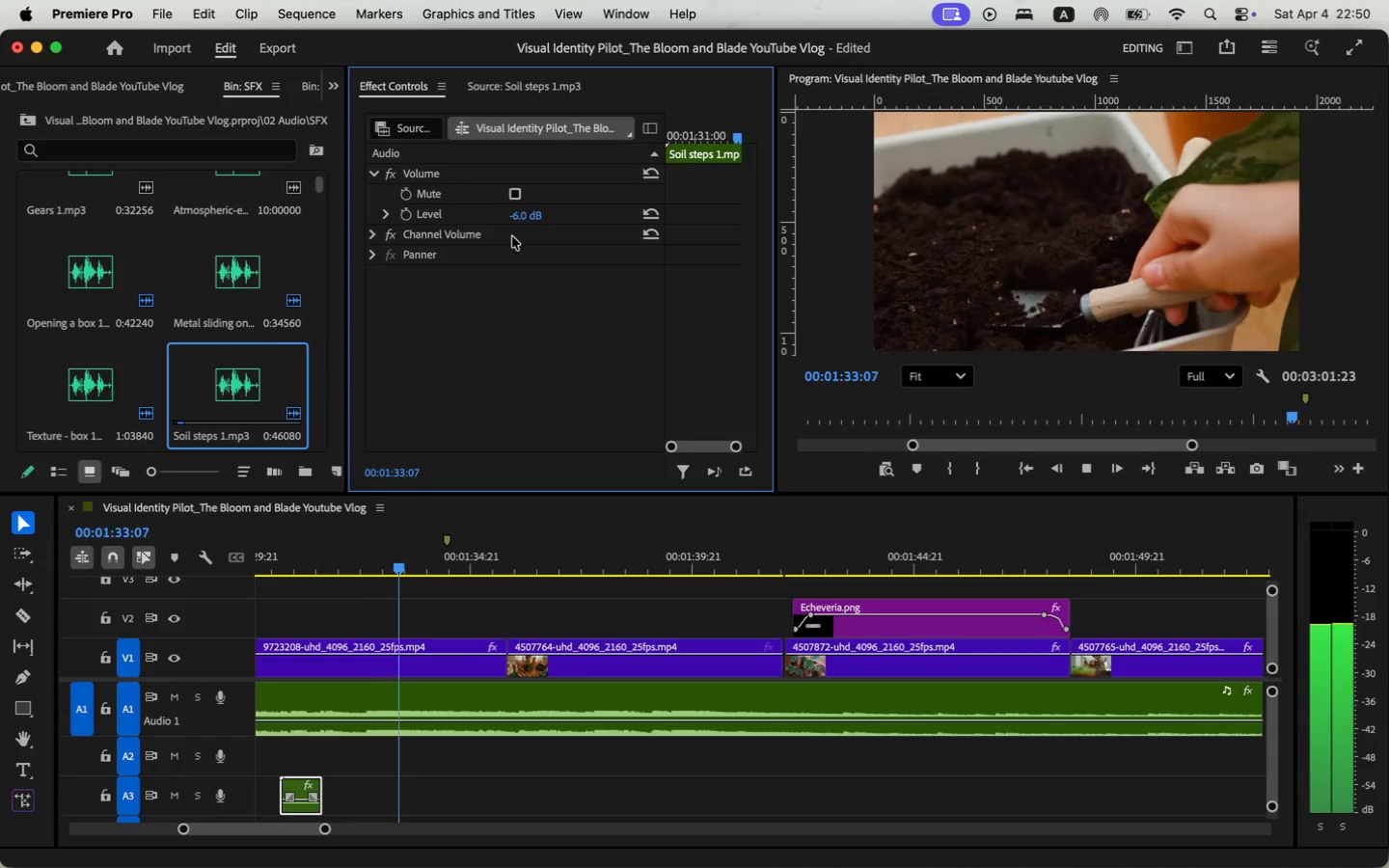 
wait(5.79)
 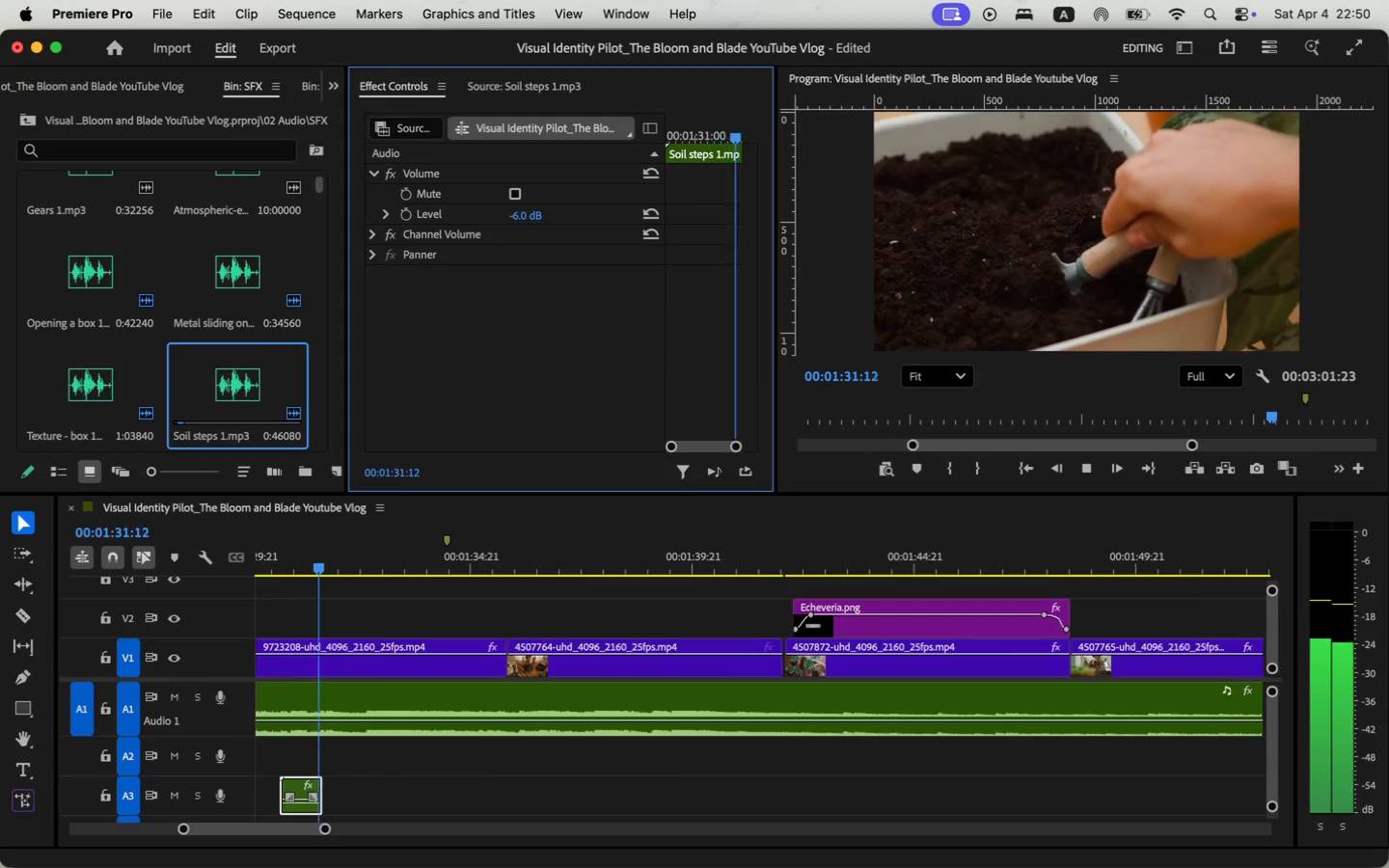 
left_click_drag(start_coordinate=[329, 826], to_coordinate=[334, 827])
 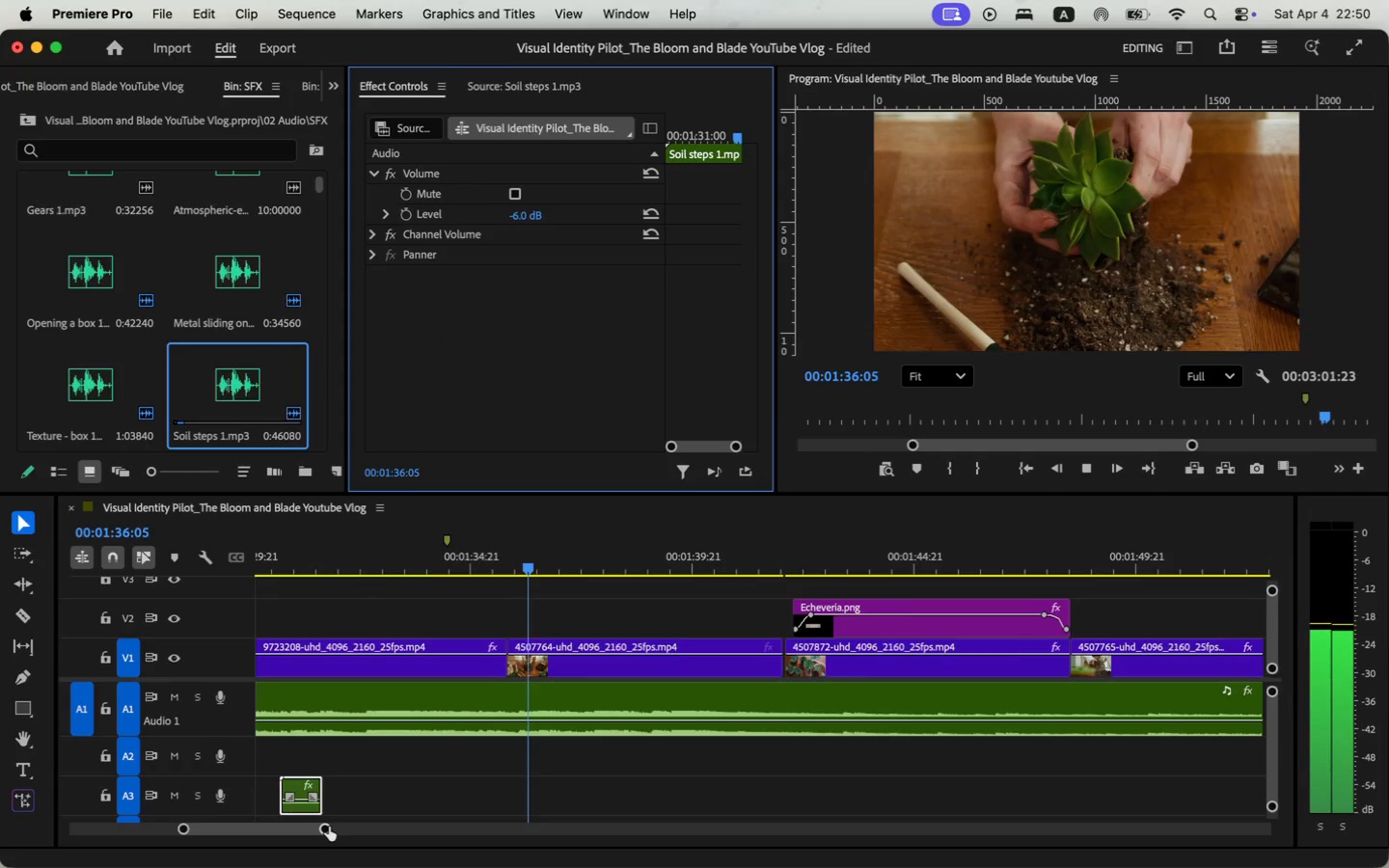 
key(Space)
 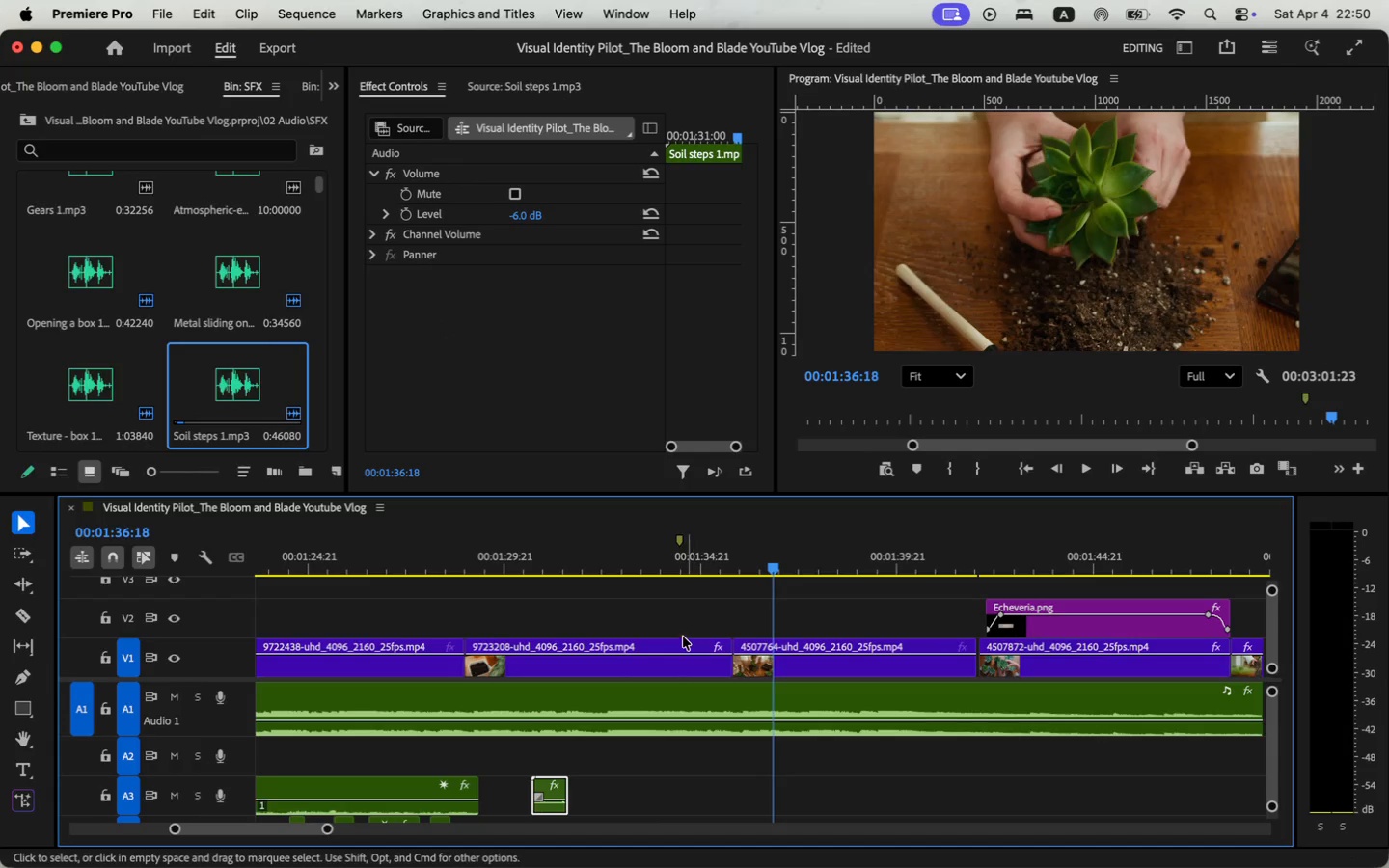 
left_click([702, 563])
 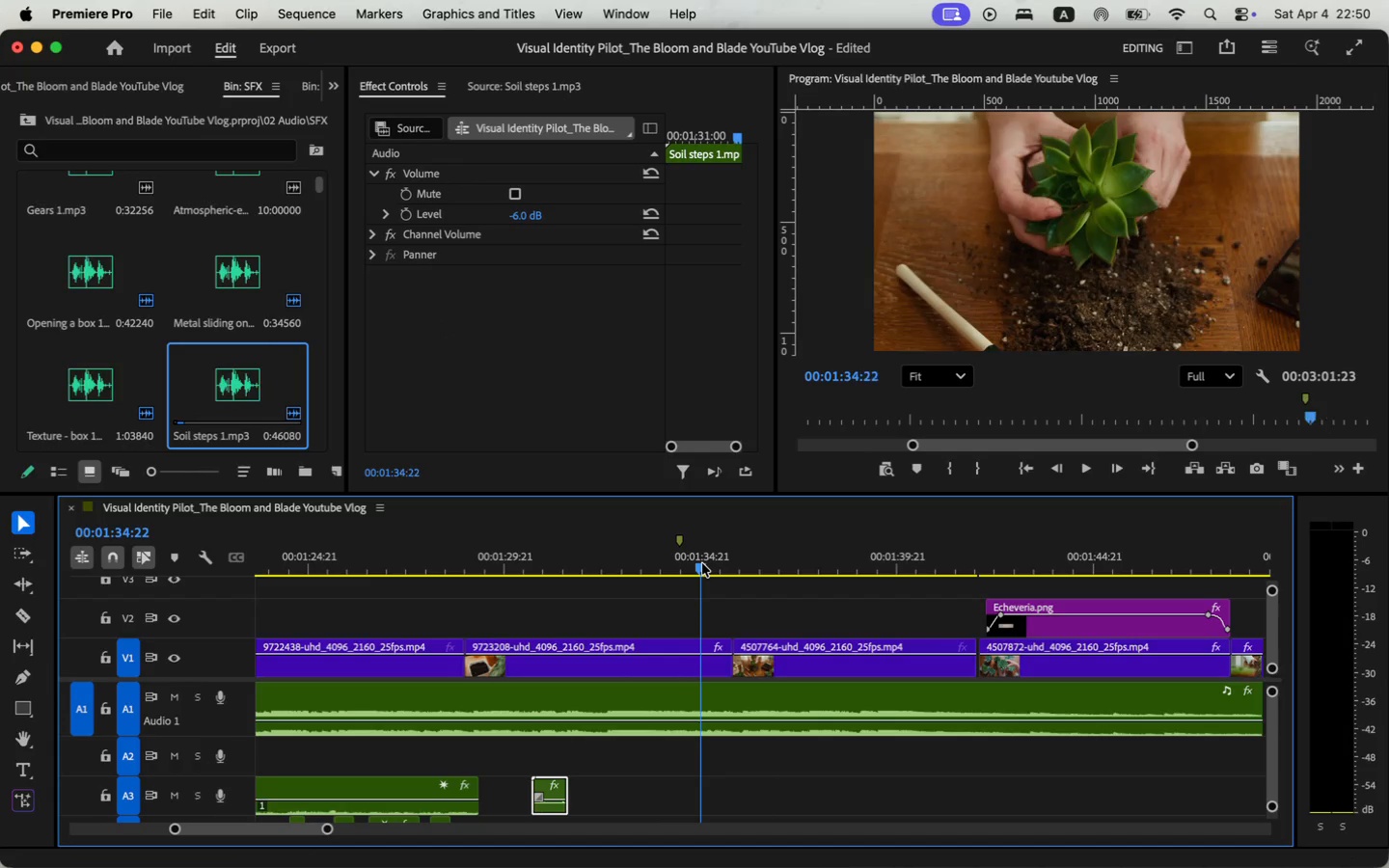 
key(Space)
 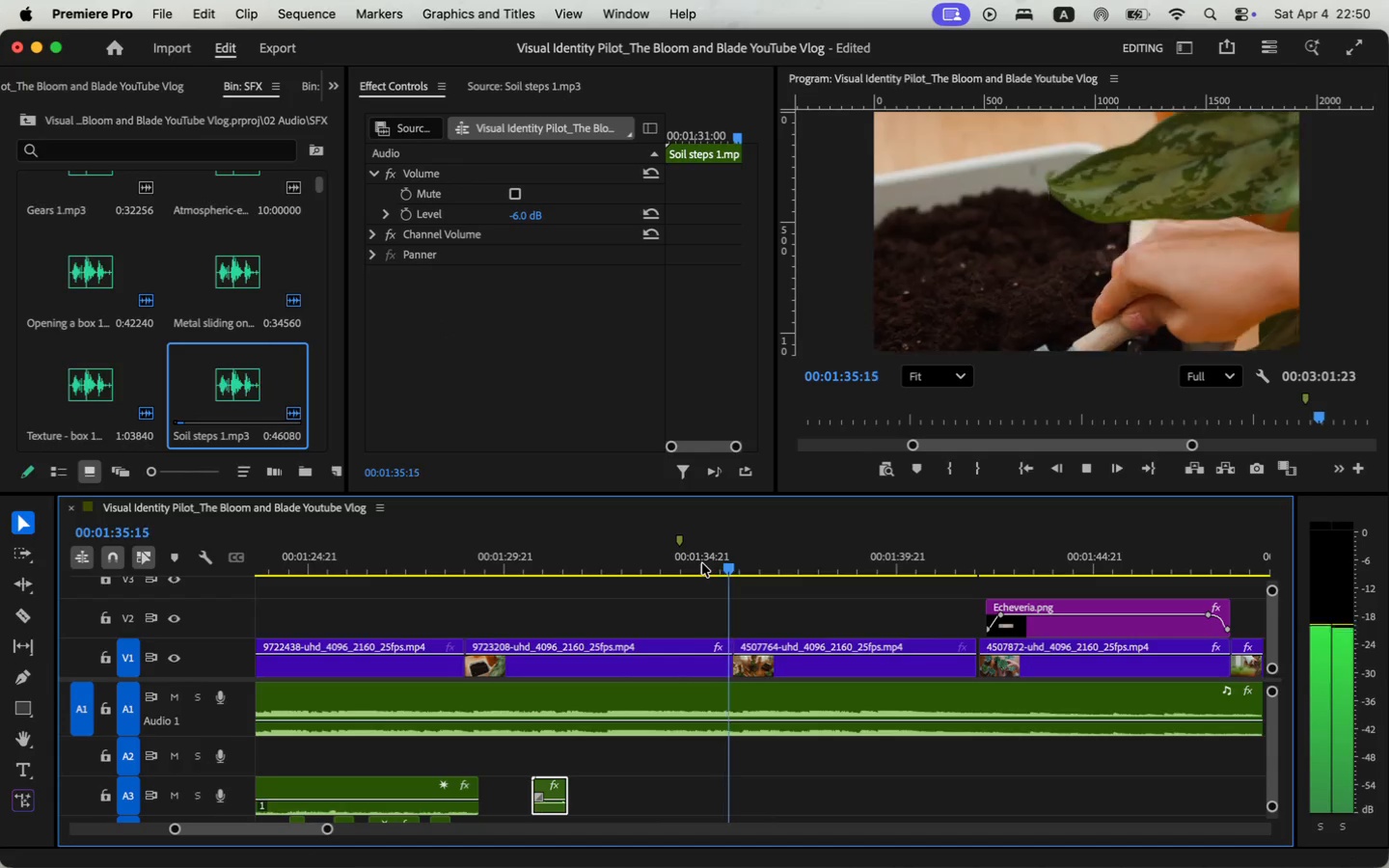 
left_click_drag(start_coordinate=[330, 829], to_coordinate=[371, 832])
 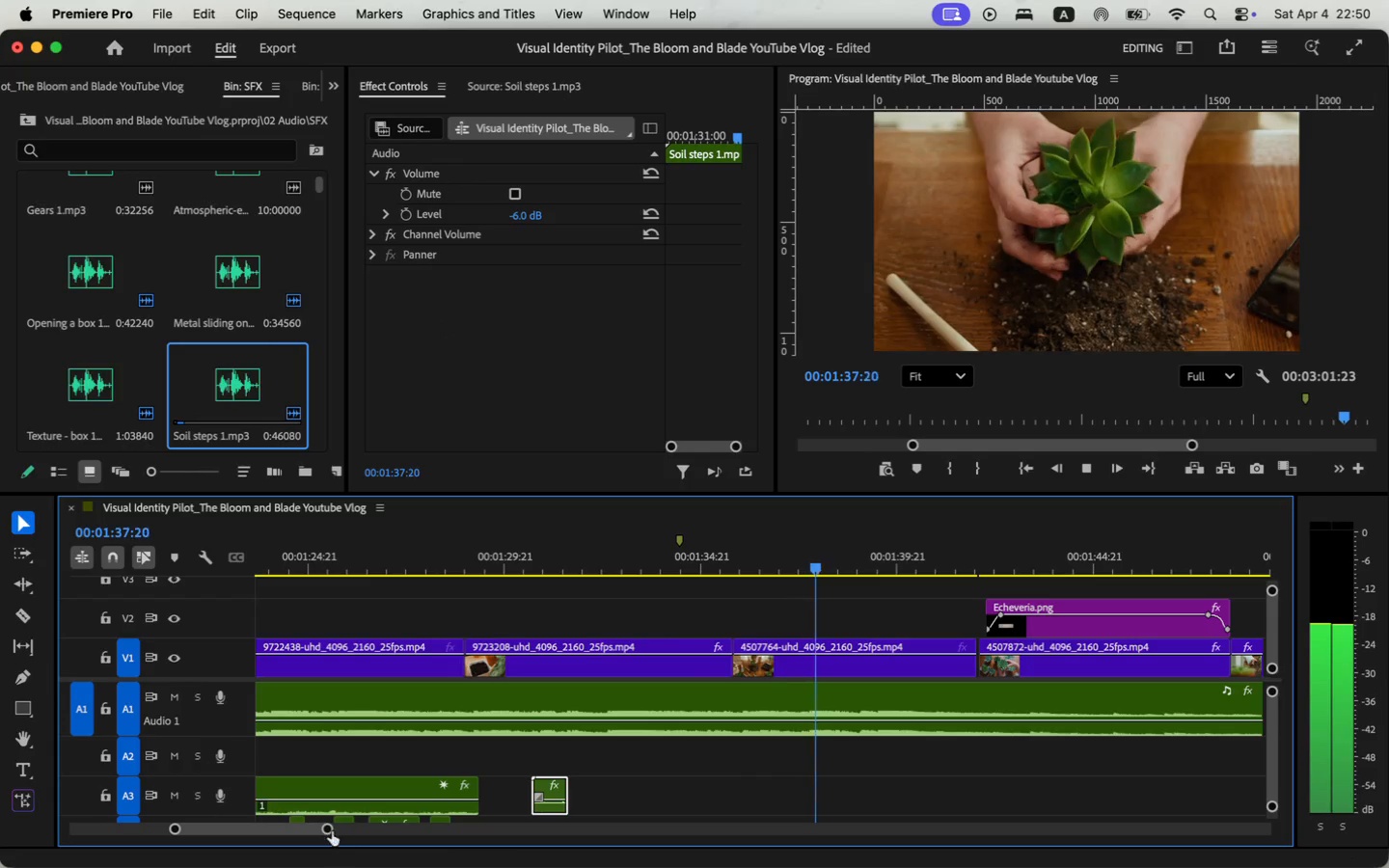 
left_click_drag(start_coordinate=[392, 828], to_coordinate=[412, 830])
 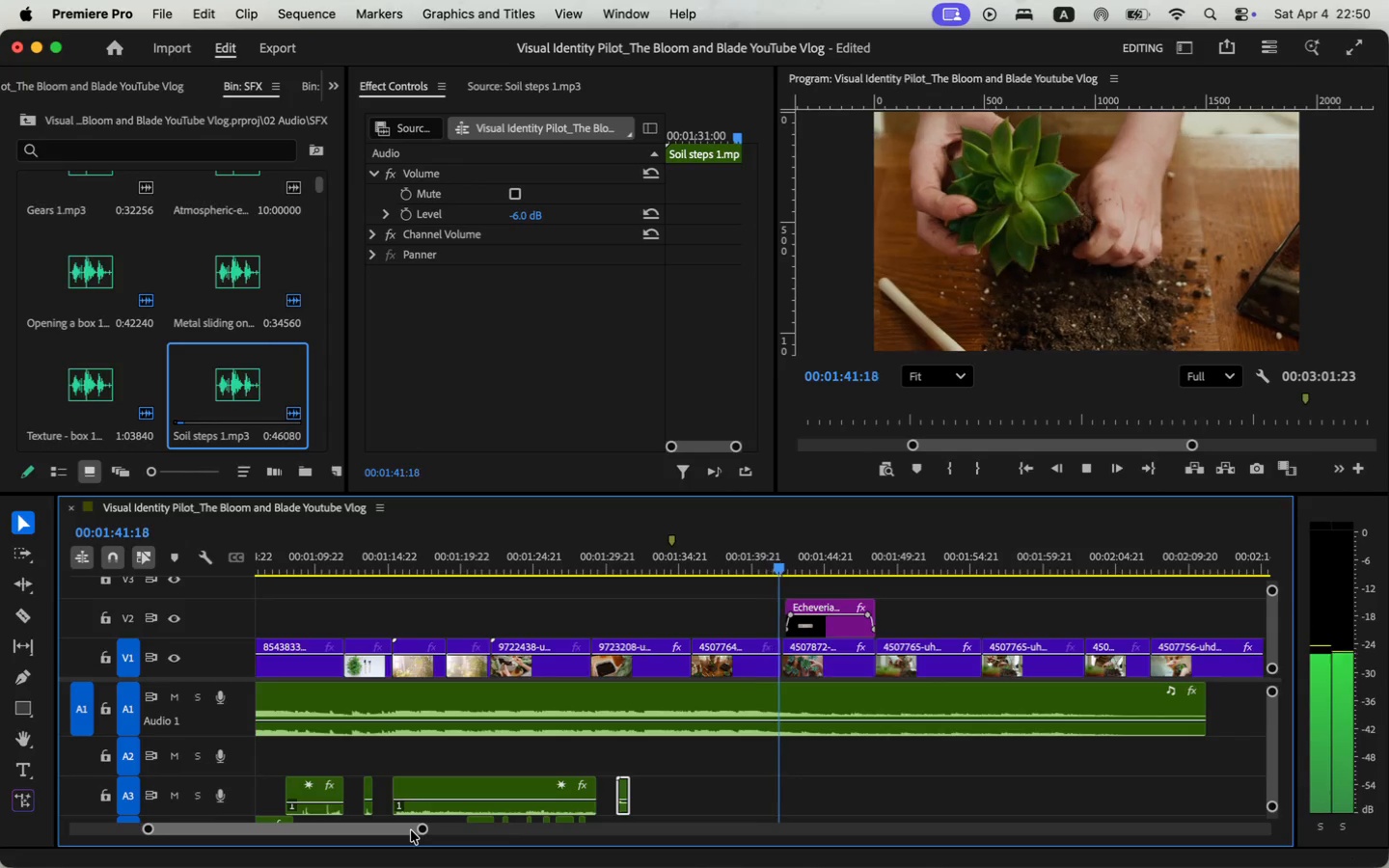 
key(Space)
 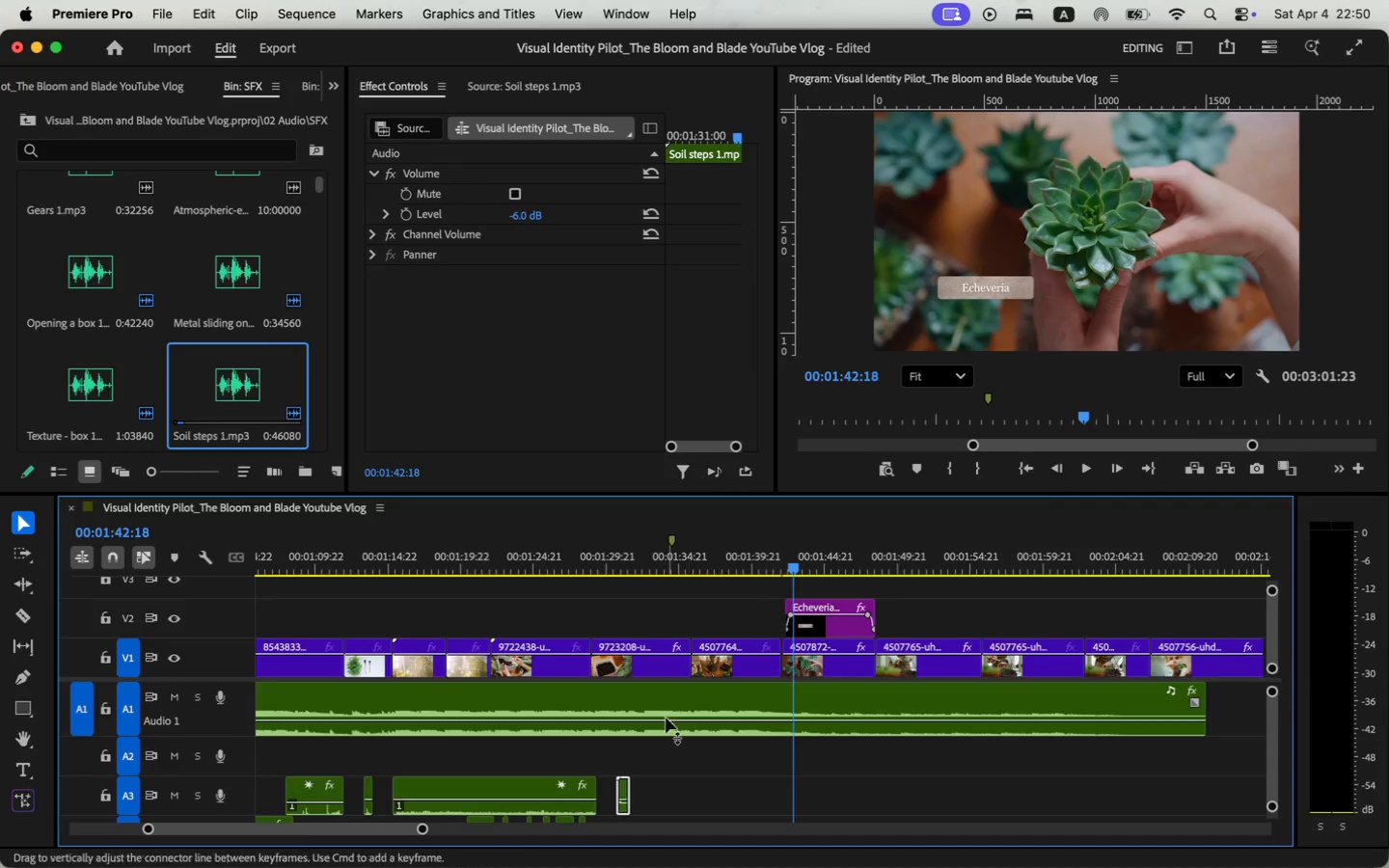 
left_click_drag(start_coordinate=[426, 829], to_coordinate=[312, 833])
 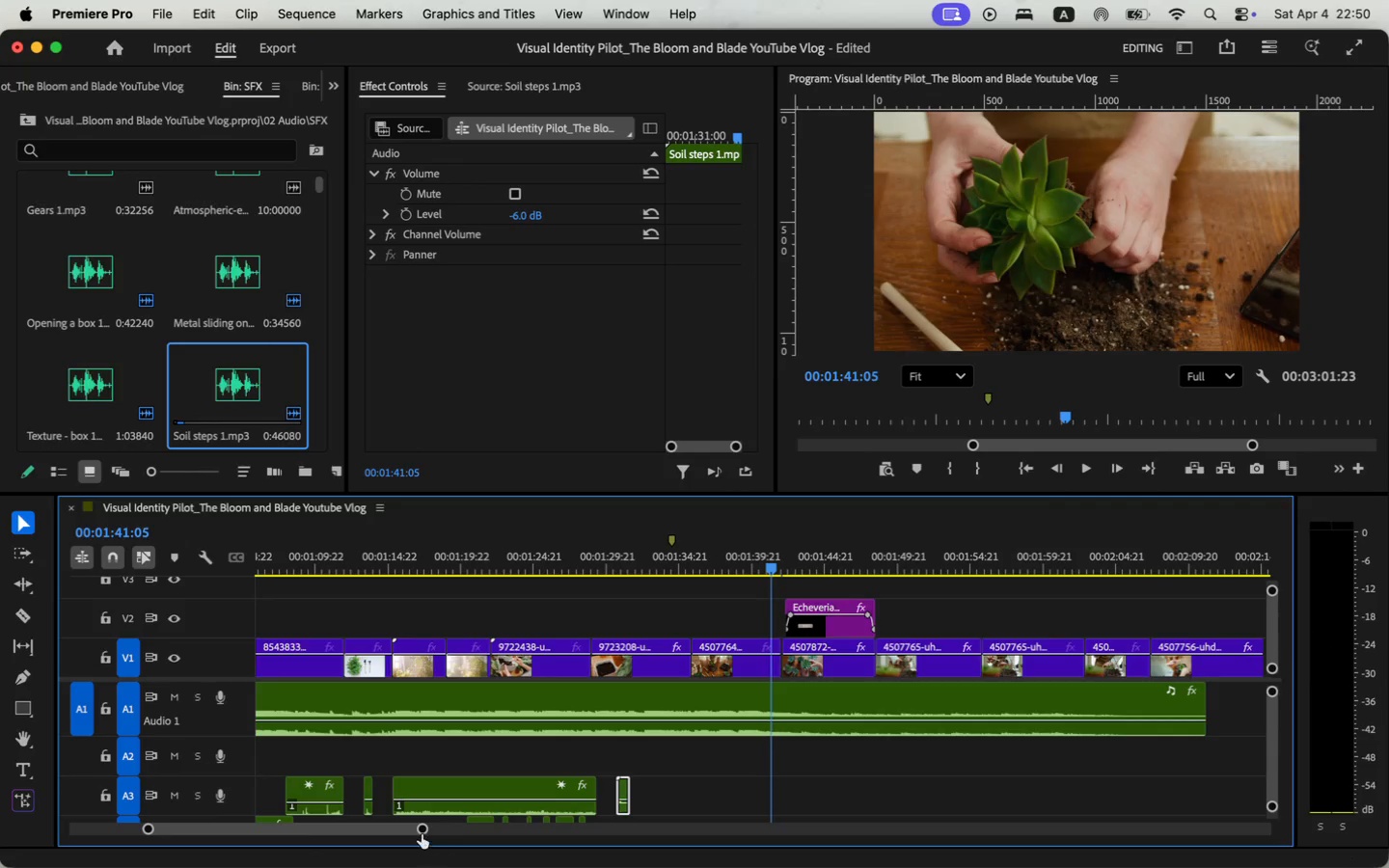 
left_click_drag(start_coordinate=[943, 666], to_coordinate=[959, 665])
 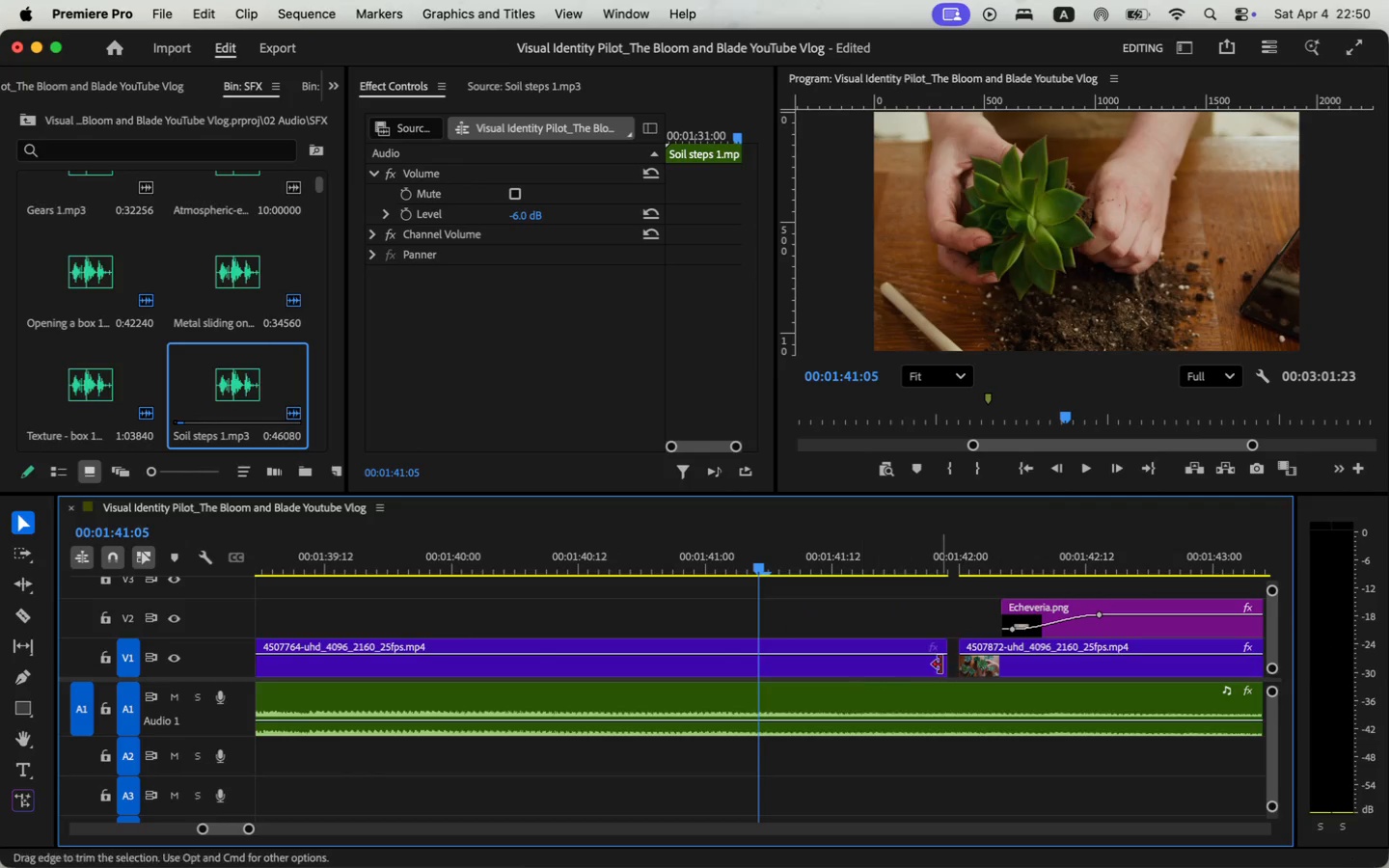 
key(Space)
 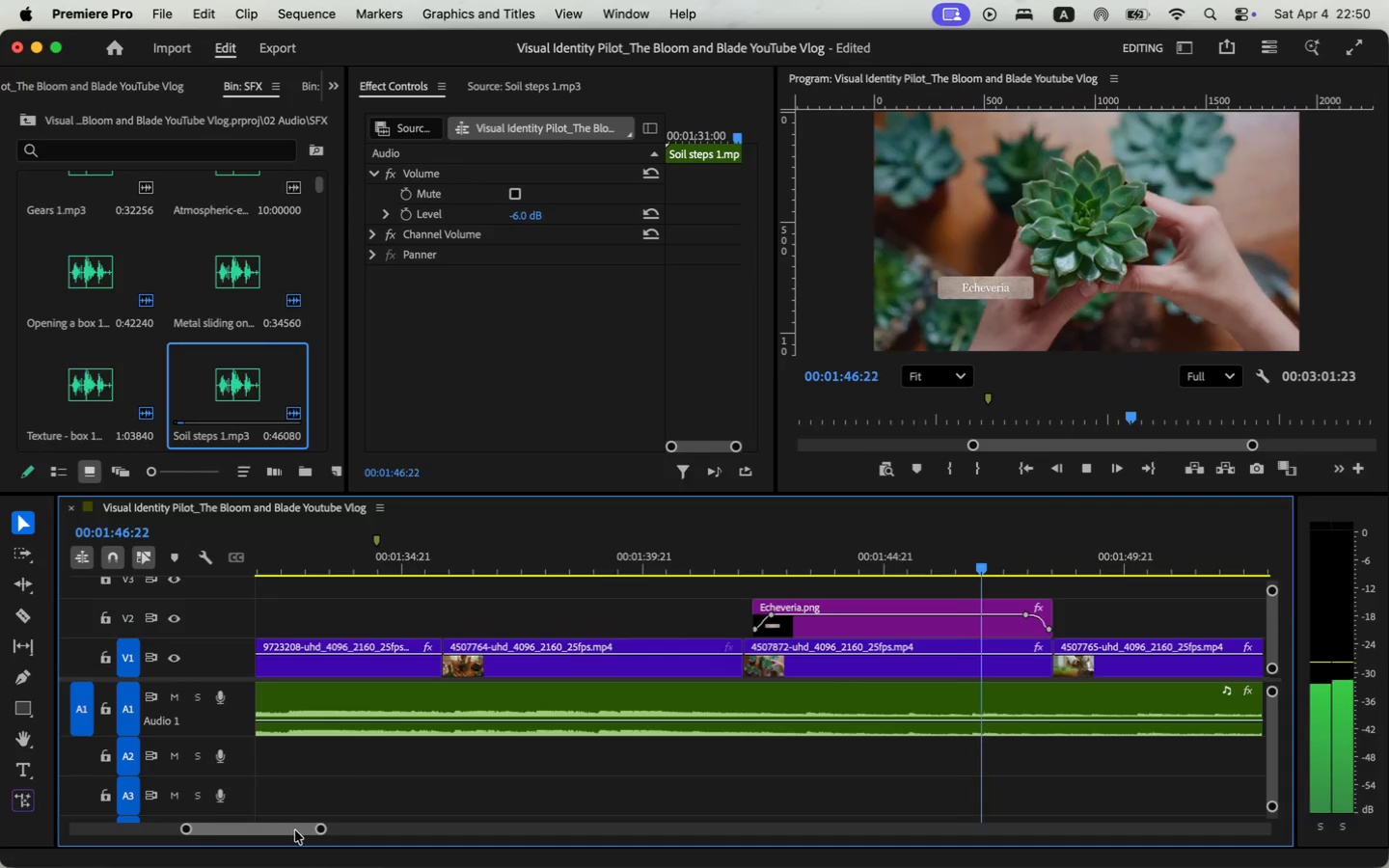 
left_click_drag(start_coordinate=[251, 828], to_coordinate=[295, 830])
 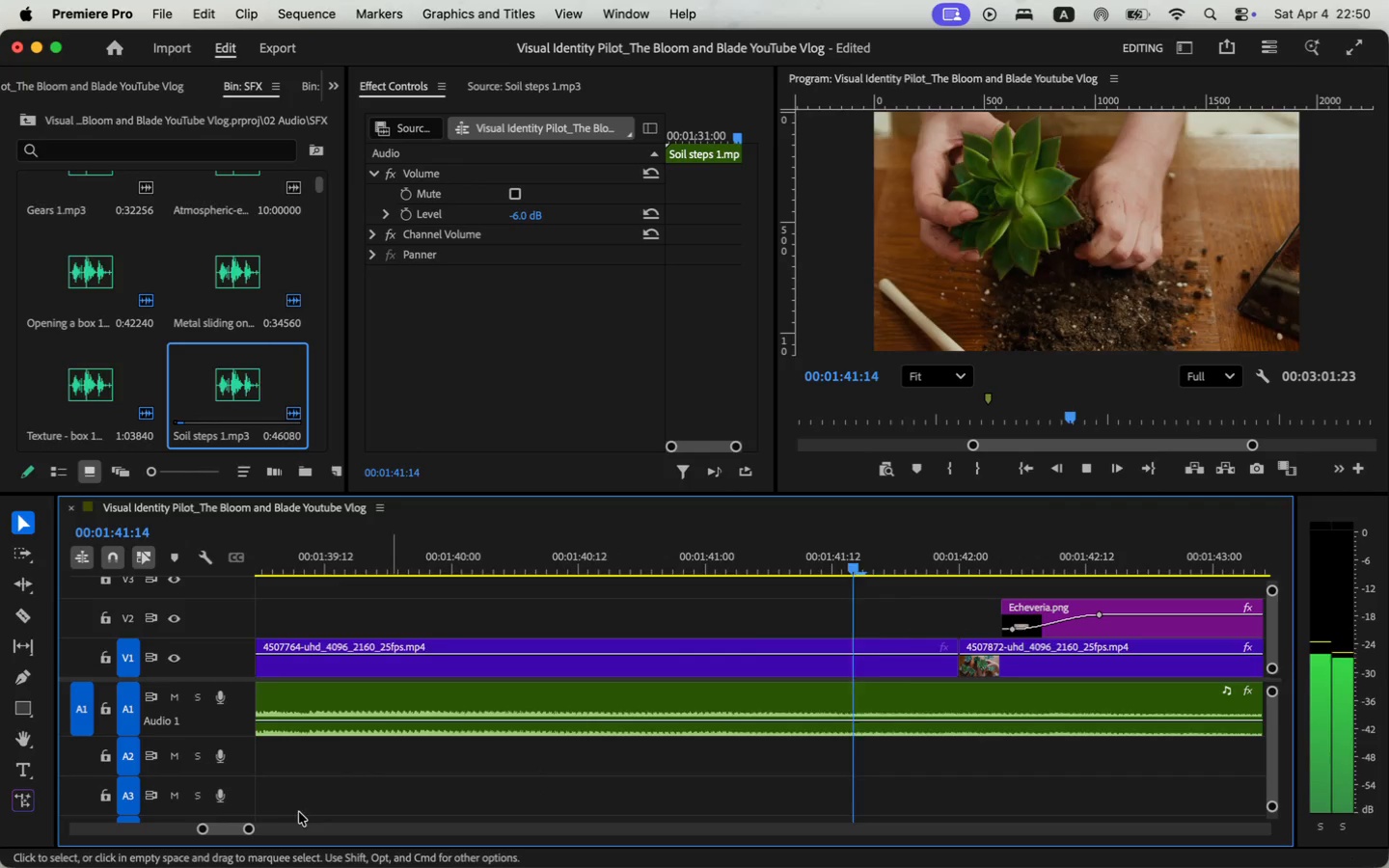 
wait(7.69)
 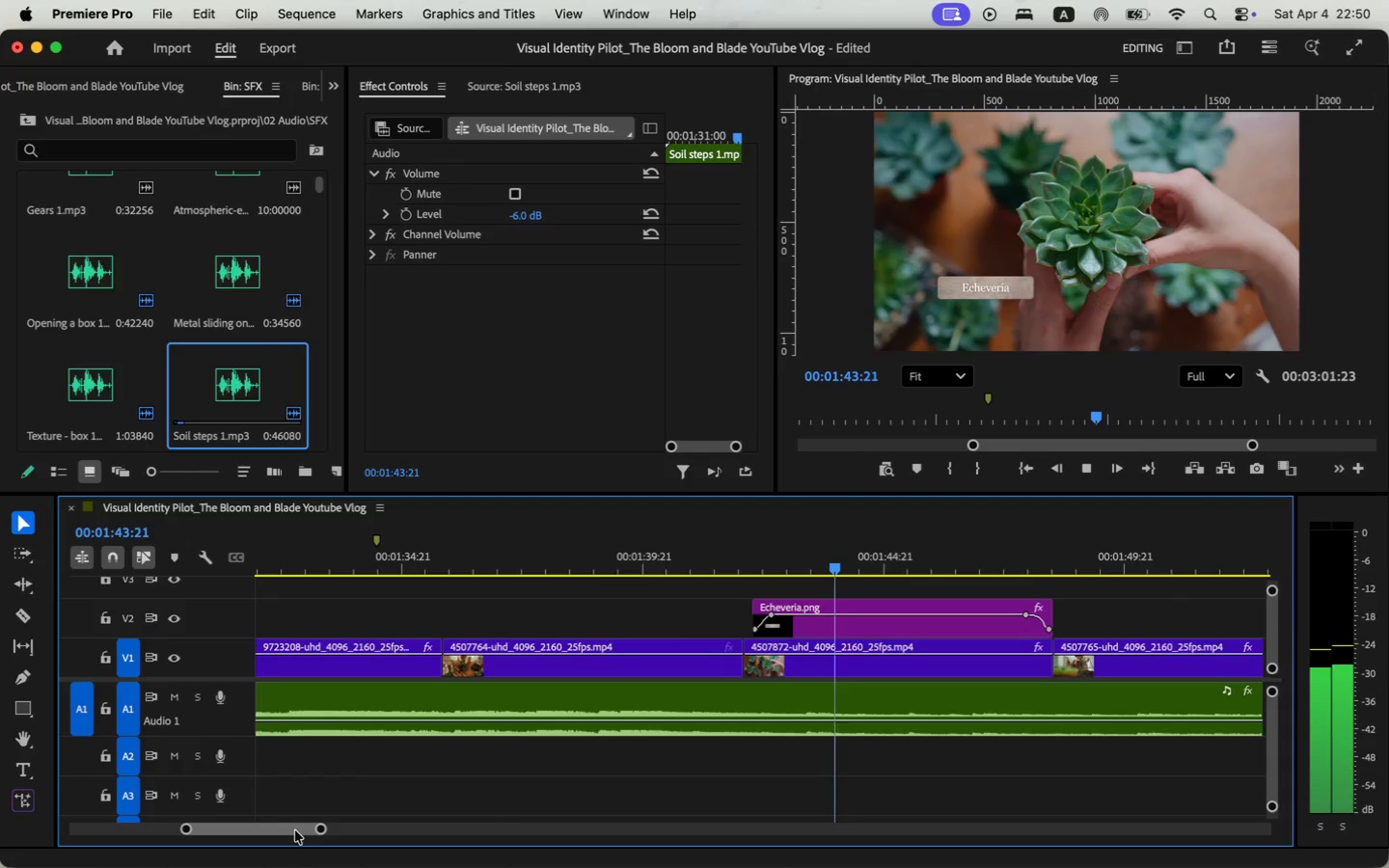 
left_click_drag(start_coordinate=[319, 828], to_coordinate=[339, 830])
 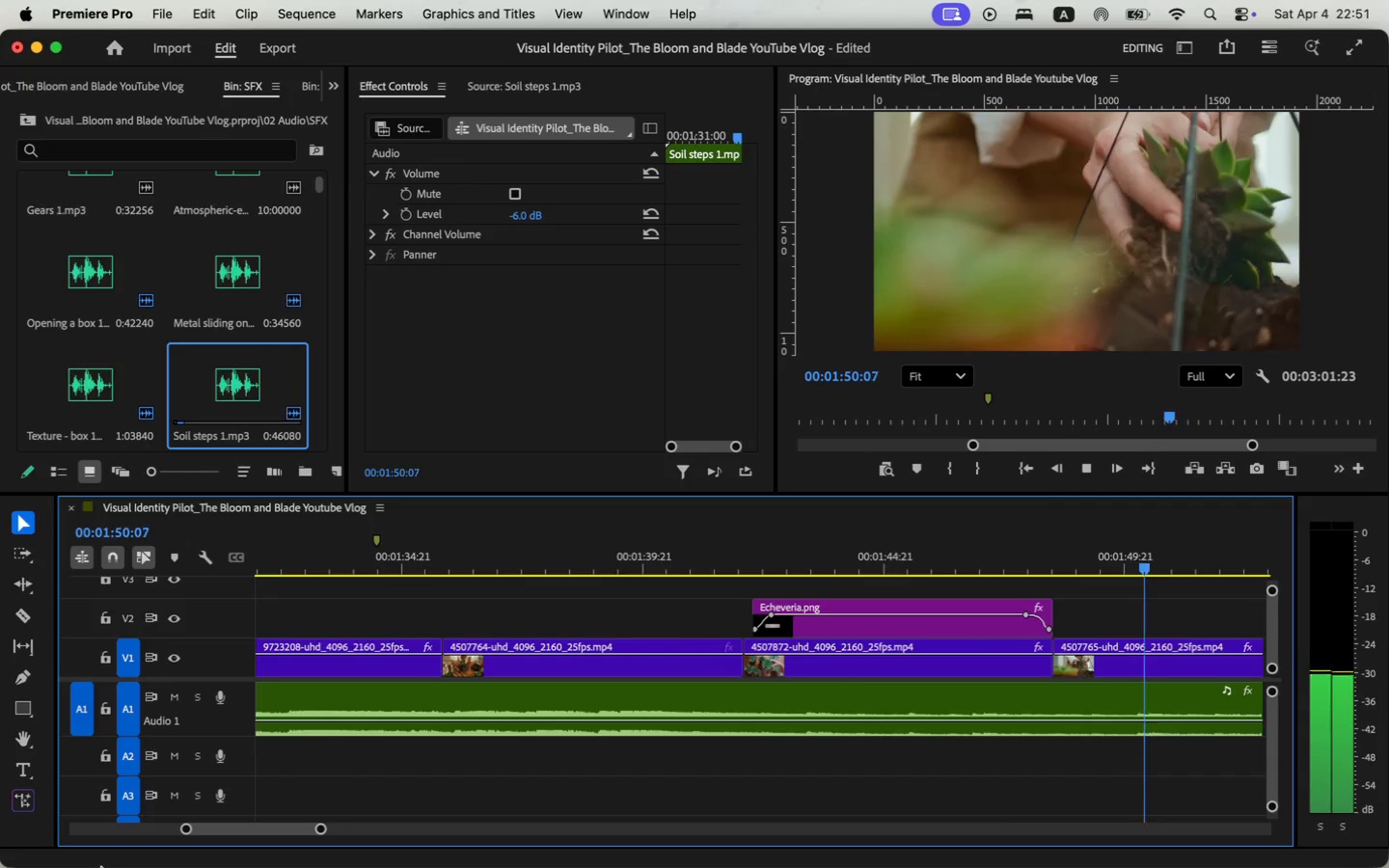 
key(Space)
 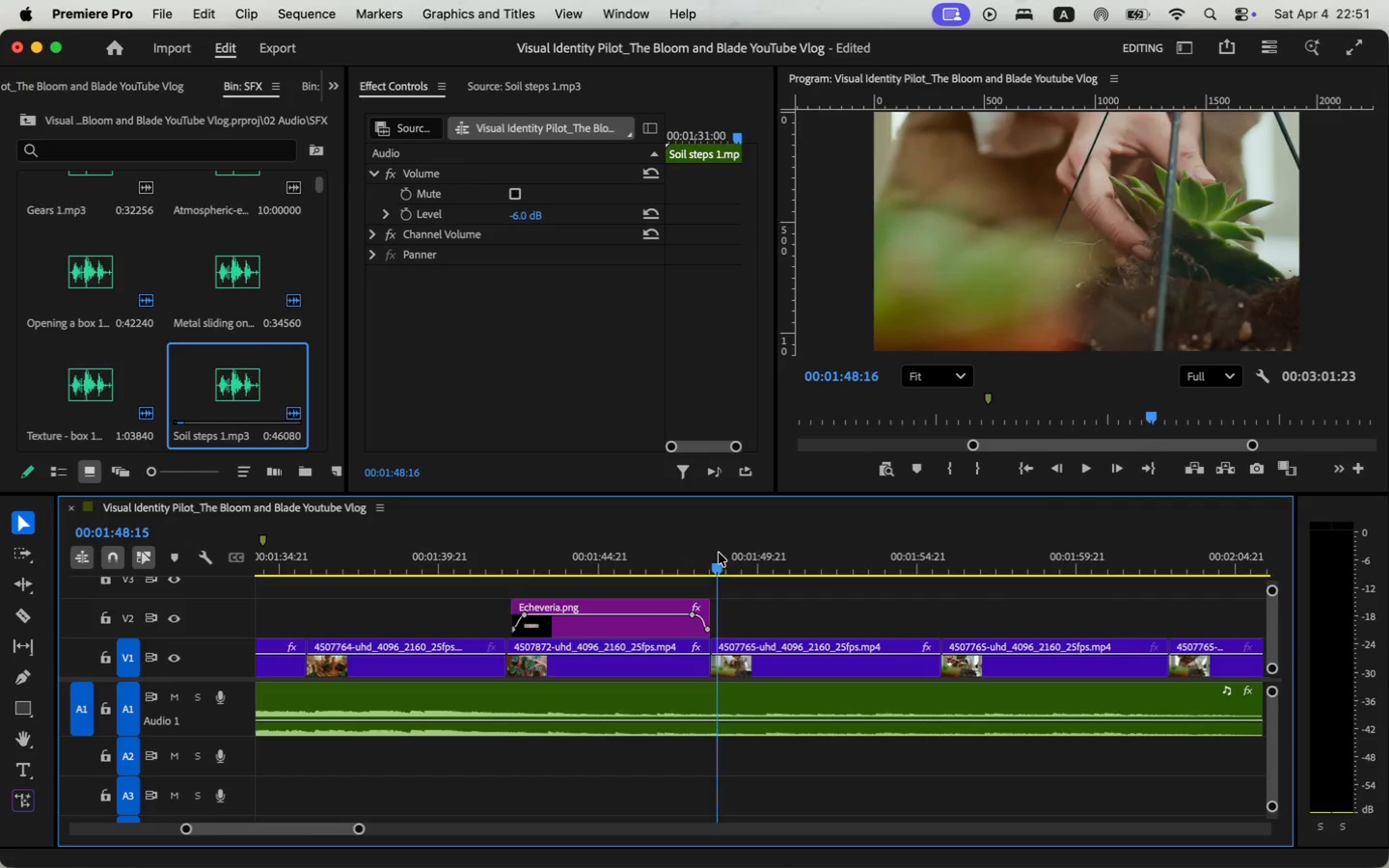 
left_click_drag(start_coordinate=[725, 545], to_coordinate=[713, 562])
 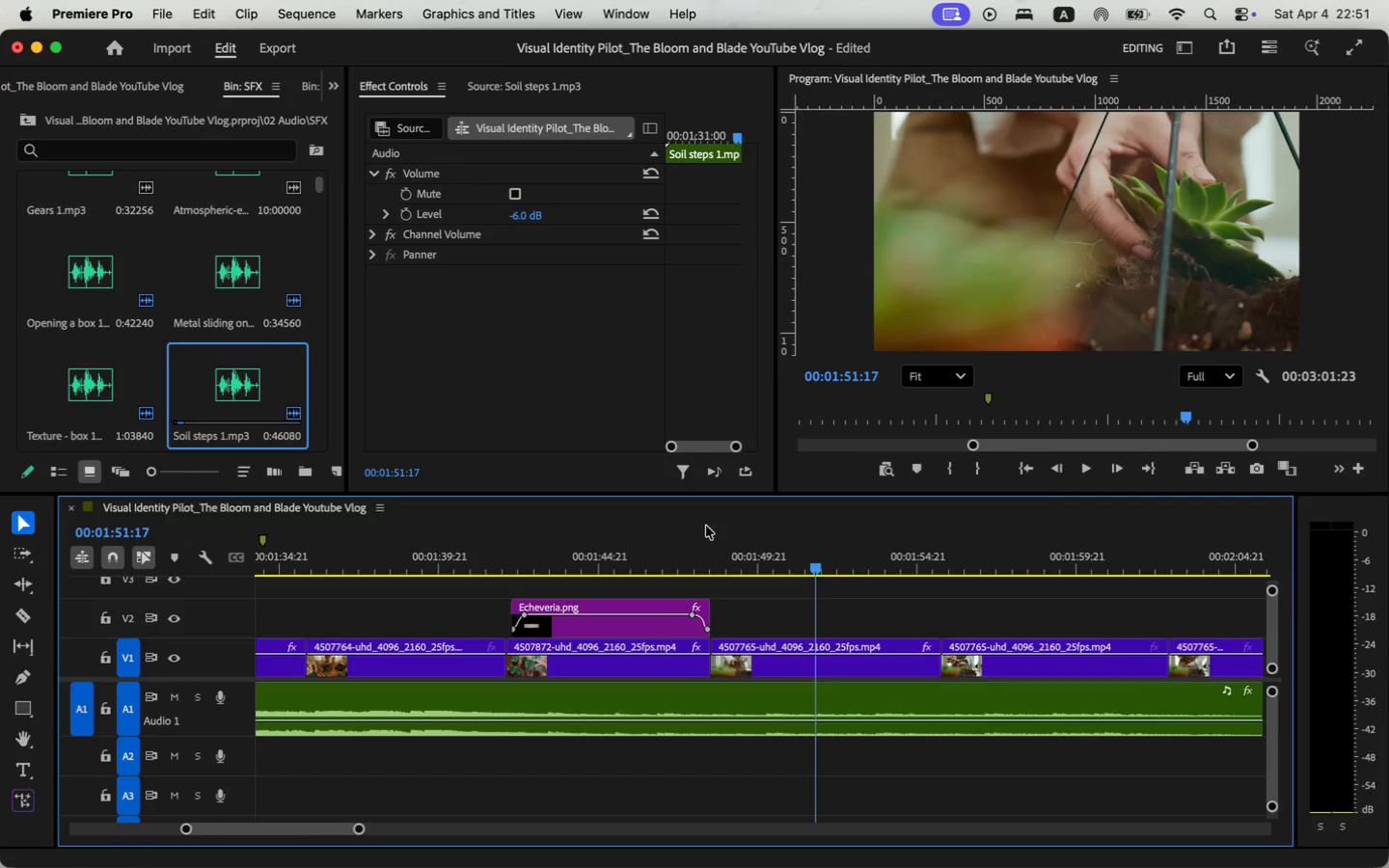 
left_click([169, 155])
 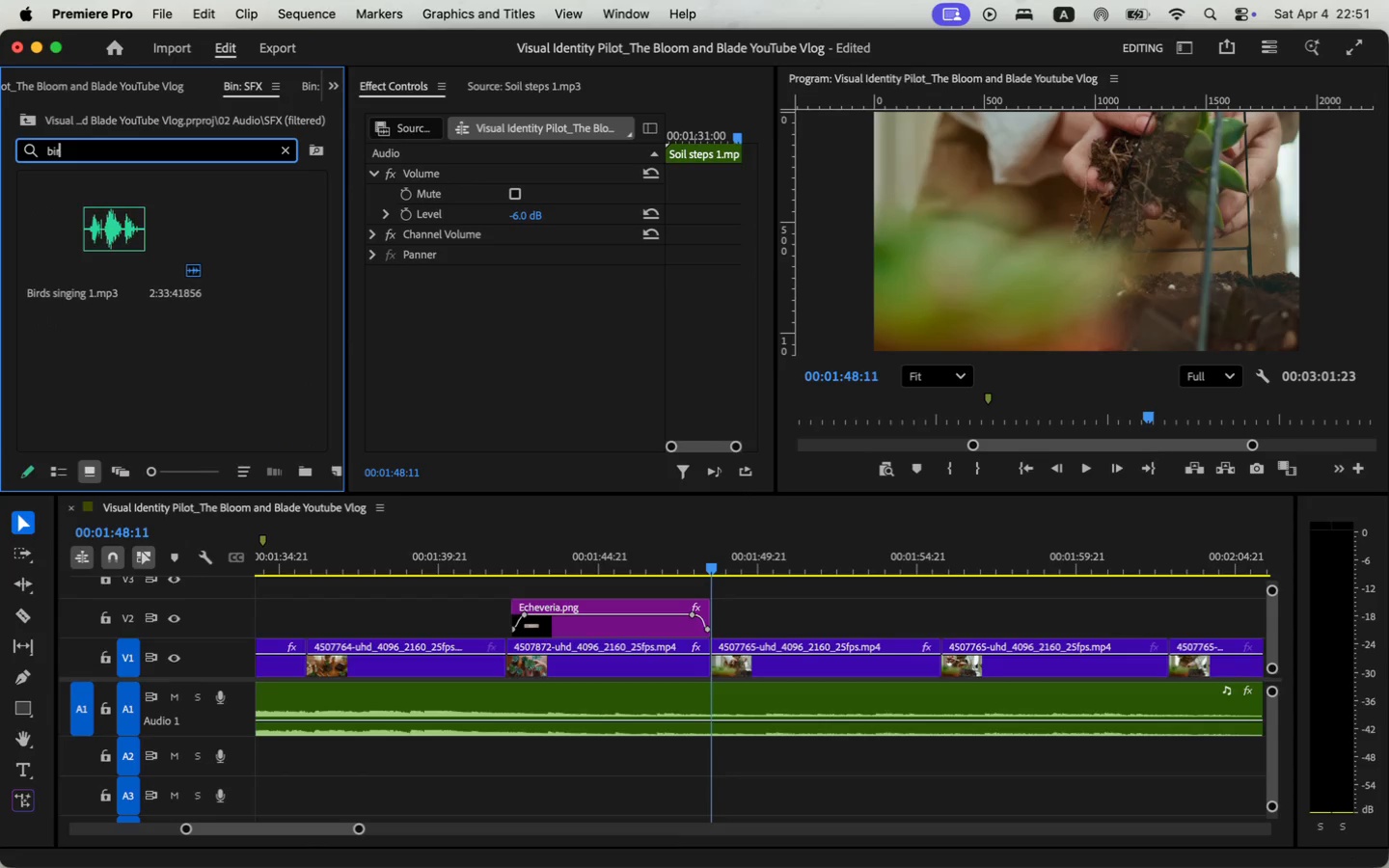 
type(birds)
 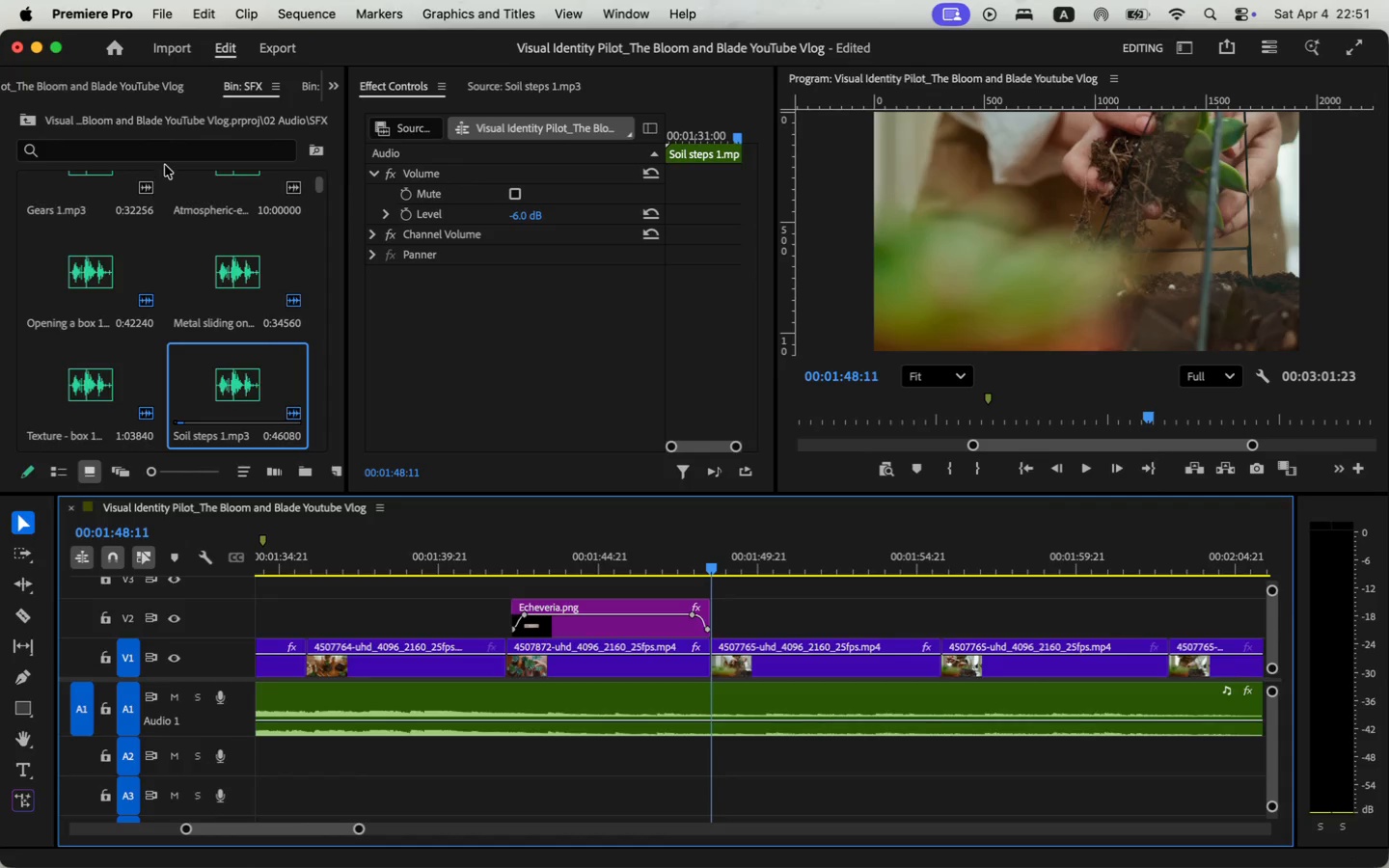 
key(Enter)
 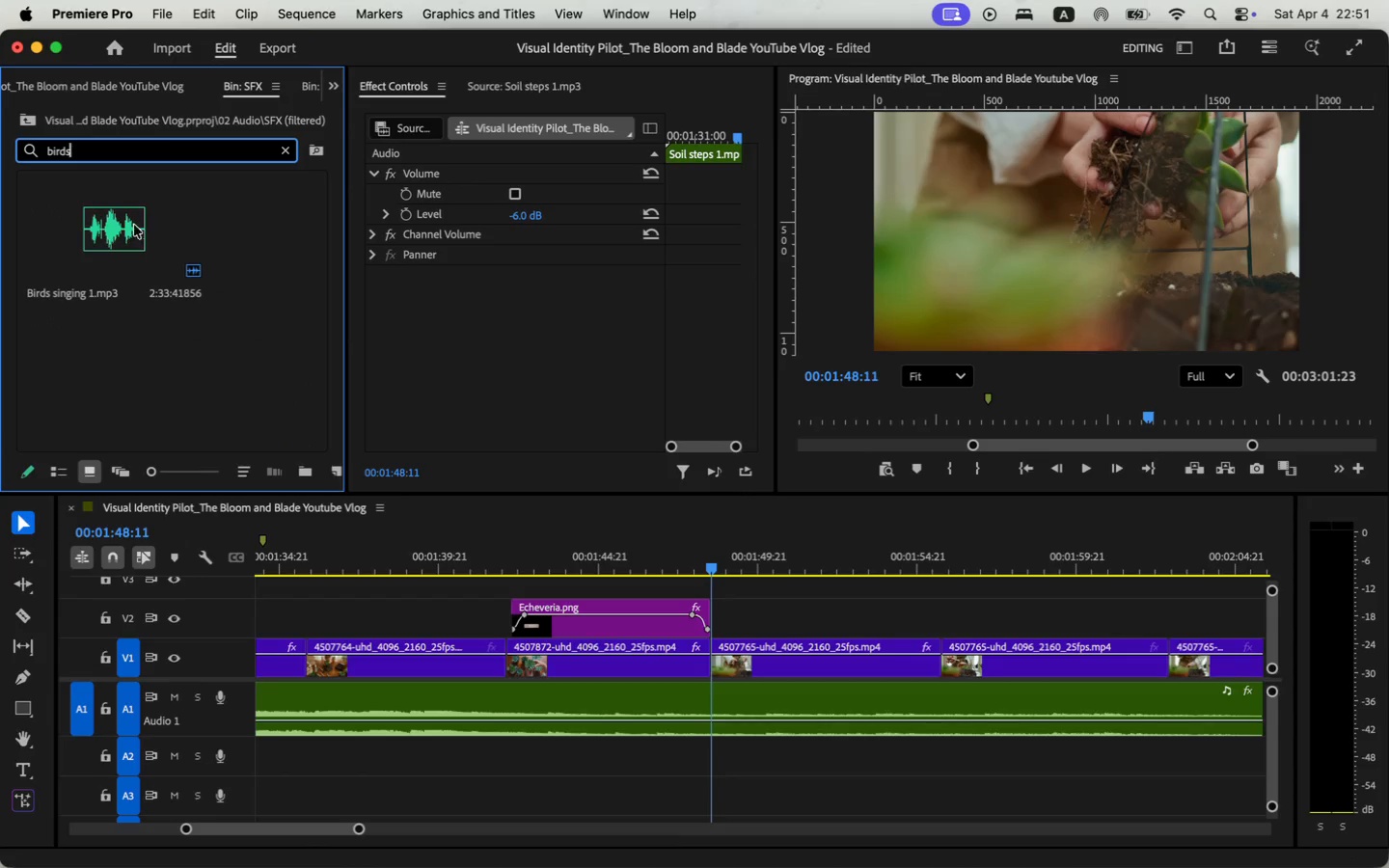 
double_click([120, 231])
 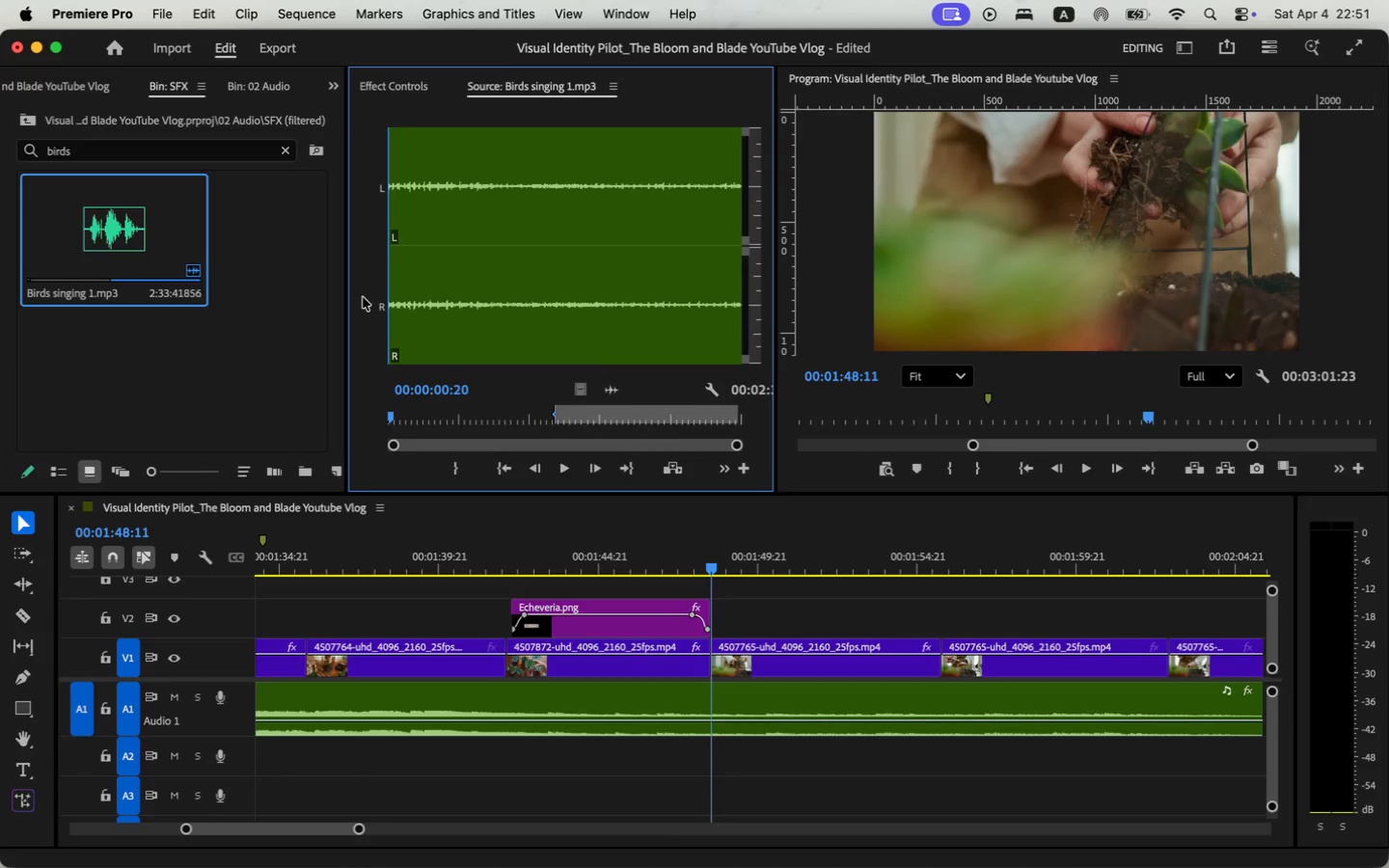 
left_click_drag(start_coordinate=[485, 272], to_coordinate=[360, 299])
 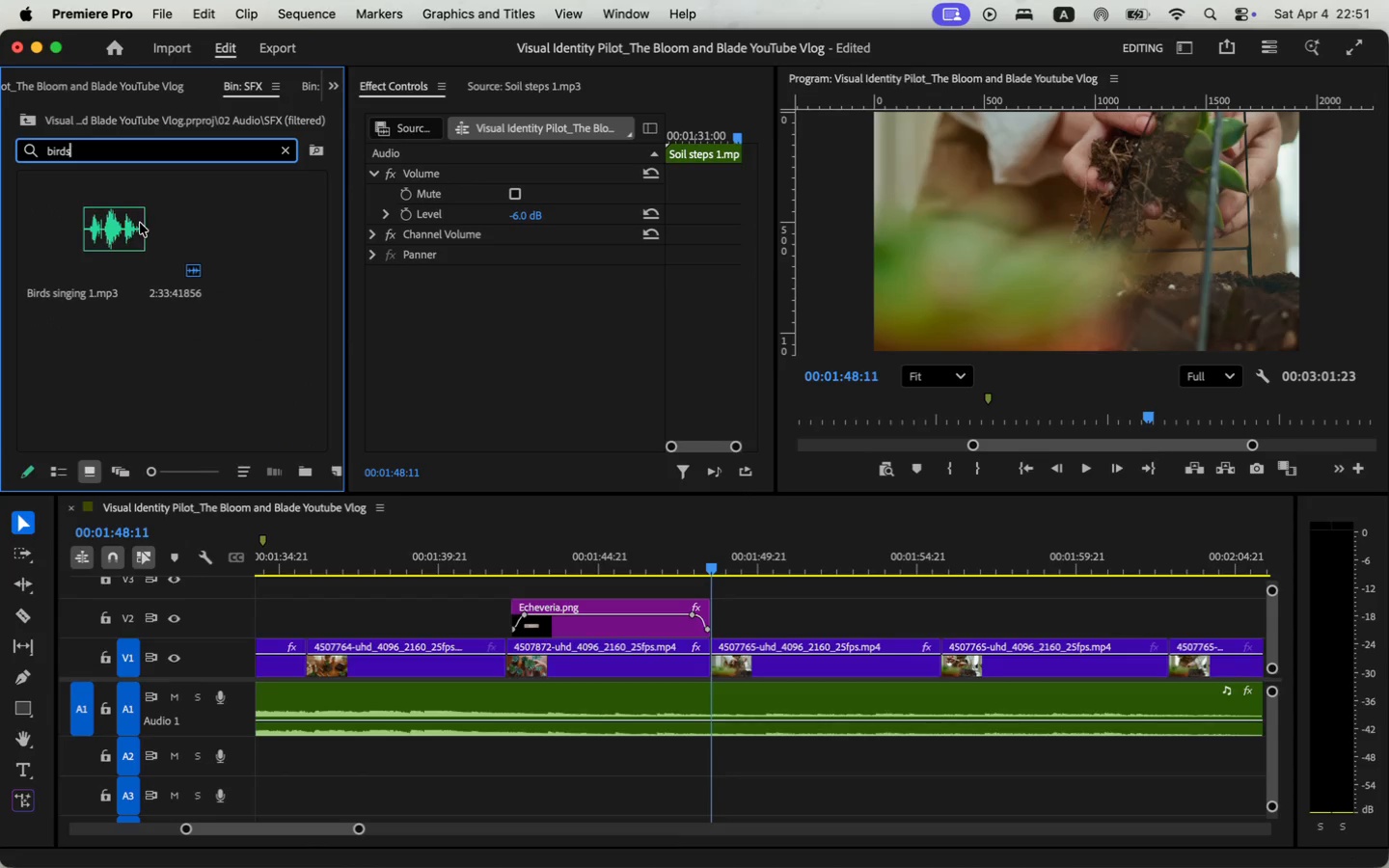 
key(I)
 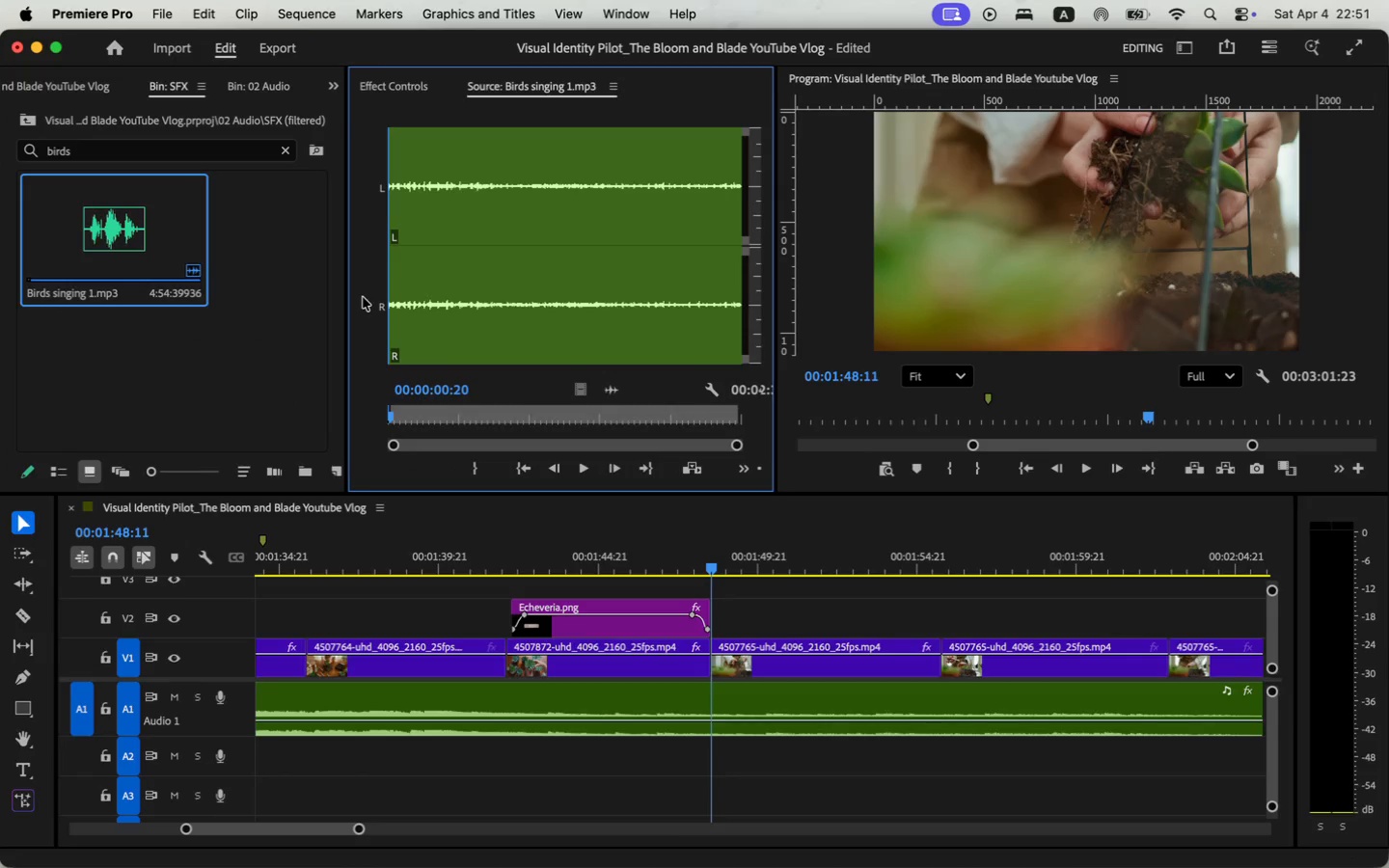 
key(Space)
 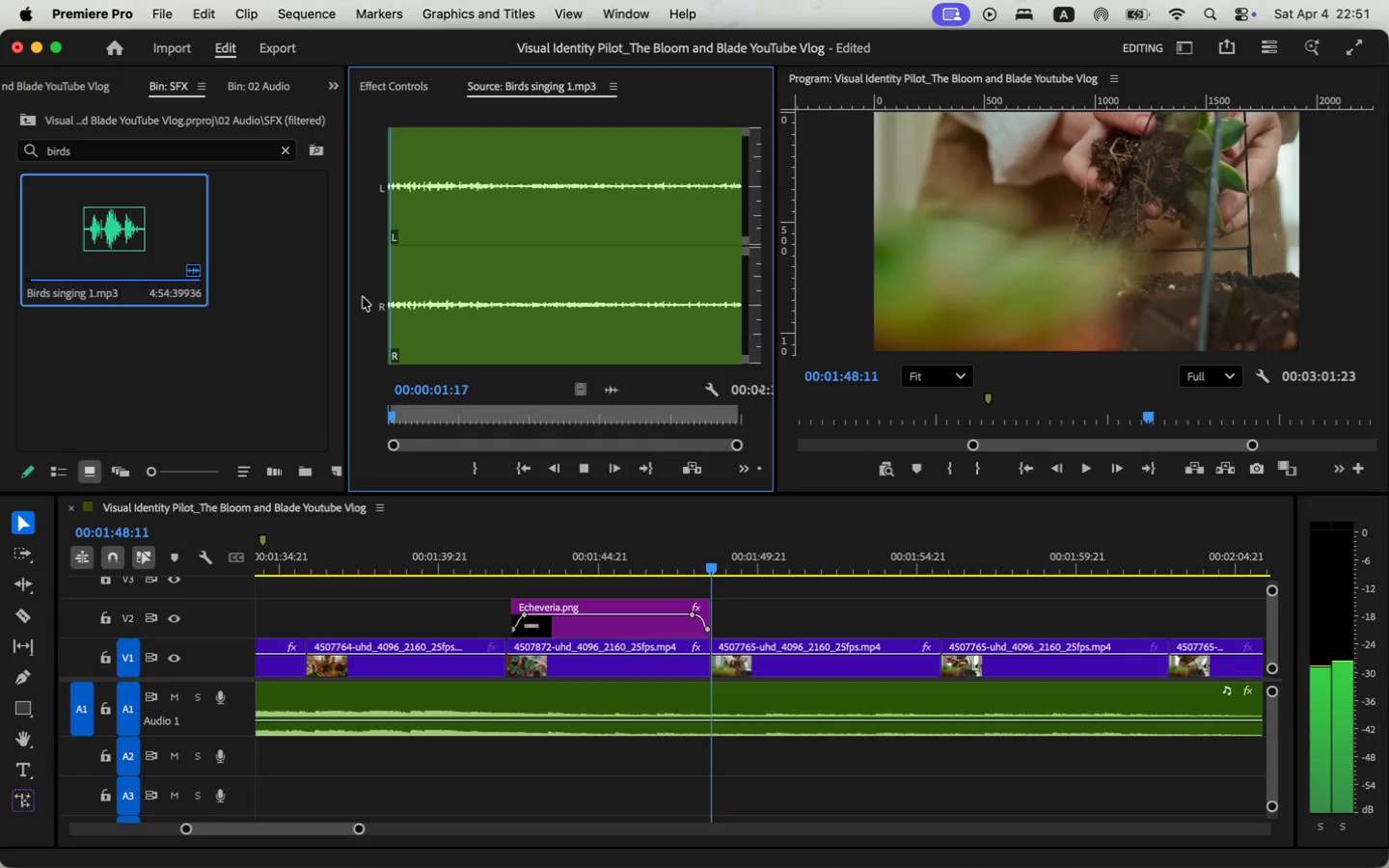 
key(Space)
 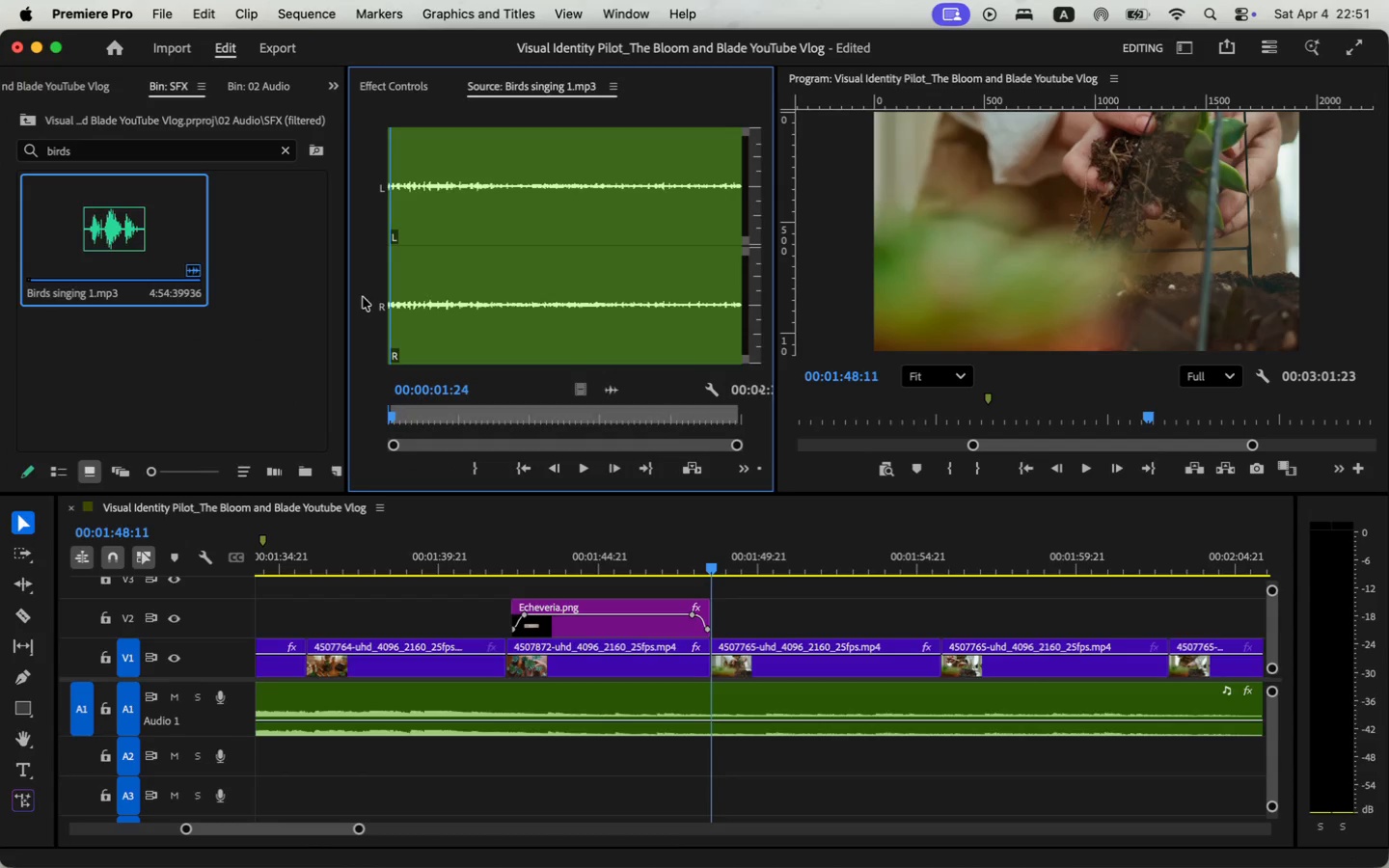 
key(Space)
 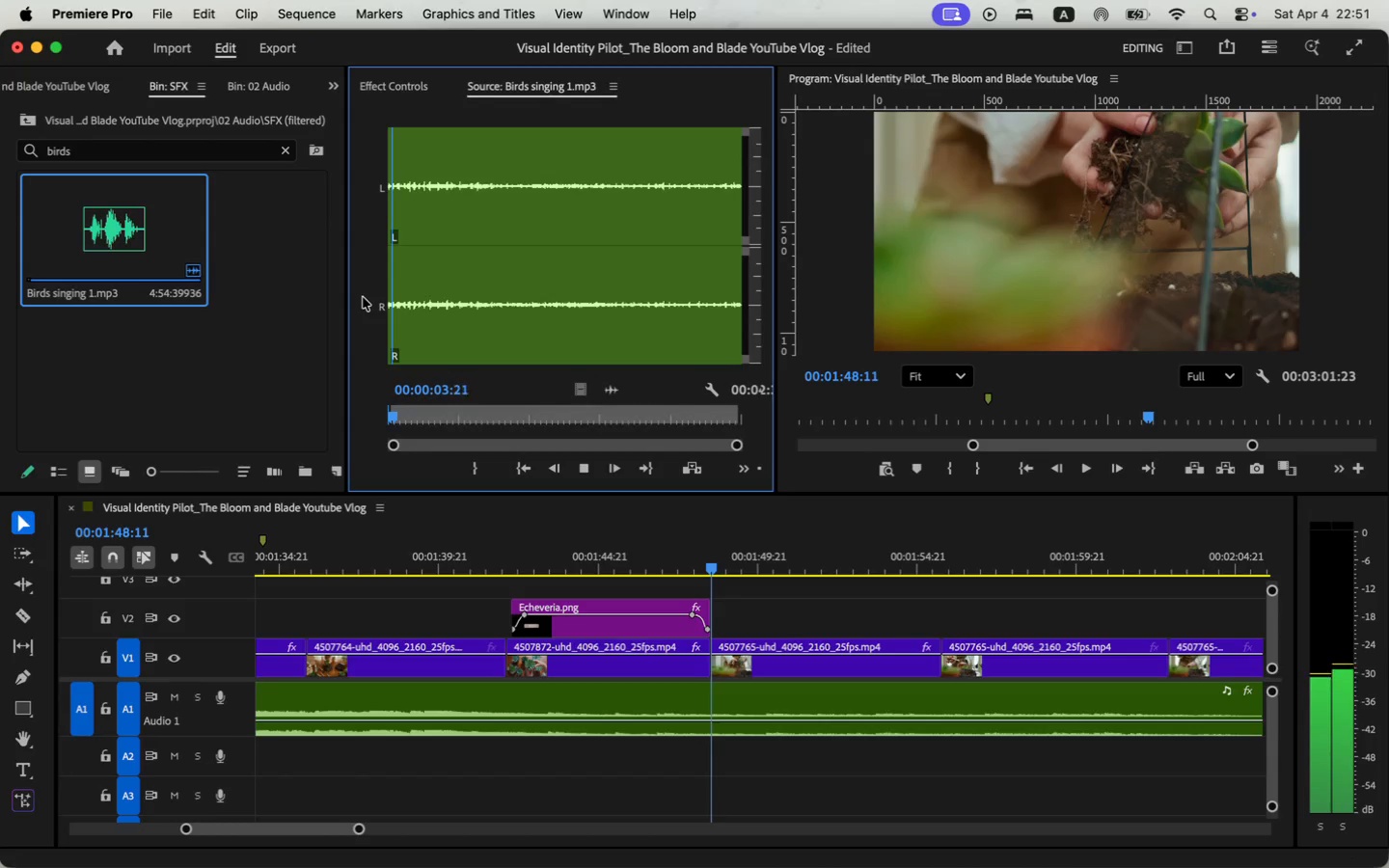 
key(Space)
 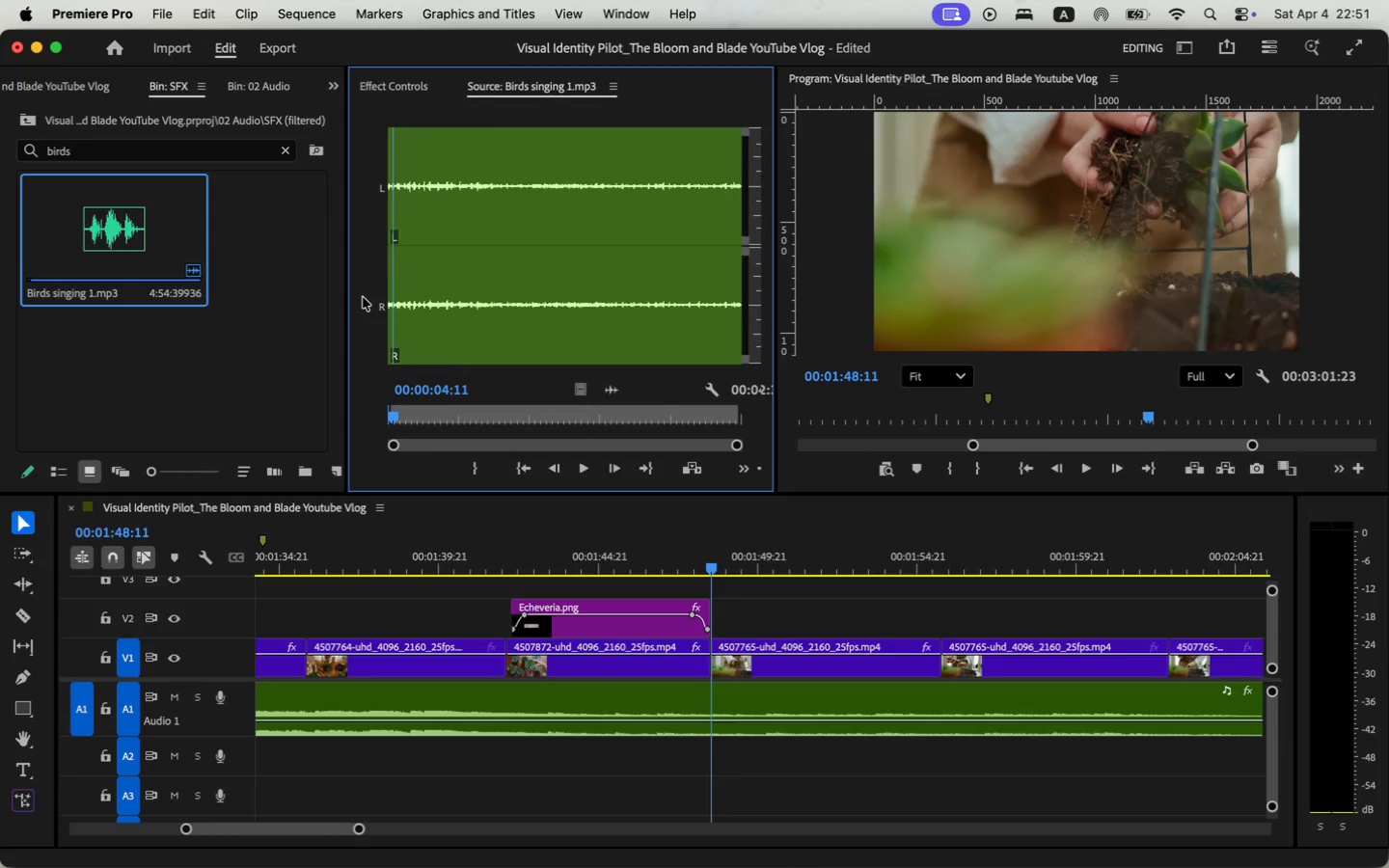 
key(O)
 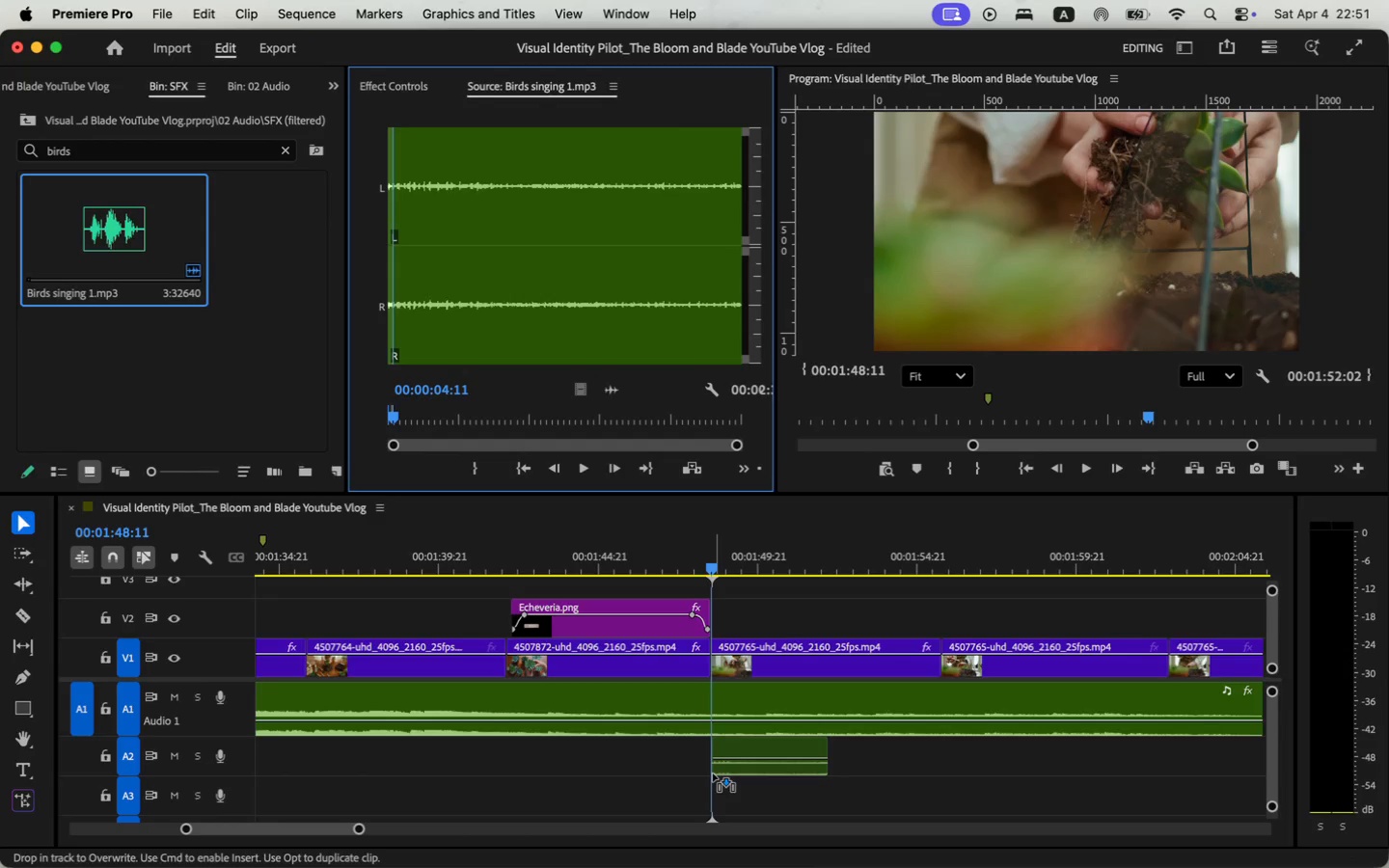 
left_click_drag(start_coordinate=[611, 393], to_coordinate=[713, 773])
 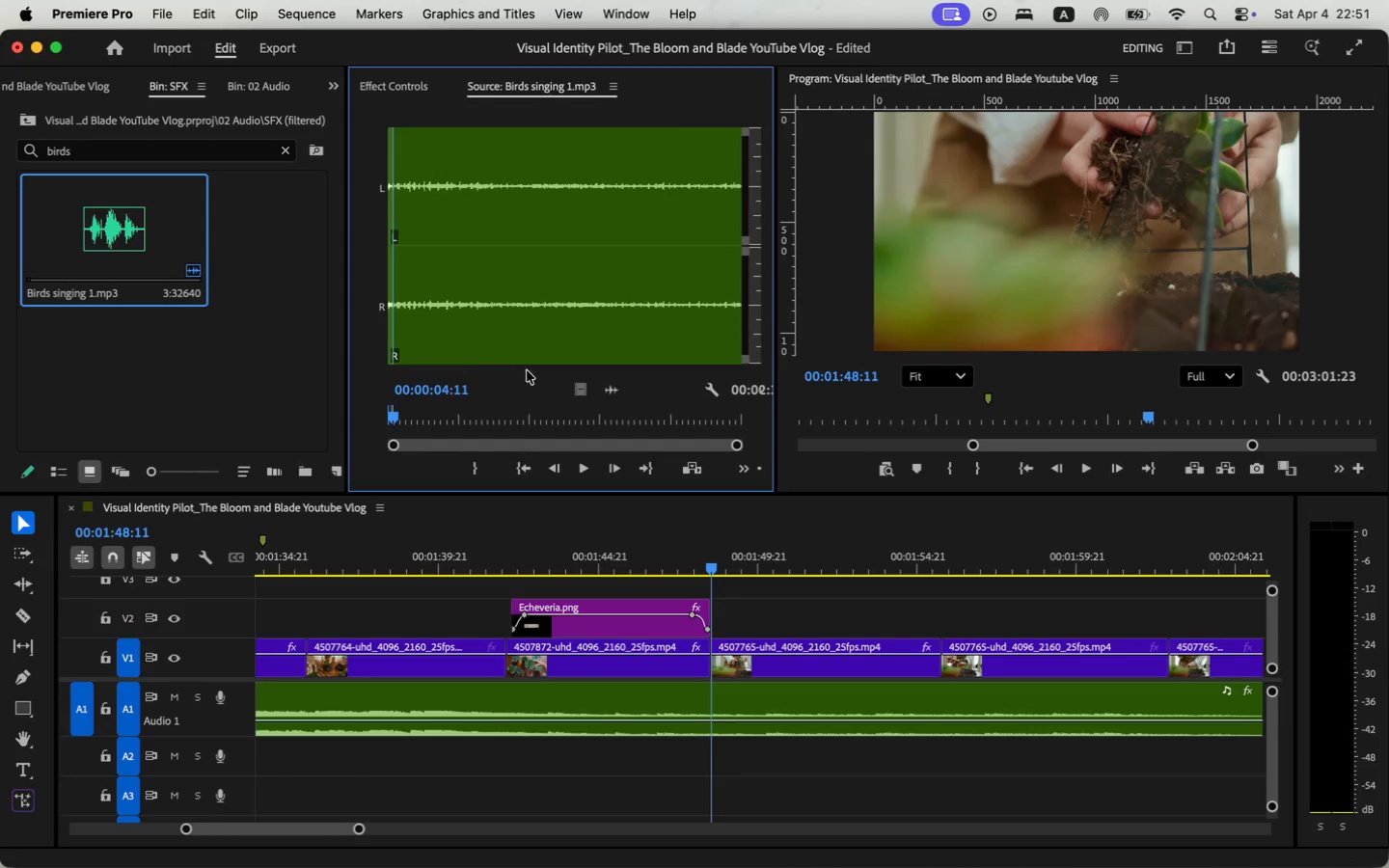 
left_click([763, 750])
 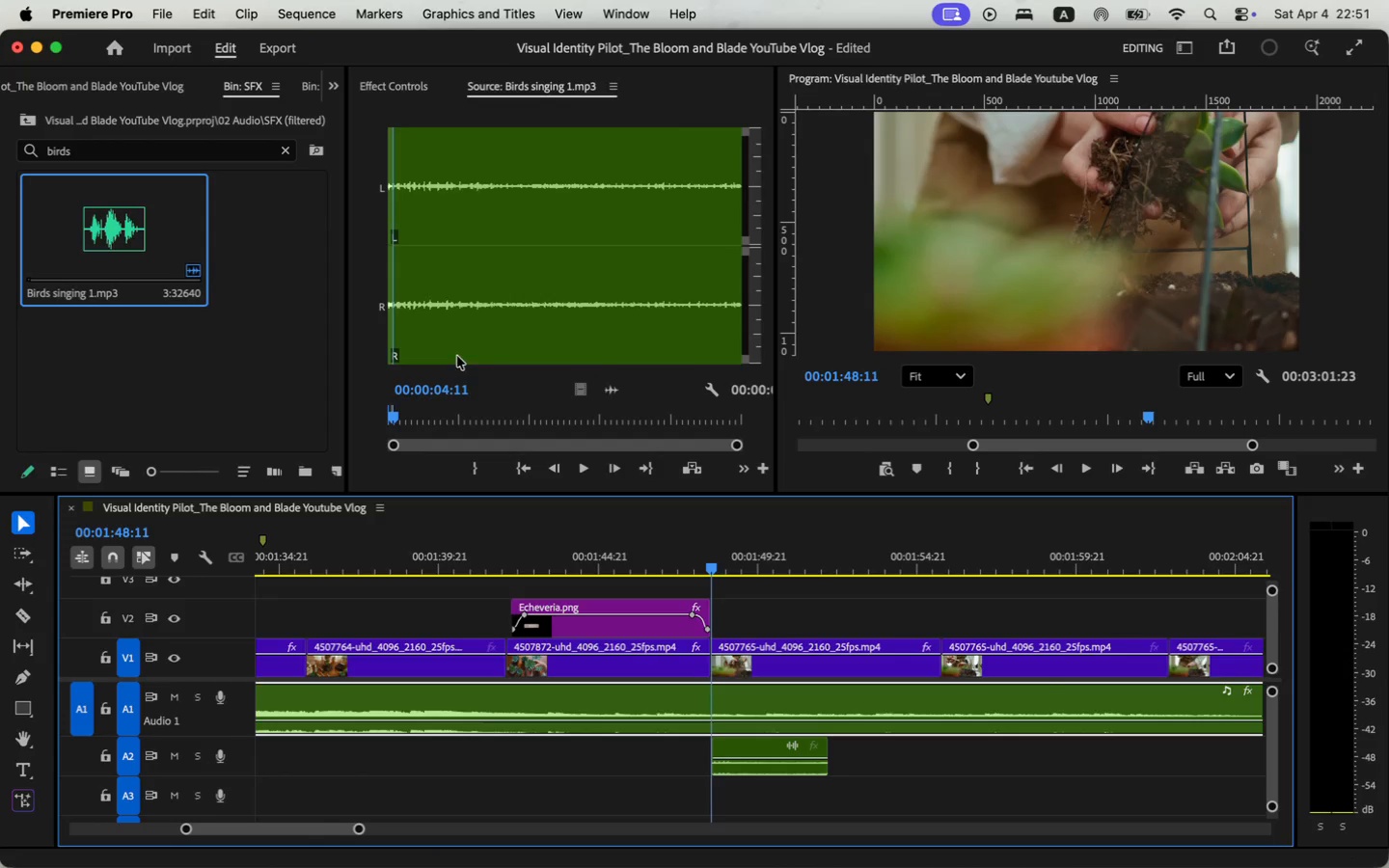 
left_click([408, 79])
 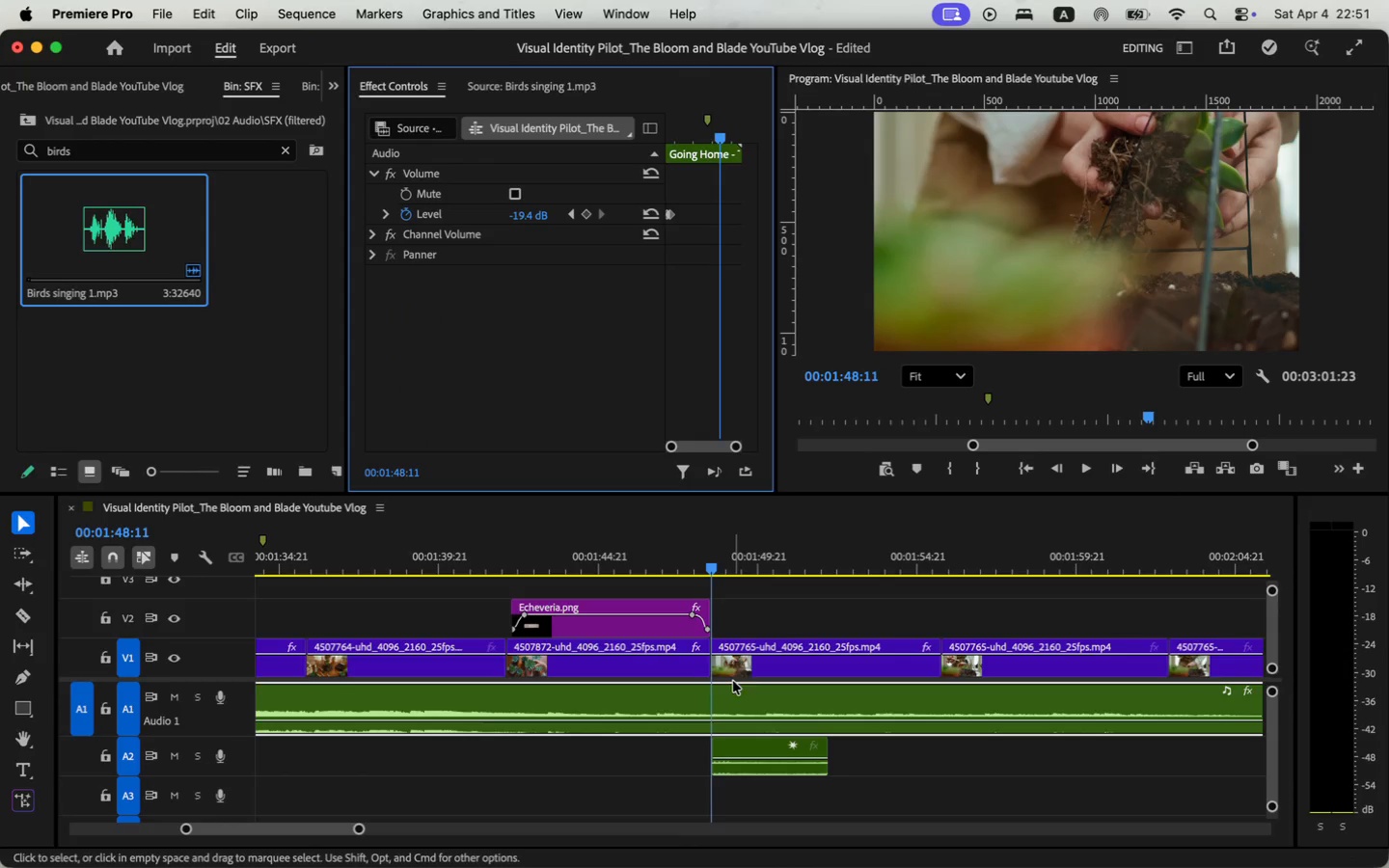 
left_click([529, 217])
 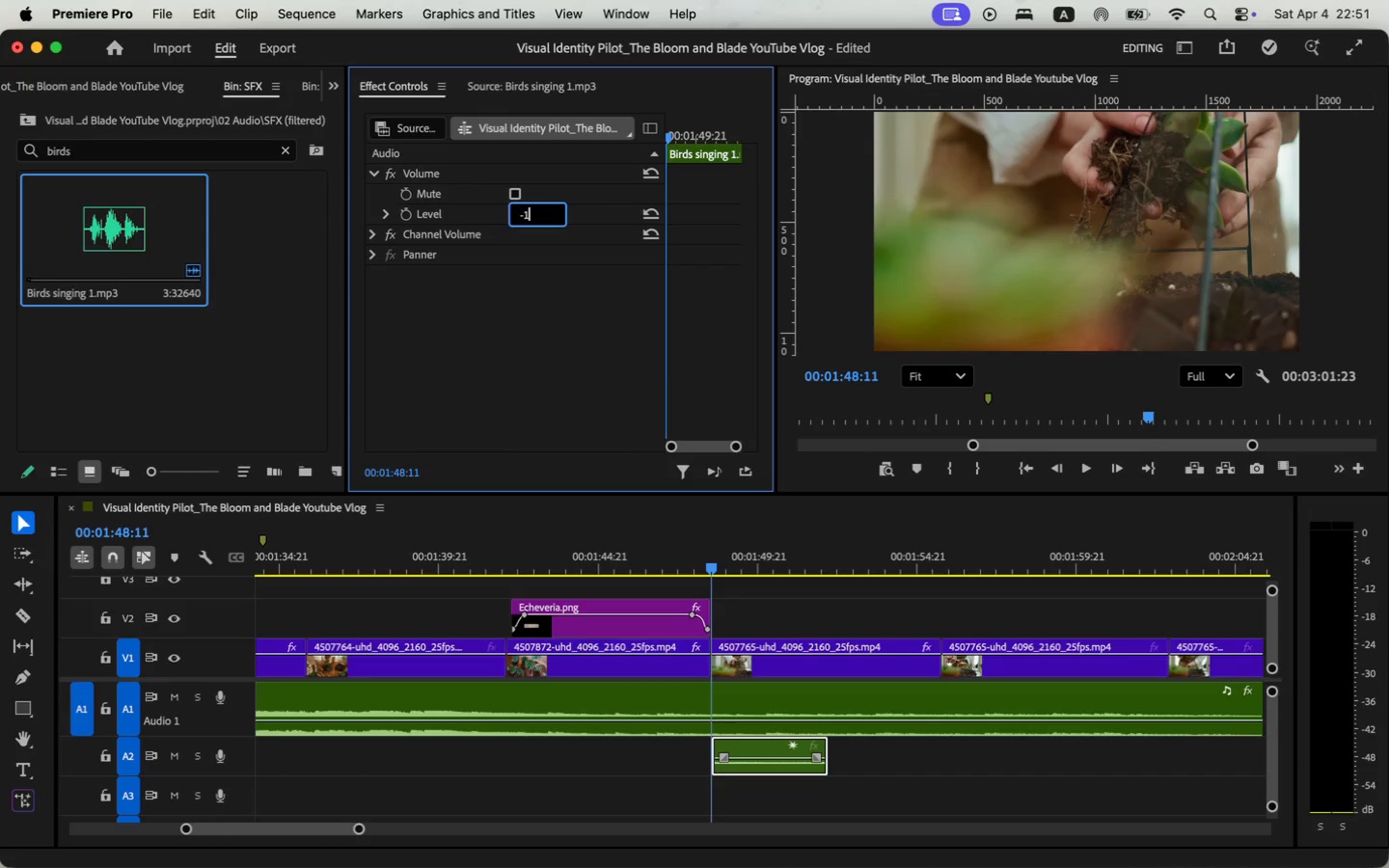 
type(-14)
 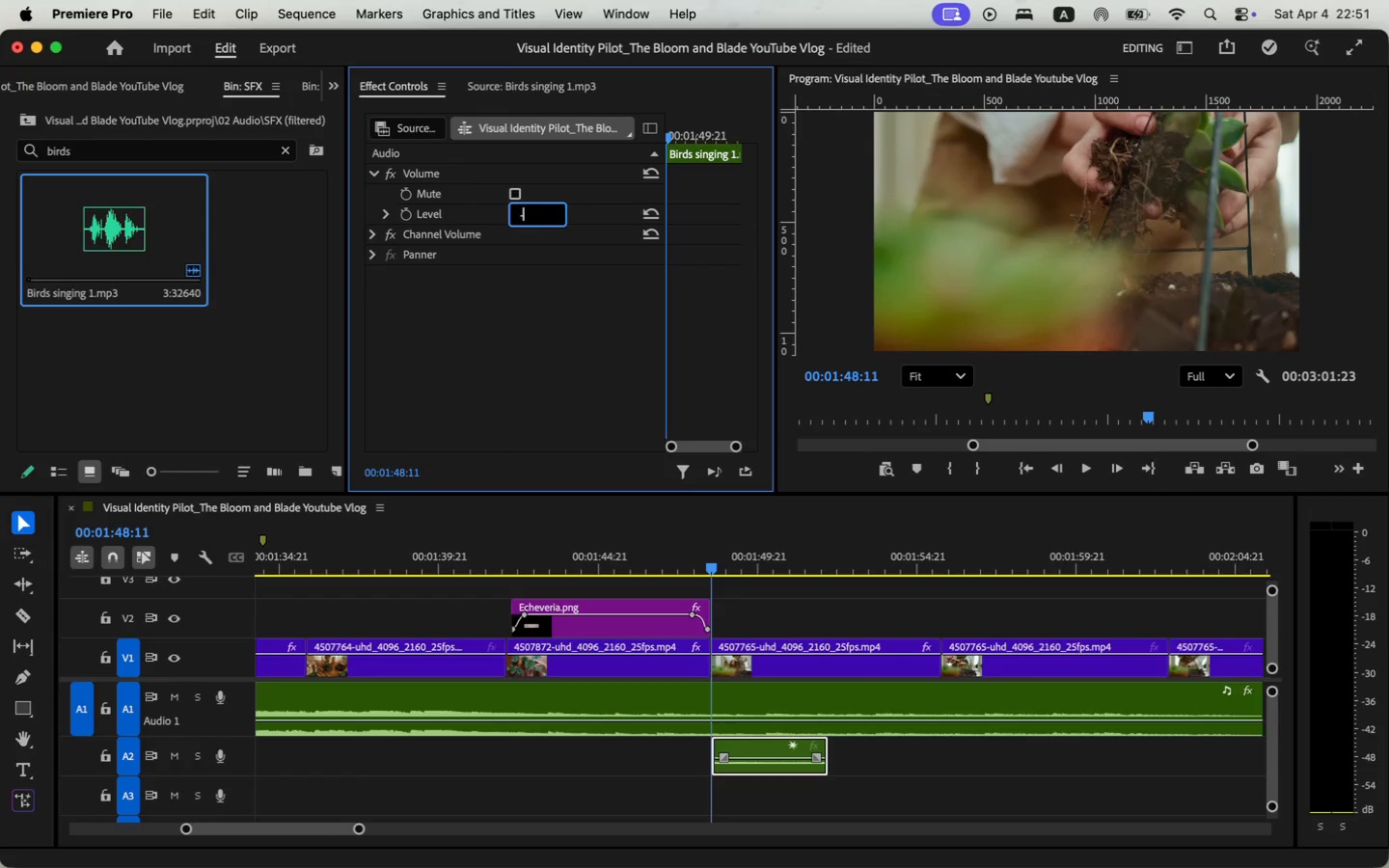 
key(Enter)
 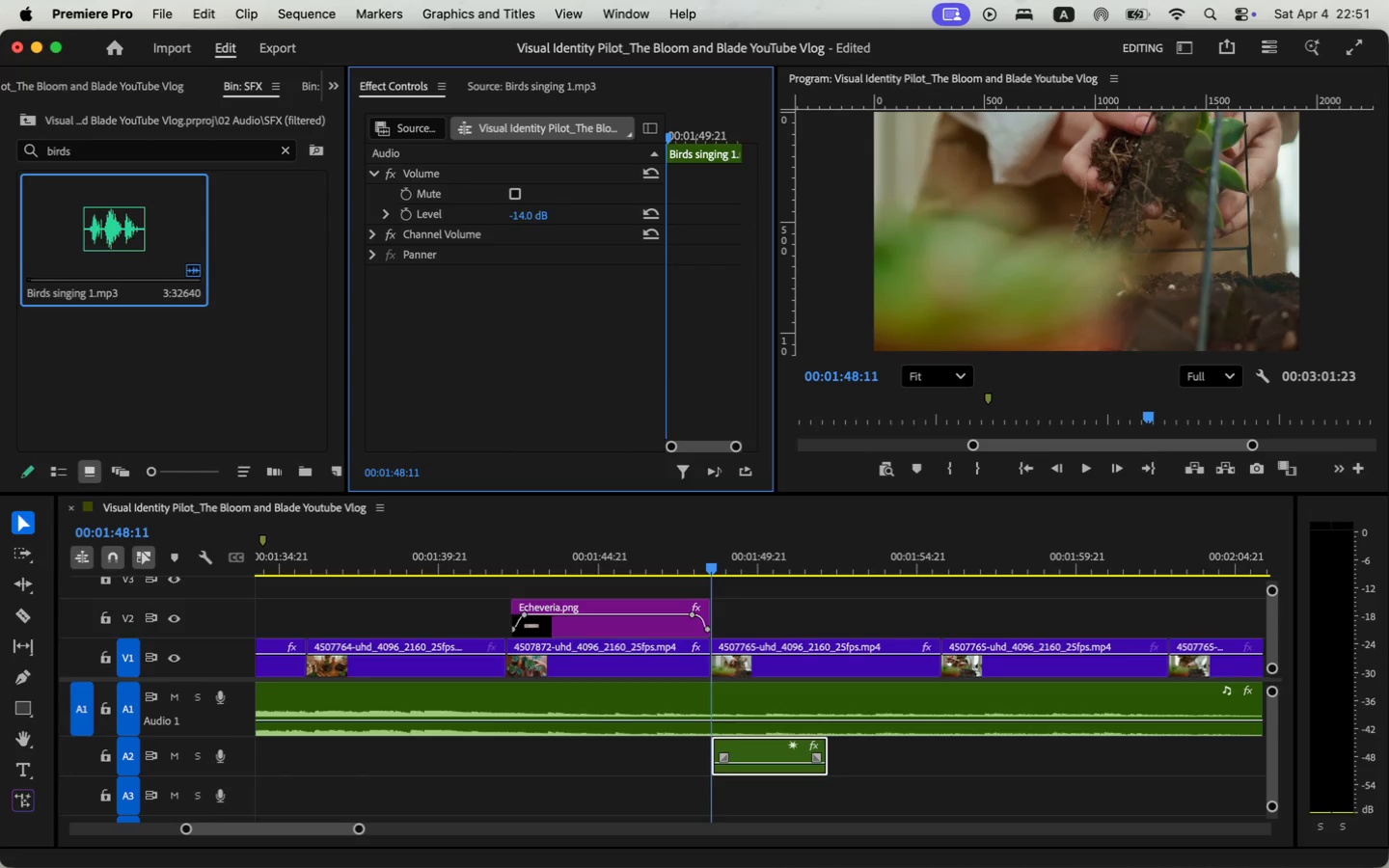 
key(Space)
 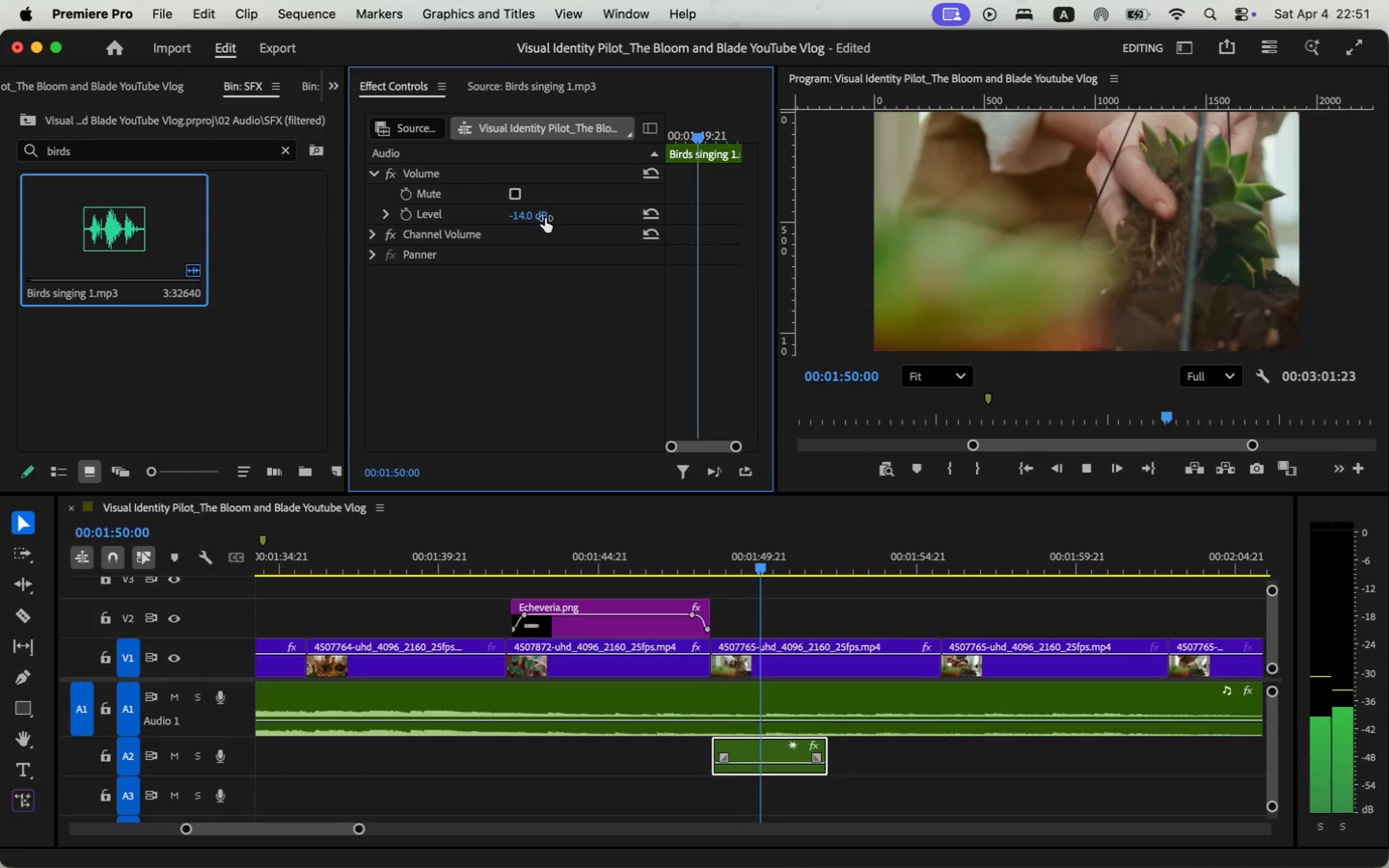 
key(Space)
 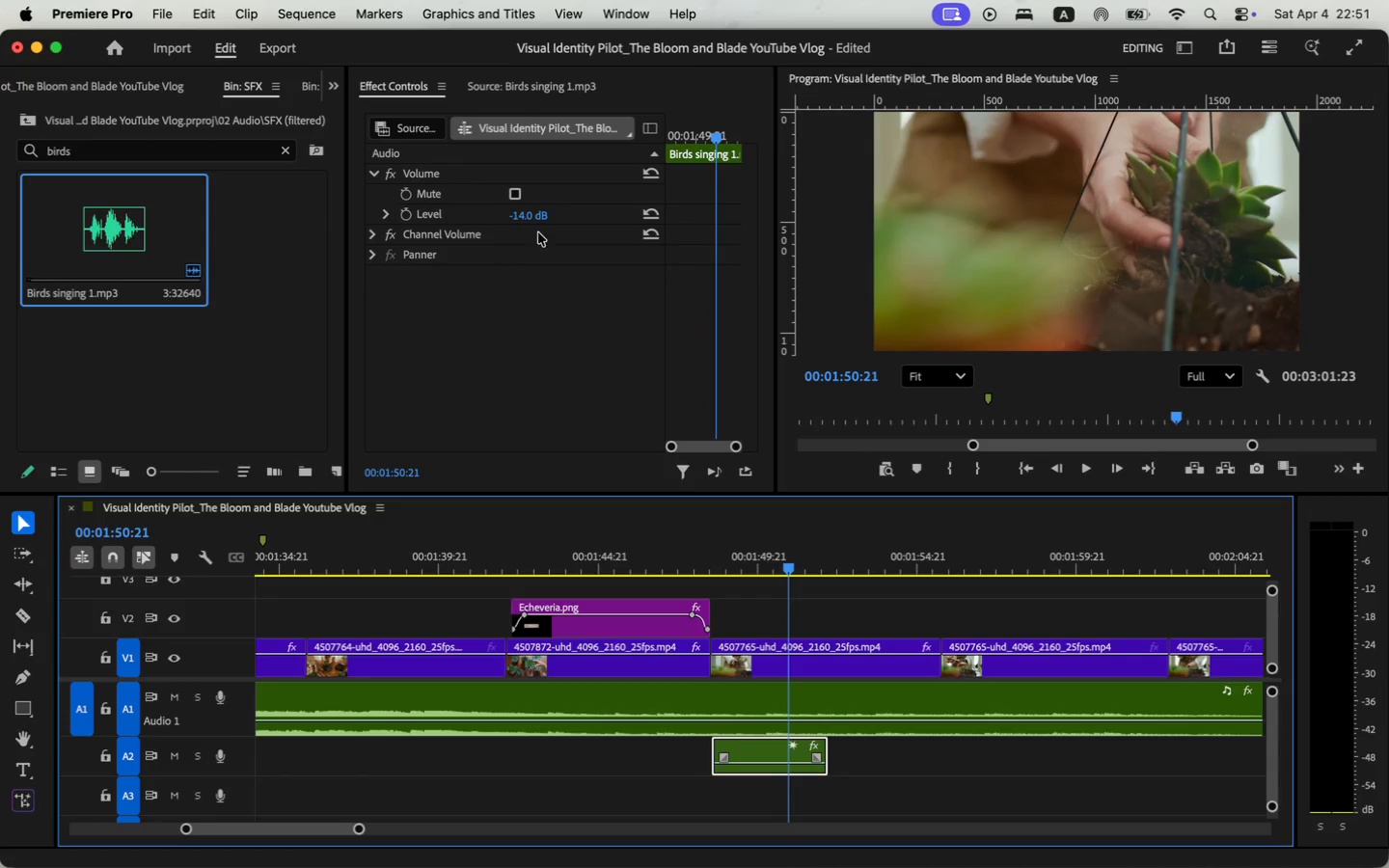 
left_click([536, 220])
 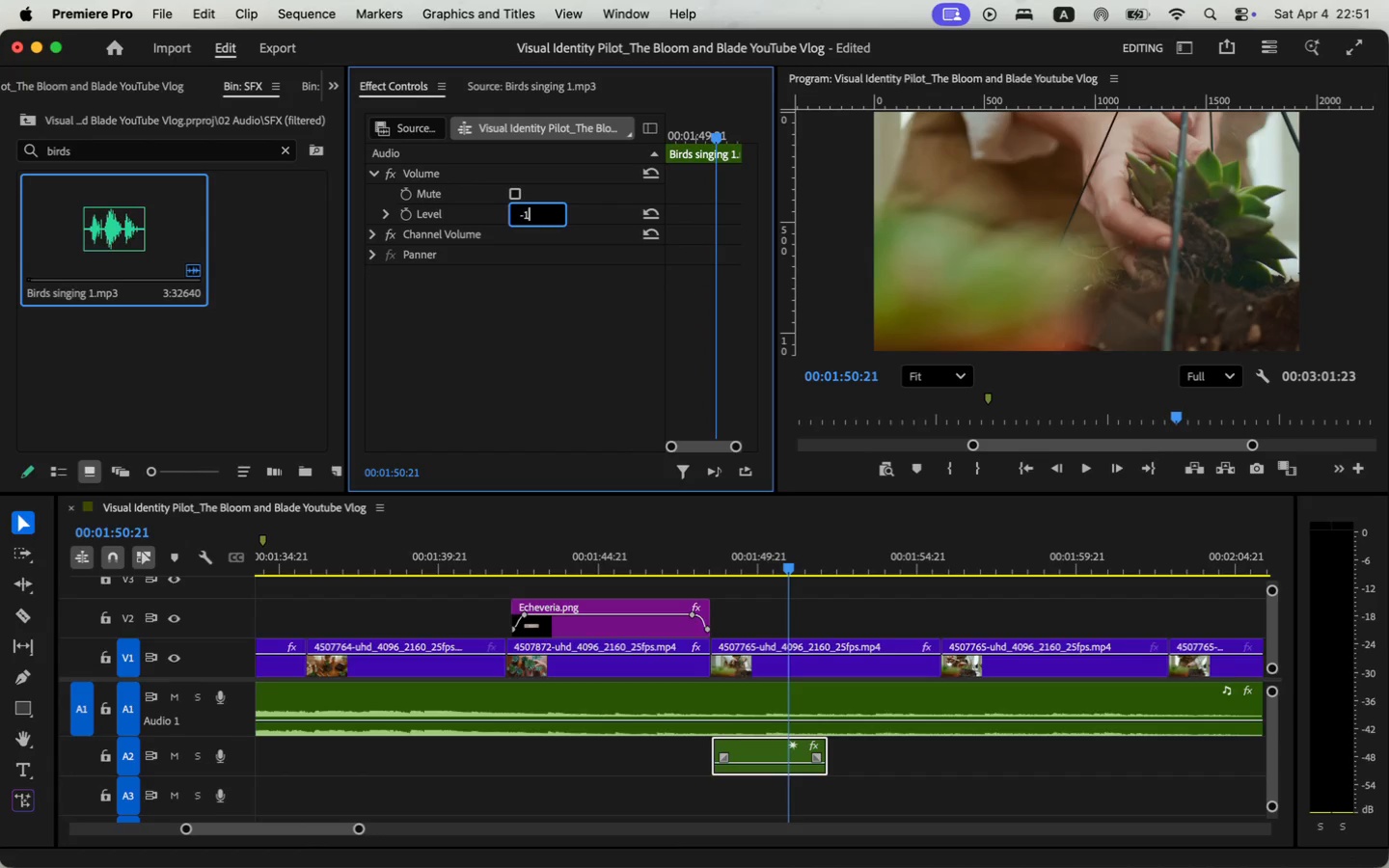 
type(-12)
 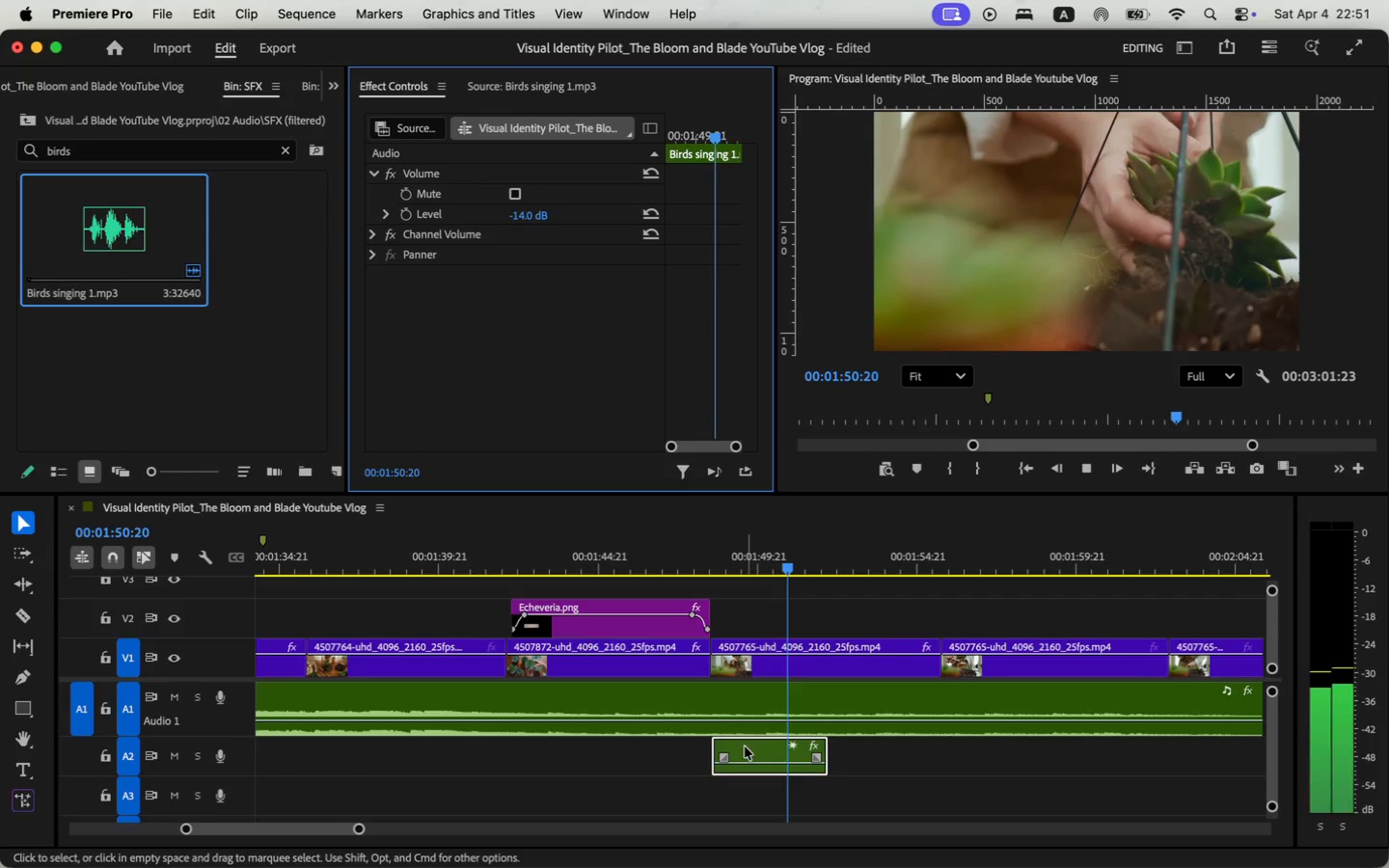 
key(Enter)
 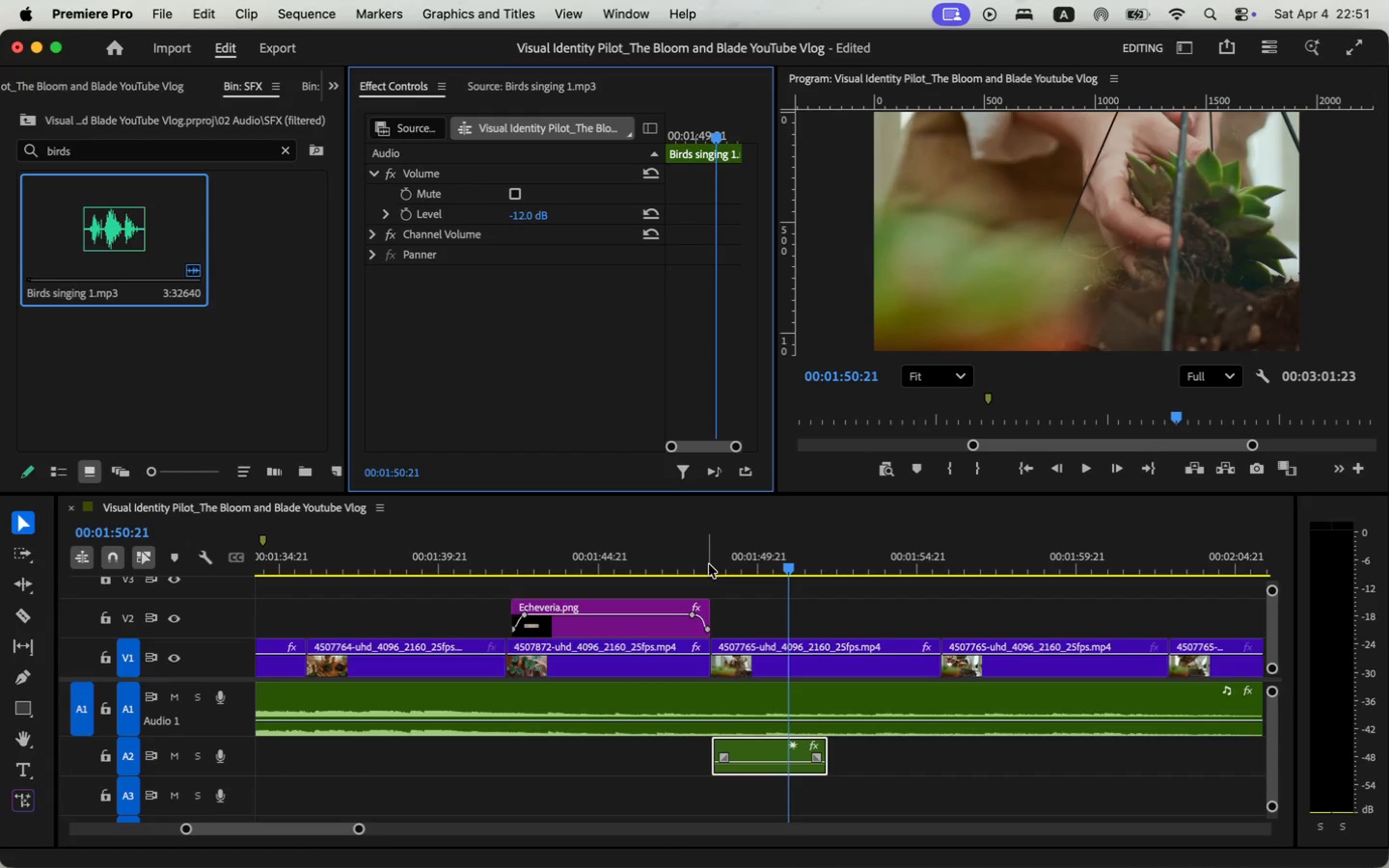 
key(Space)
 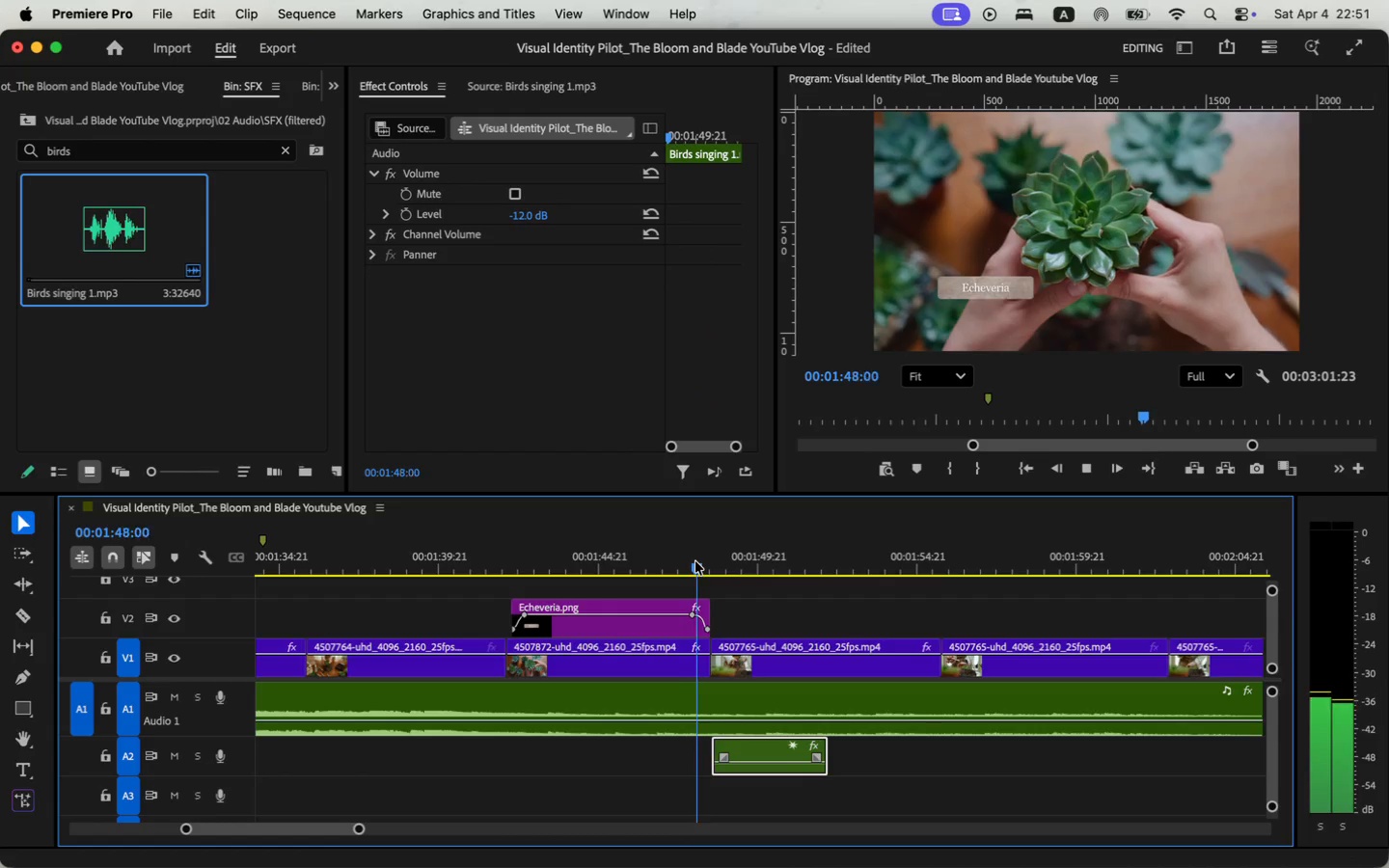 
left_click_drag(start_coordinate=[362, 828], to_coordinate=[367, 829])
 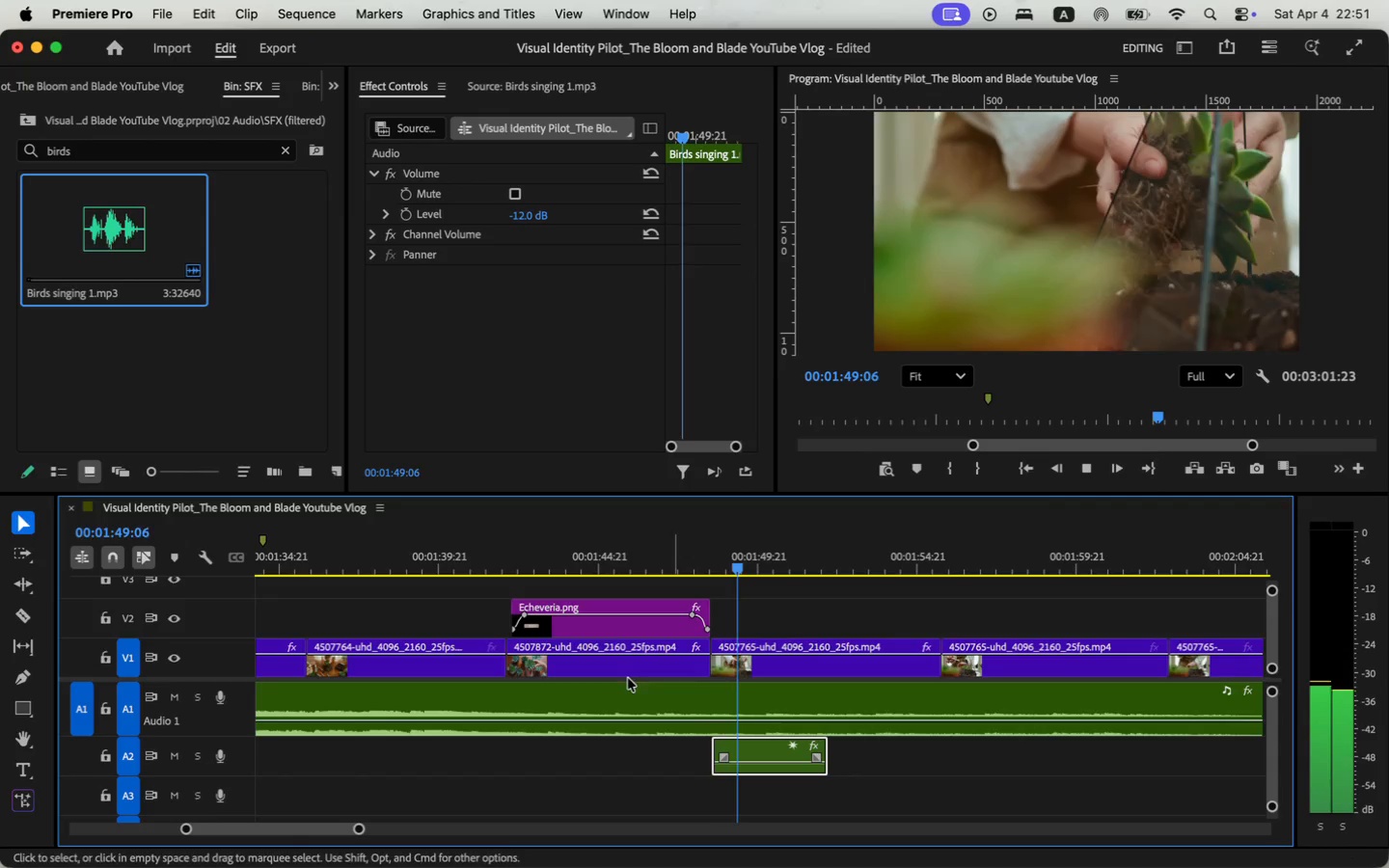 
key(Space)
 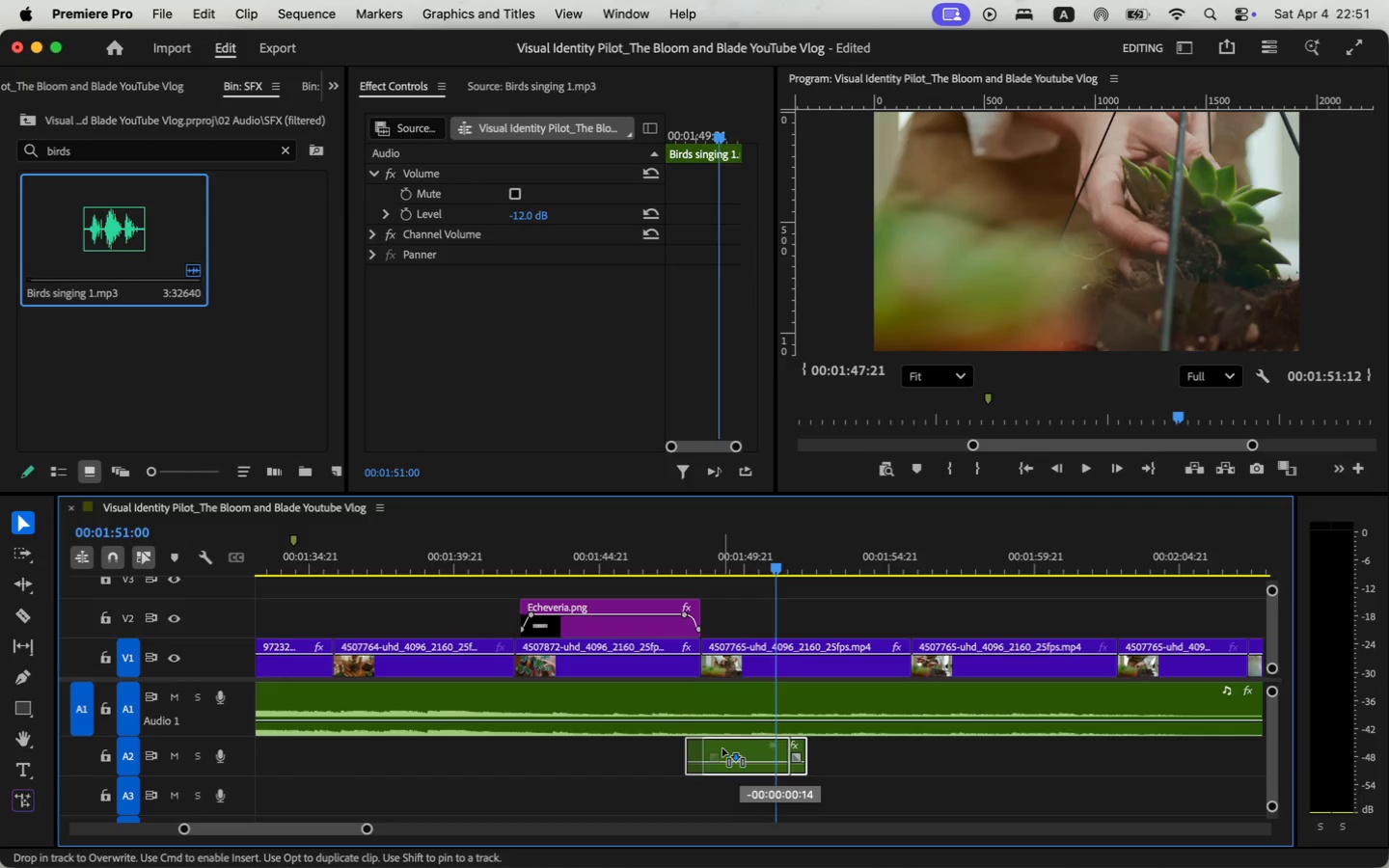 
left_click_drag(start_coordinate=[740, 746], to_coordinate=[722, 748])
 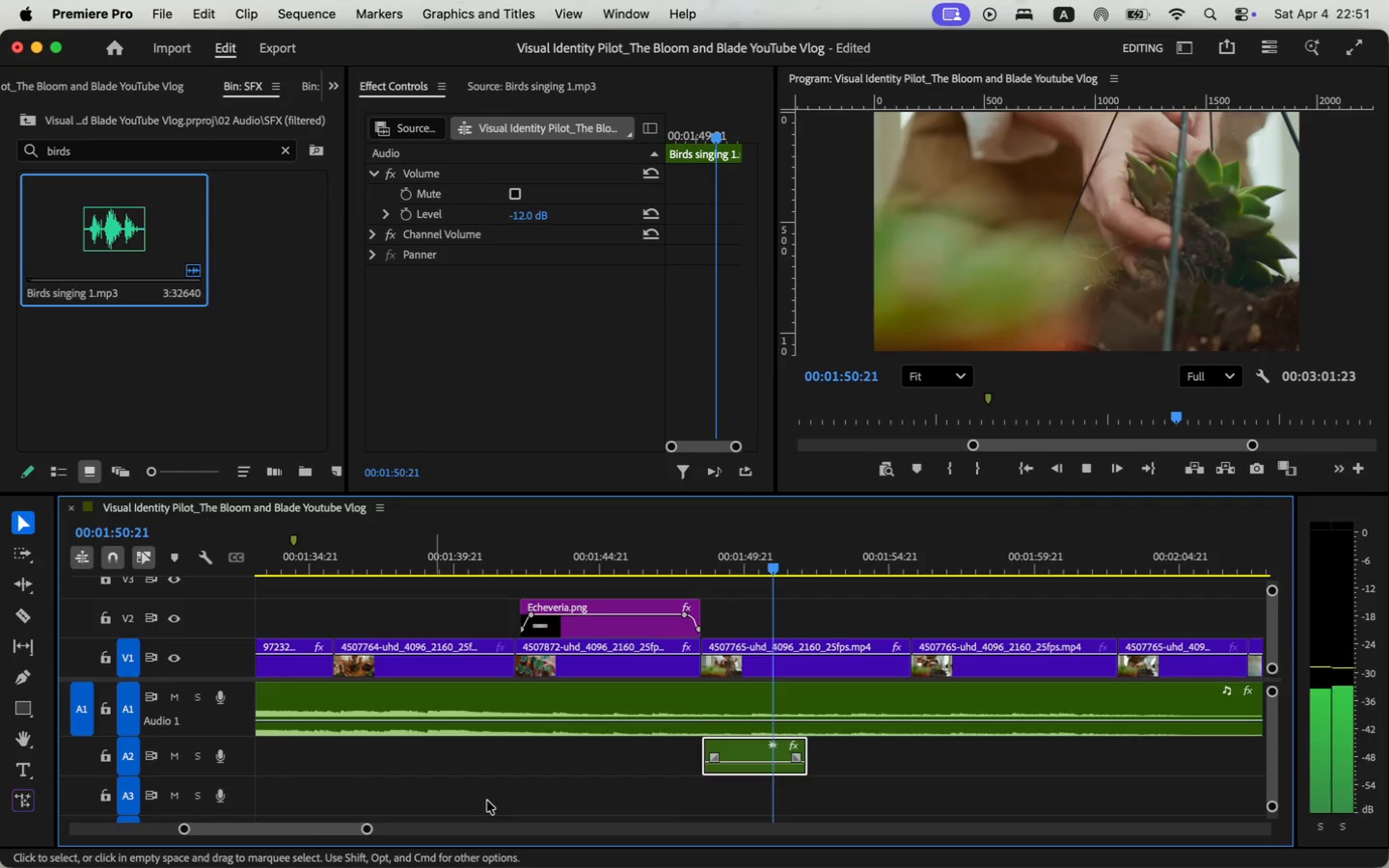 
left_click([683, 556])
 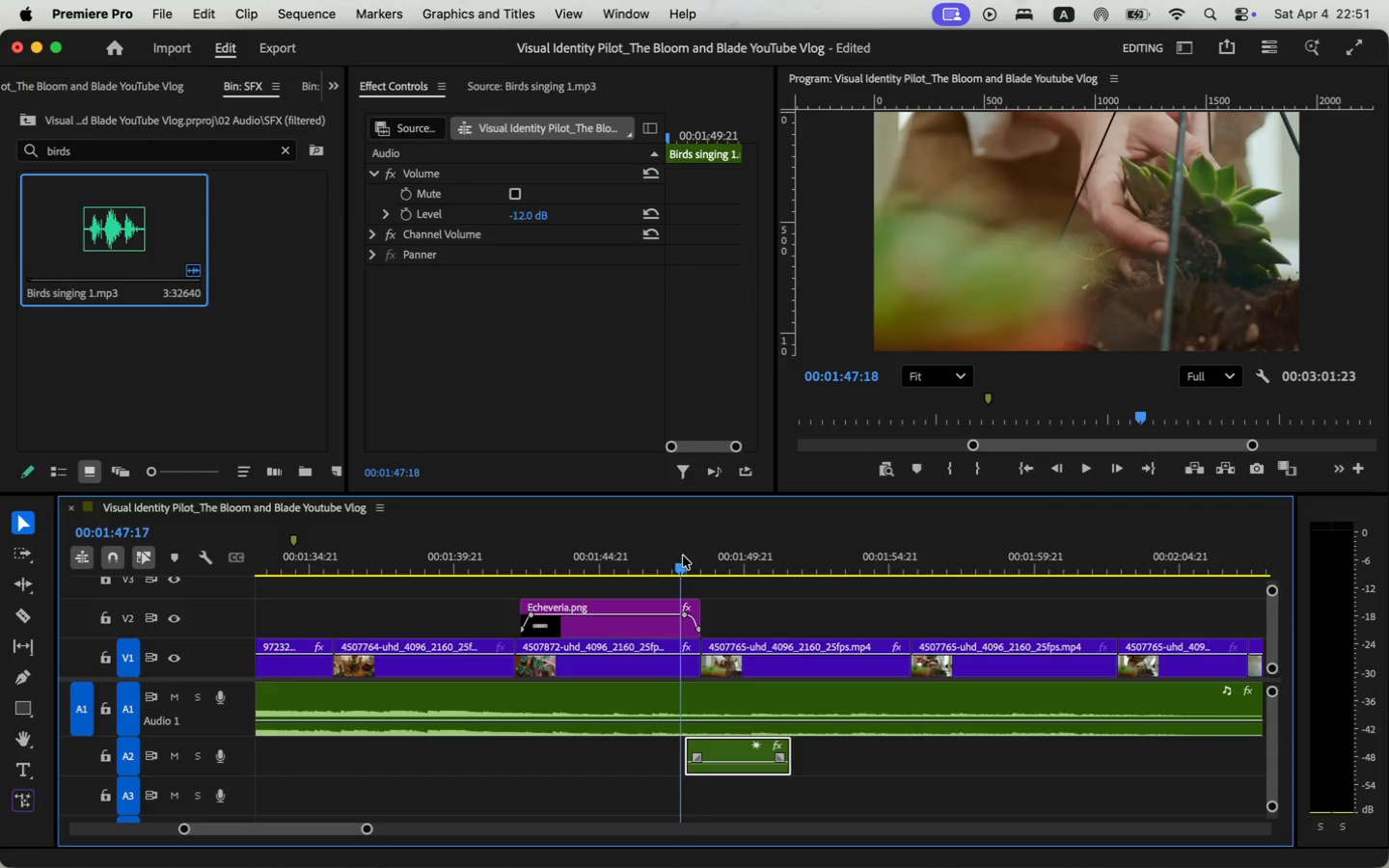 
key(Space)
 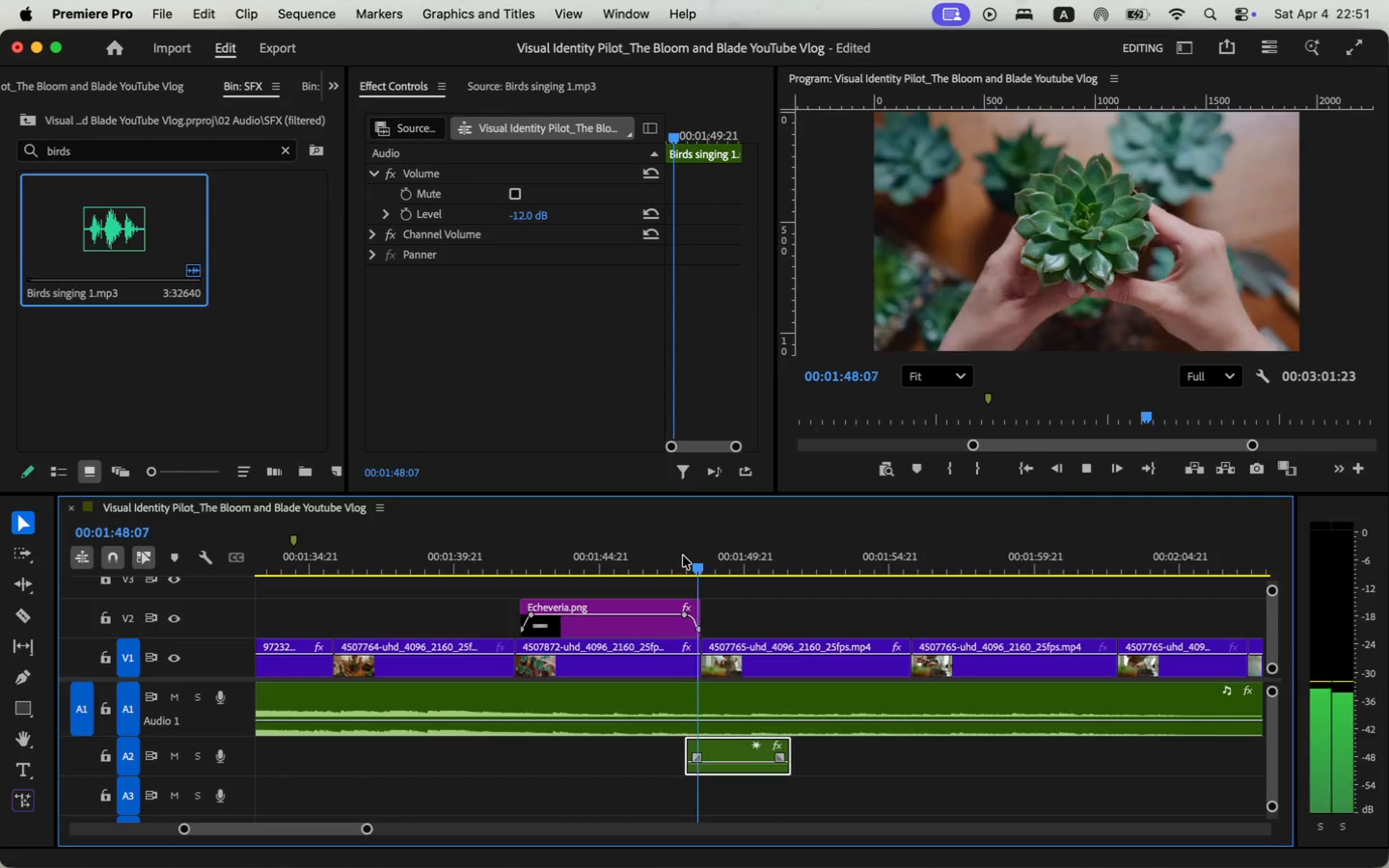 
key(Space)
 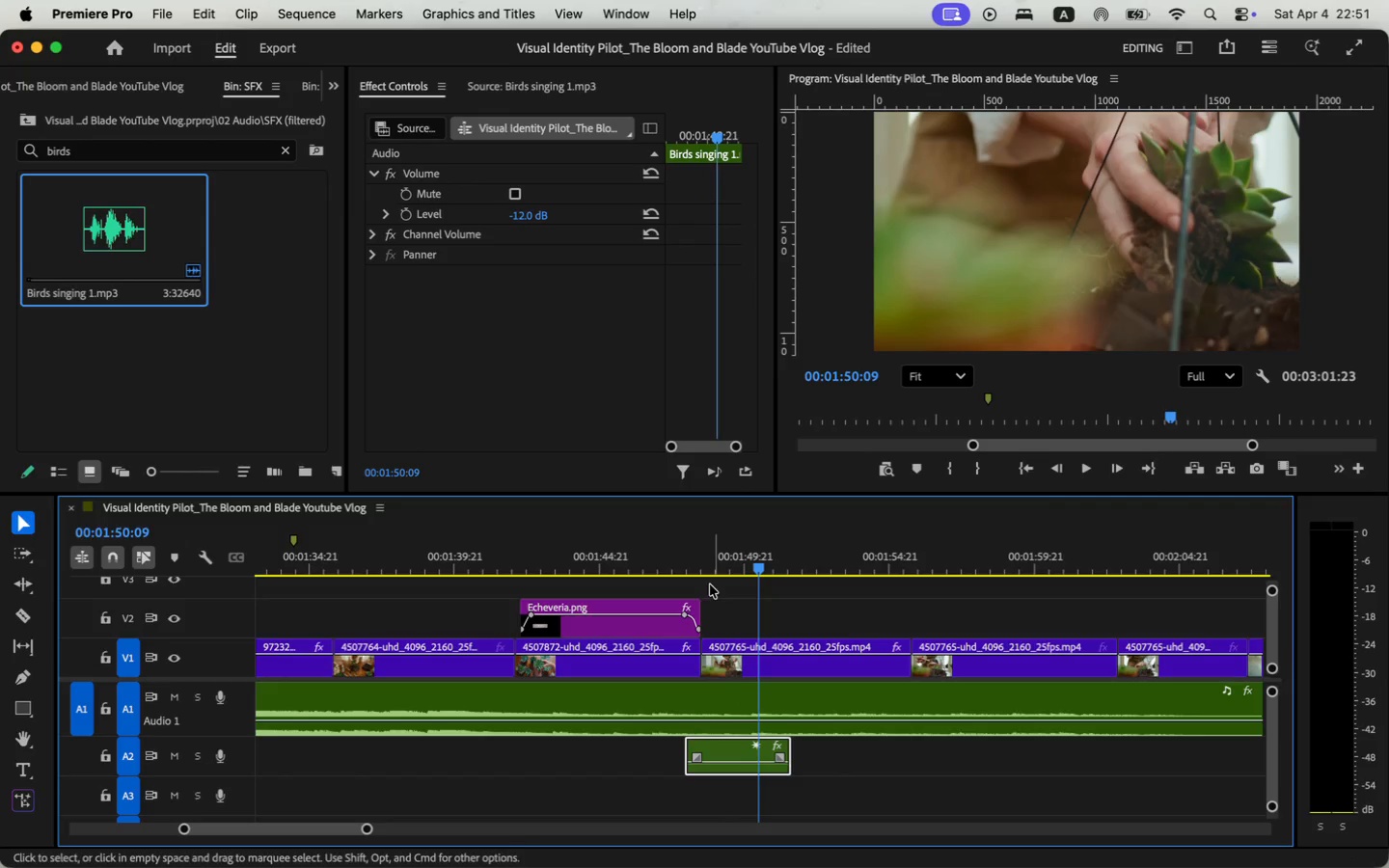 
left_click_drag(start_coordinate=[640, 551], to_coordinate=[653, 548])
 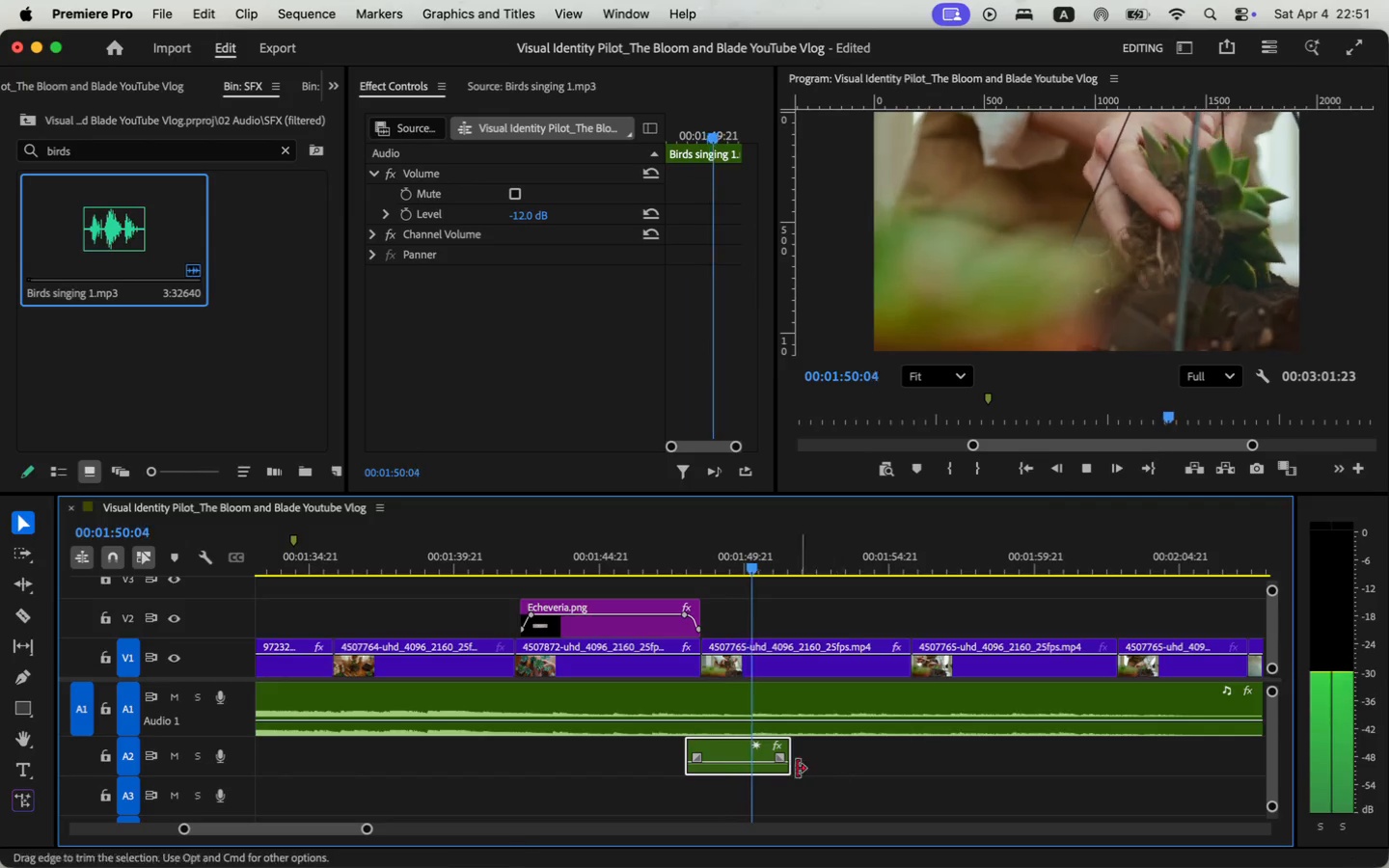 
left_click_drag(start_coordinate=[724, 747], to_coordinate=[690, 753])
 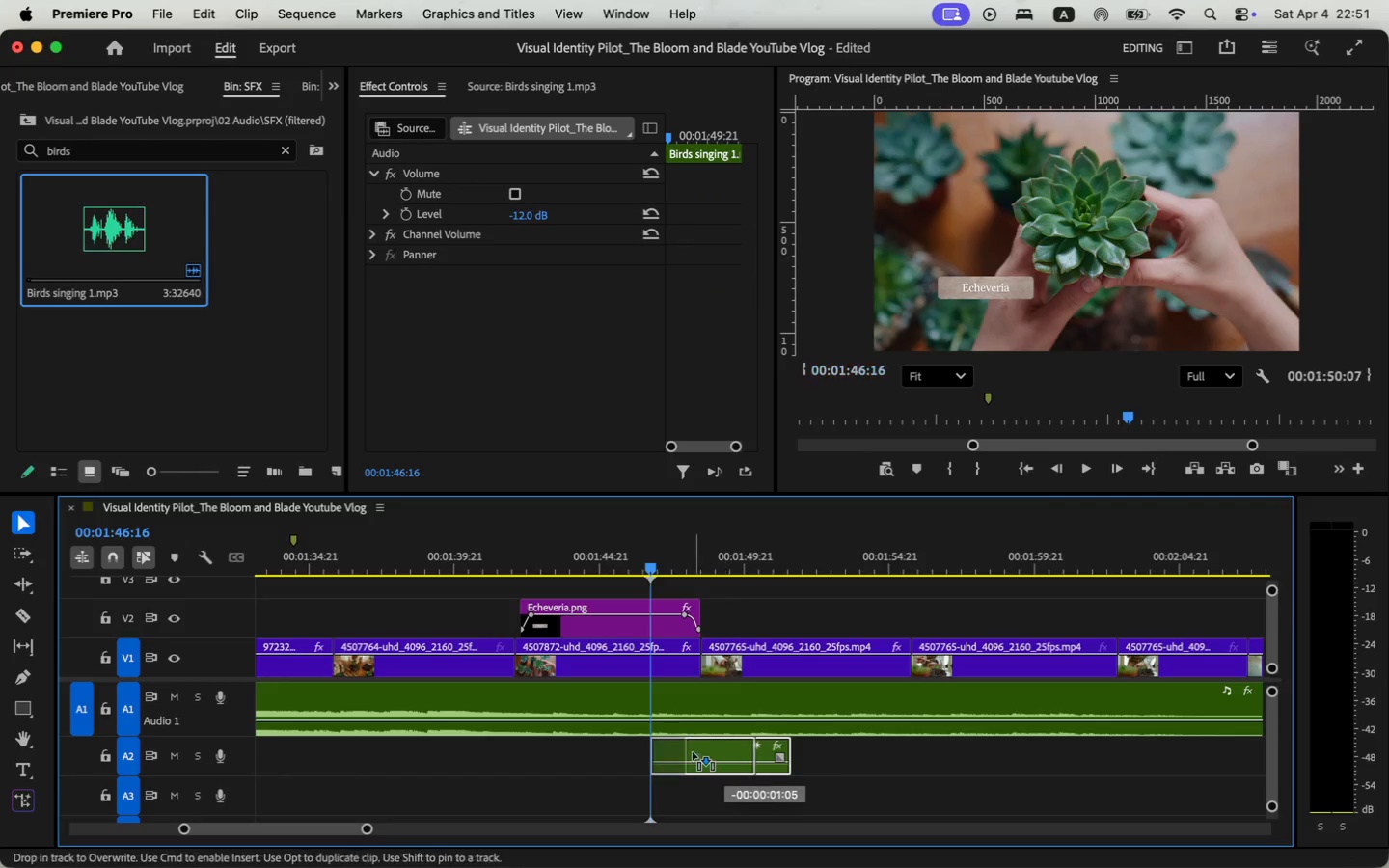 
key(Space)
 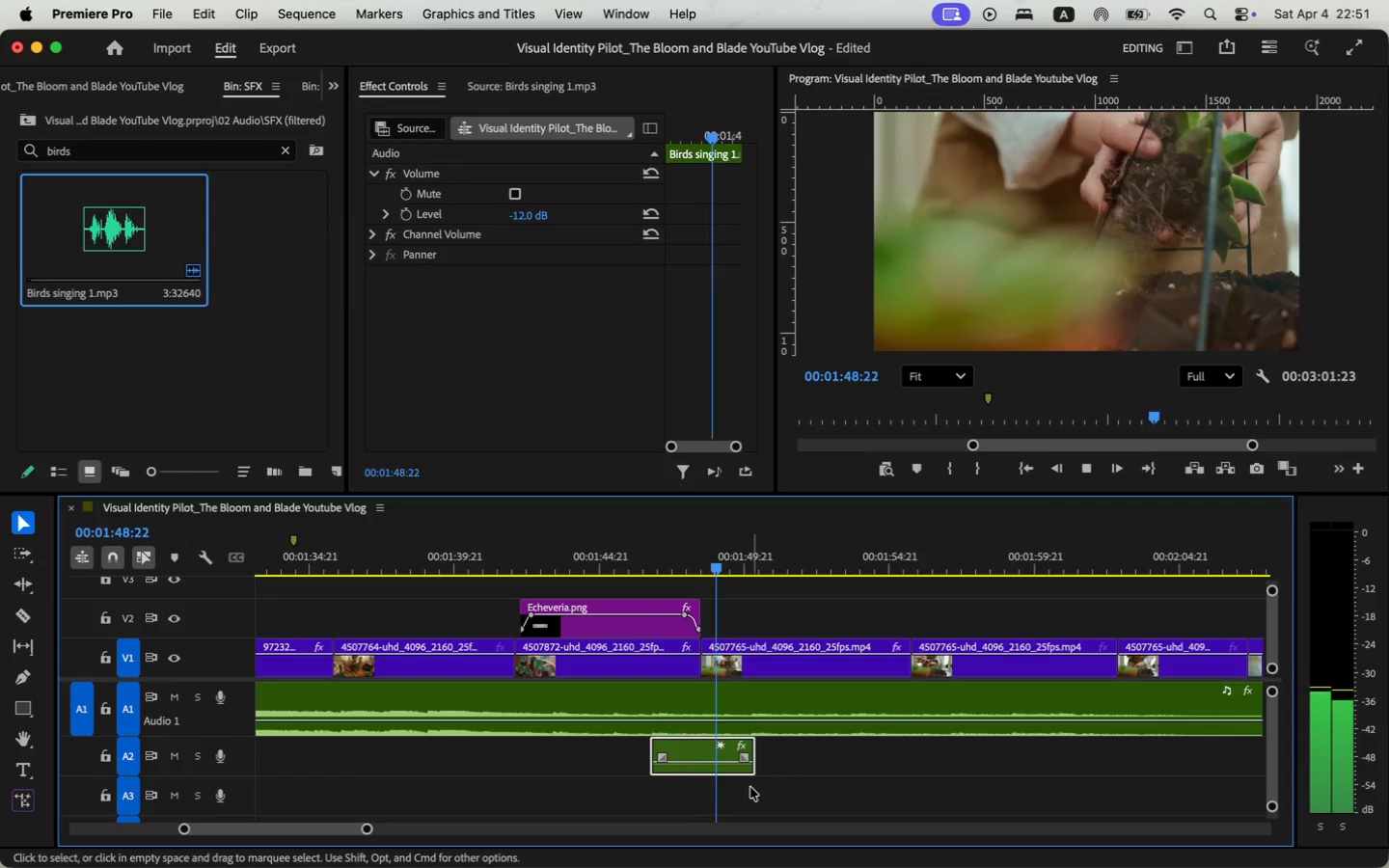 
wait(5.27)
 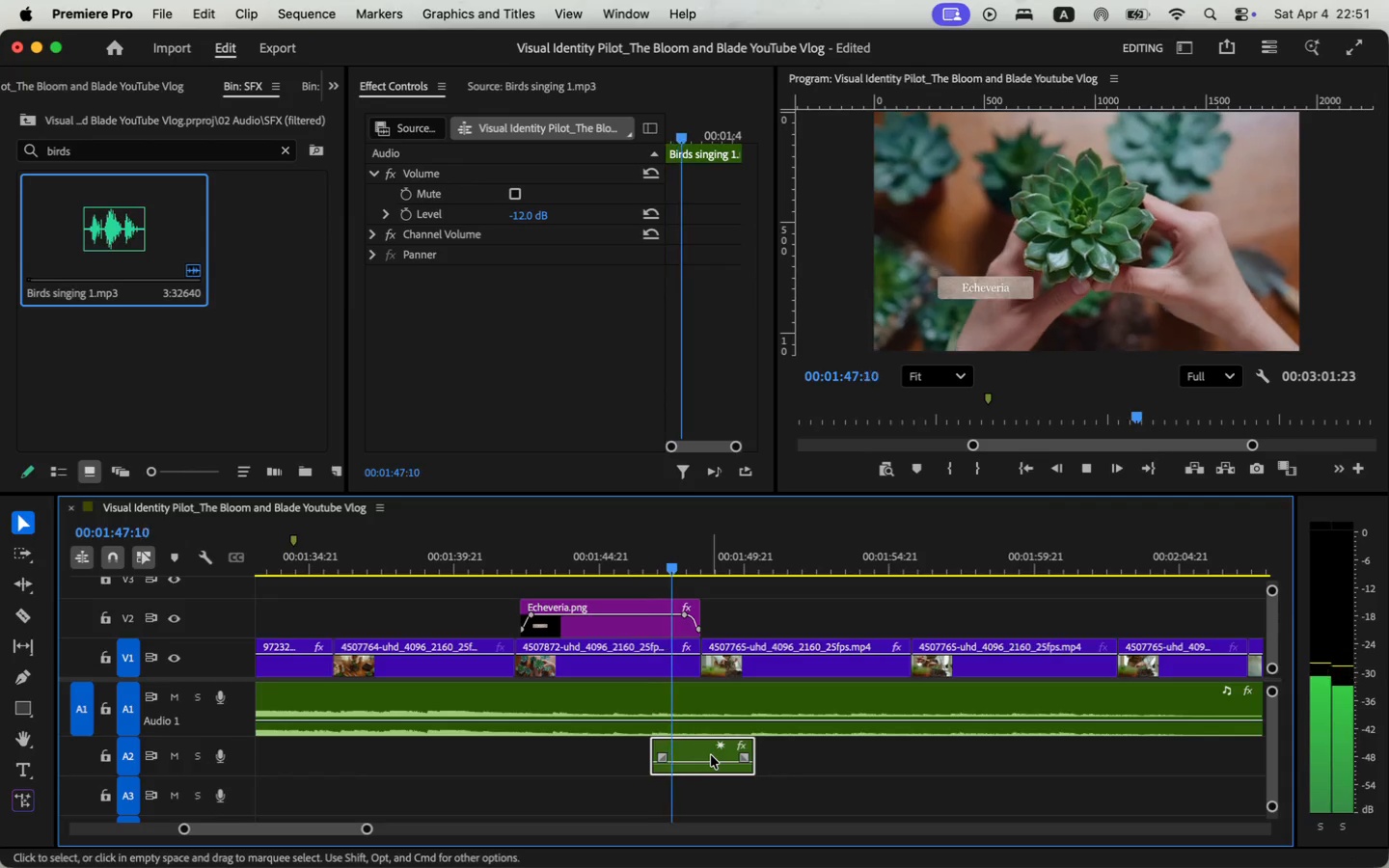 
left_click_drag(start_coordinate=[755, 768], to_coordinate=[946, 767])
 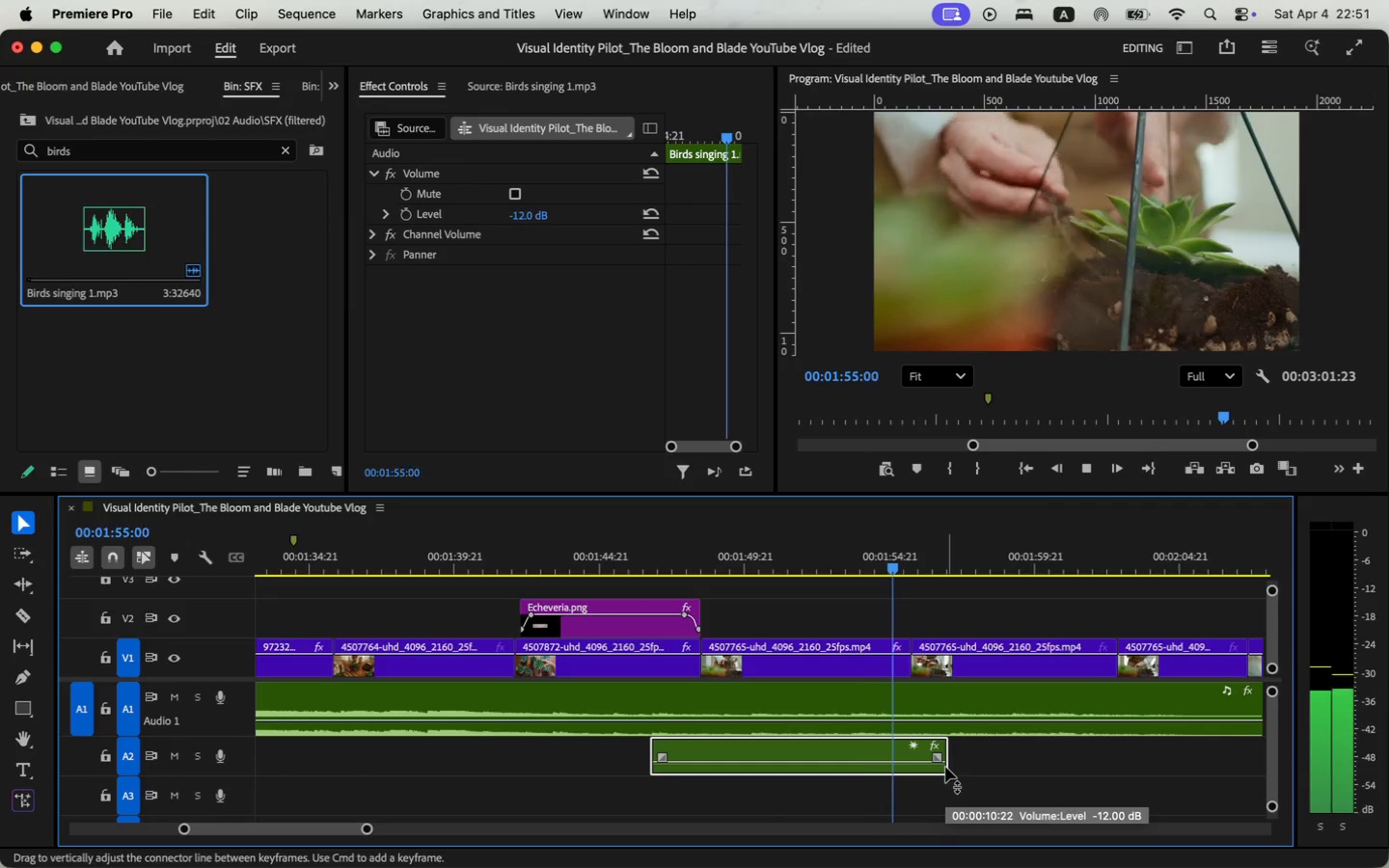 
key(Space)
 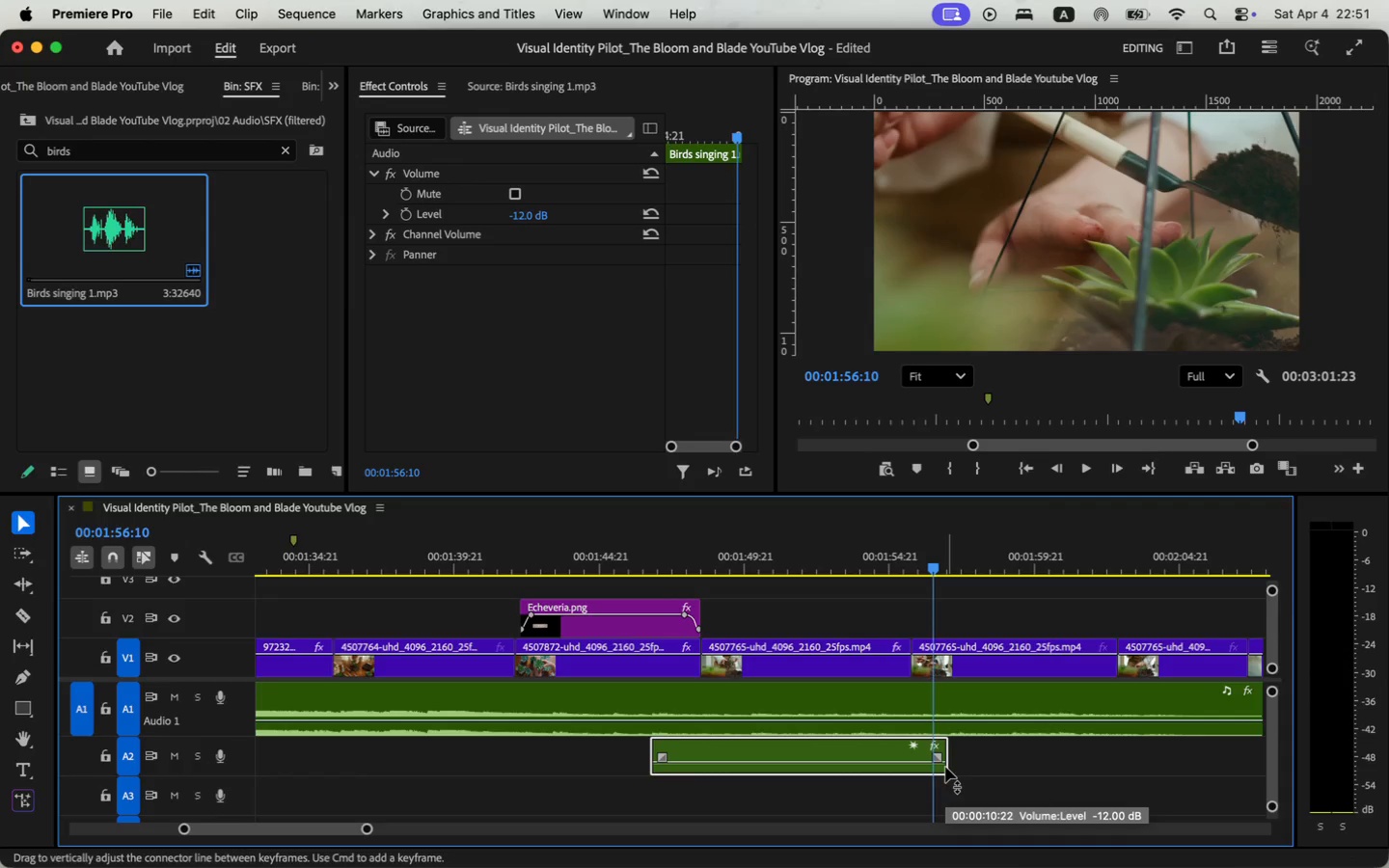 
key(Space)
 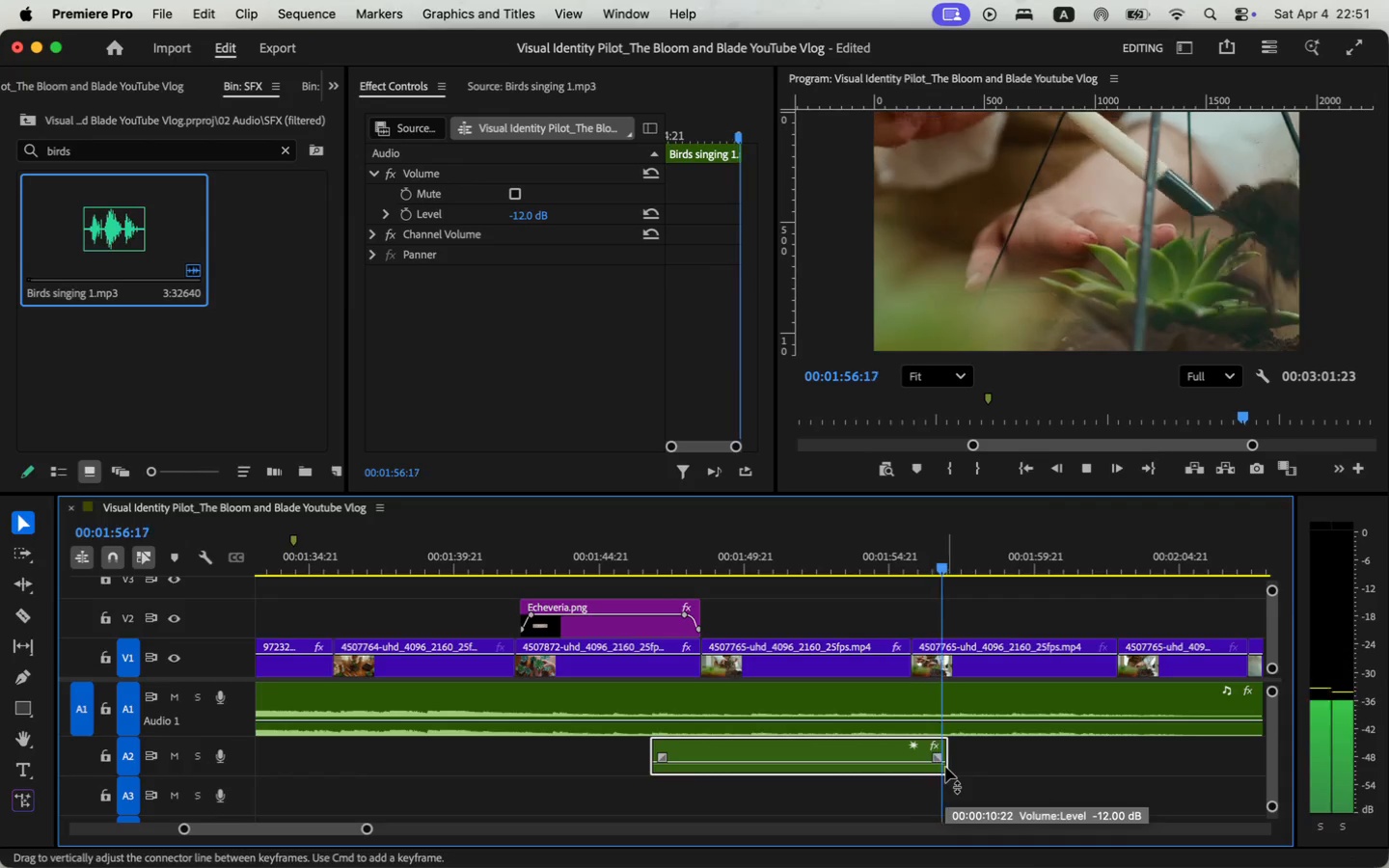 
key(Space)
 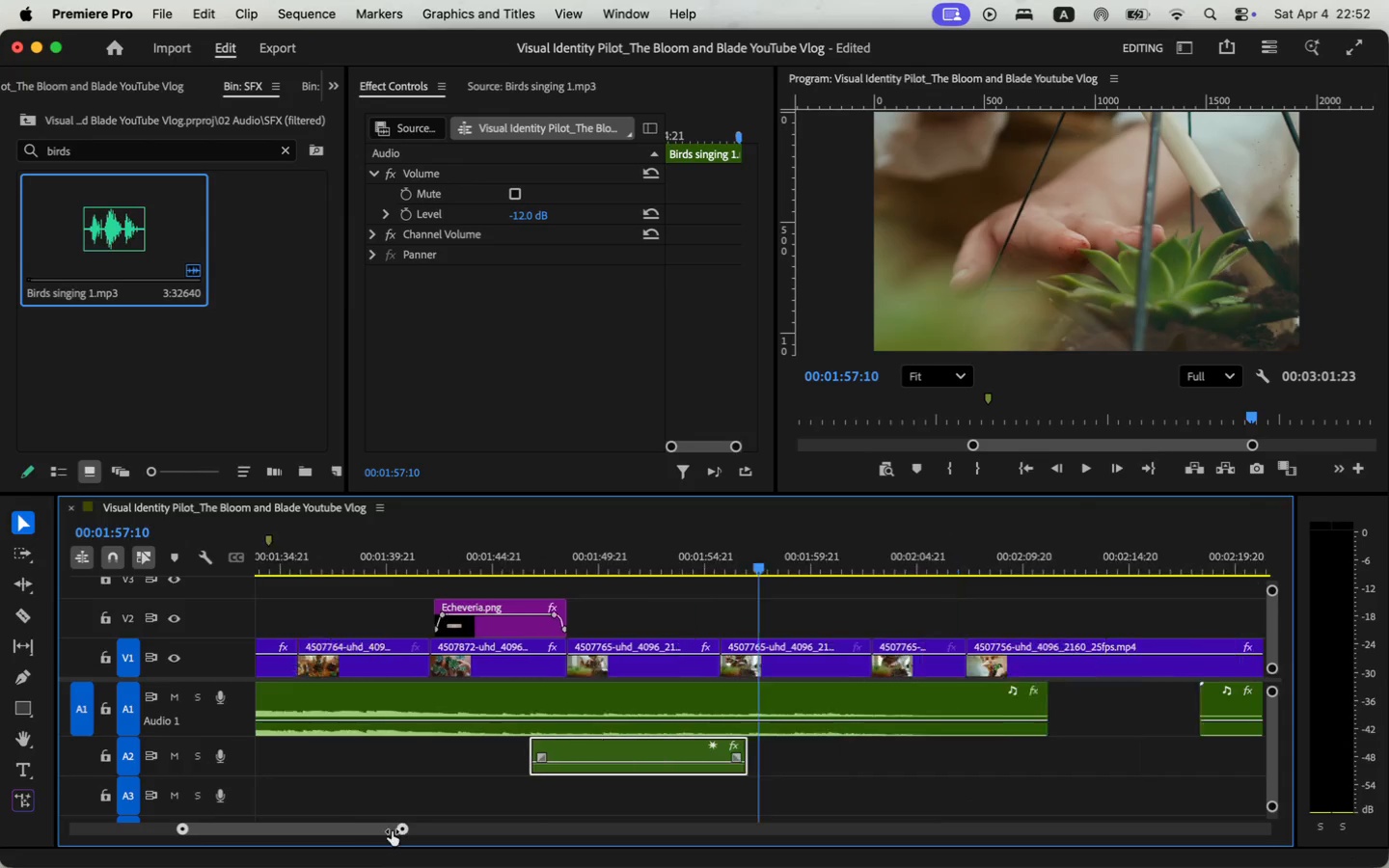 
left_click_drag(start_coordinate=[368, 827], to_coordinate=[402, 834])
 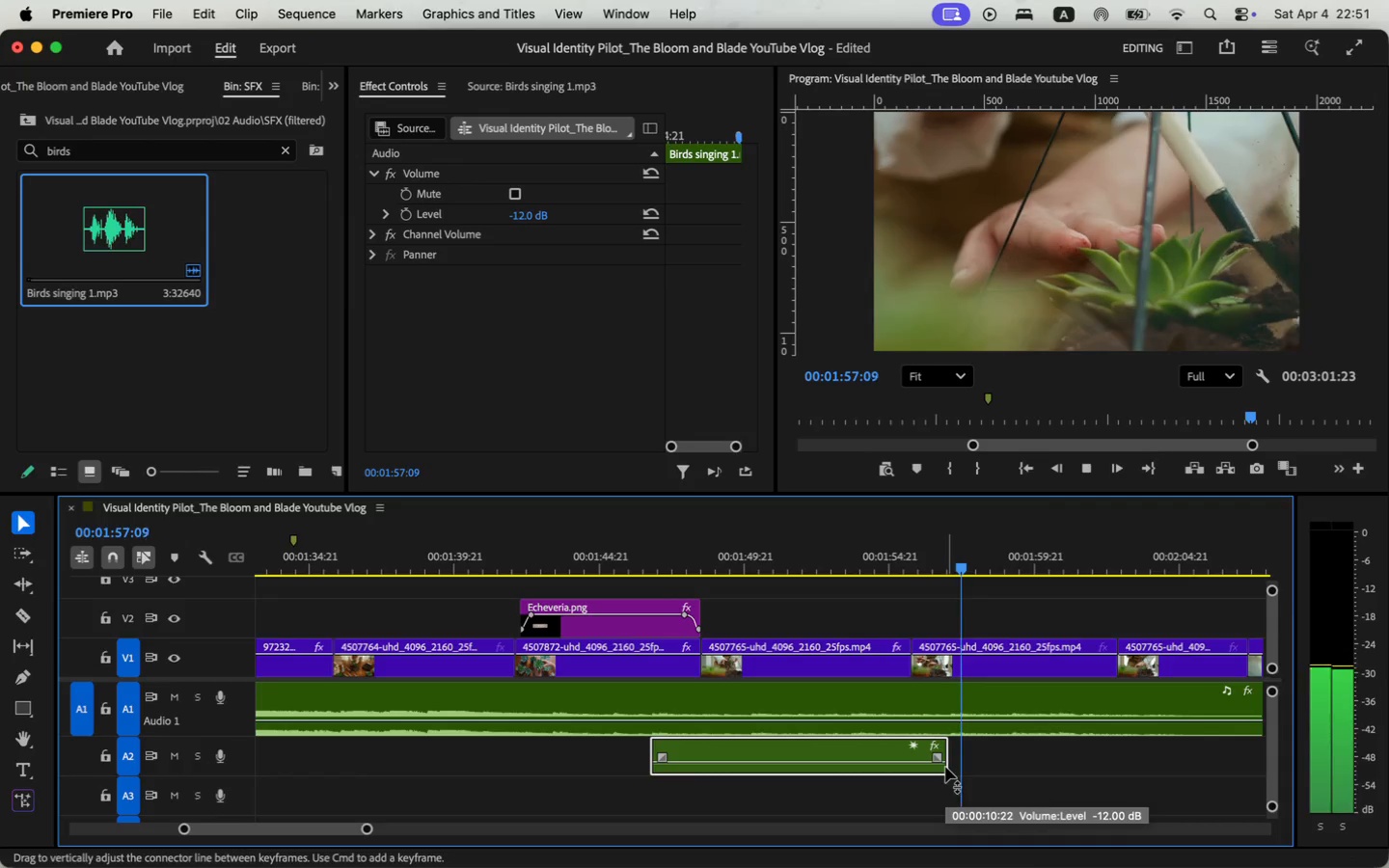 
key(Space)
 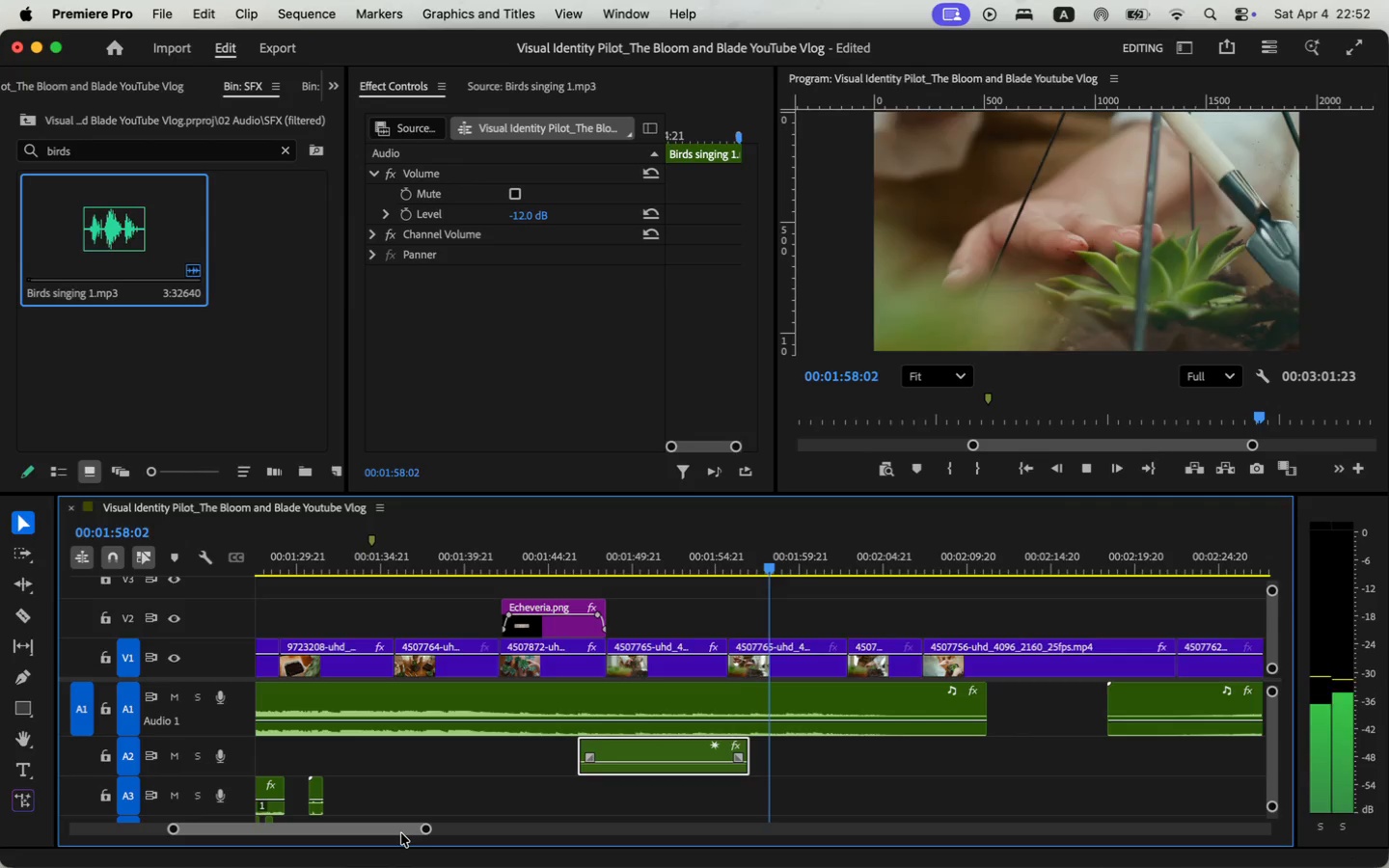 
key(Space)
 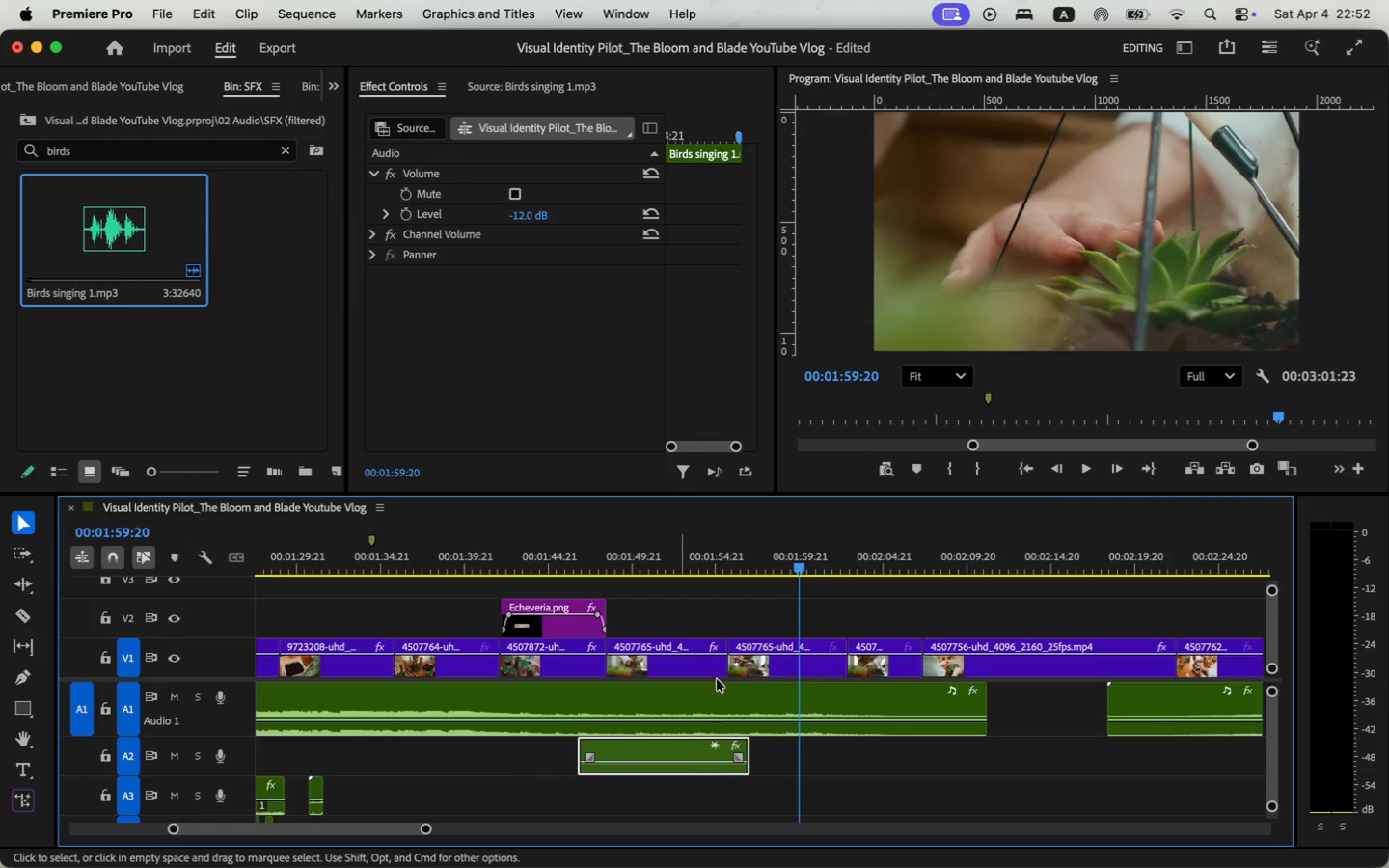 
scroll: coordinate [710, 764], scroll_direction: down, amount: 7.0
 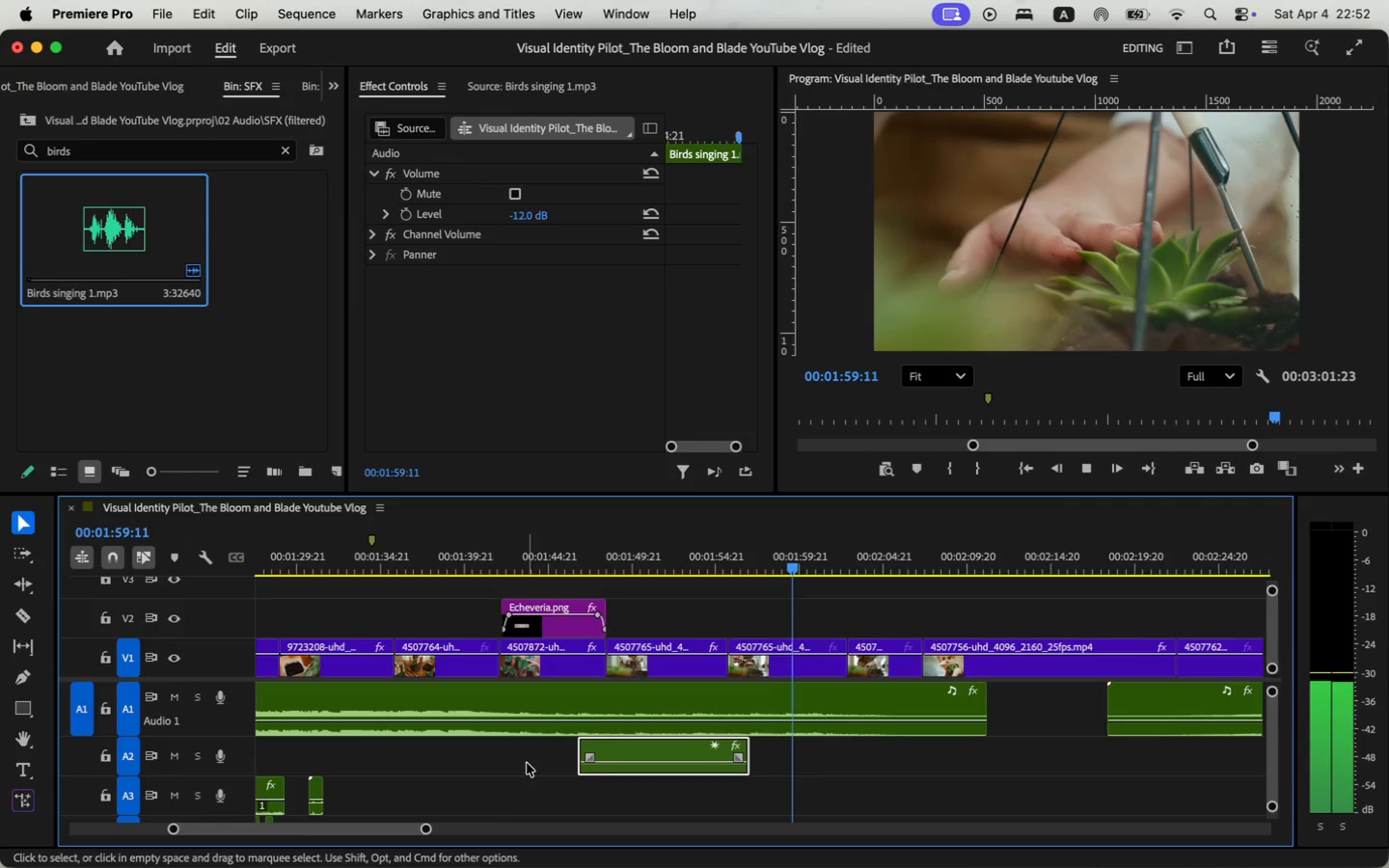 
key(Space)
 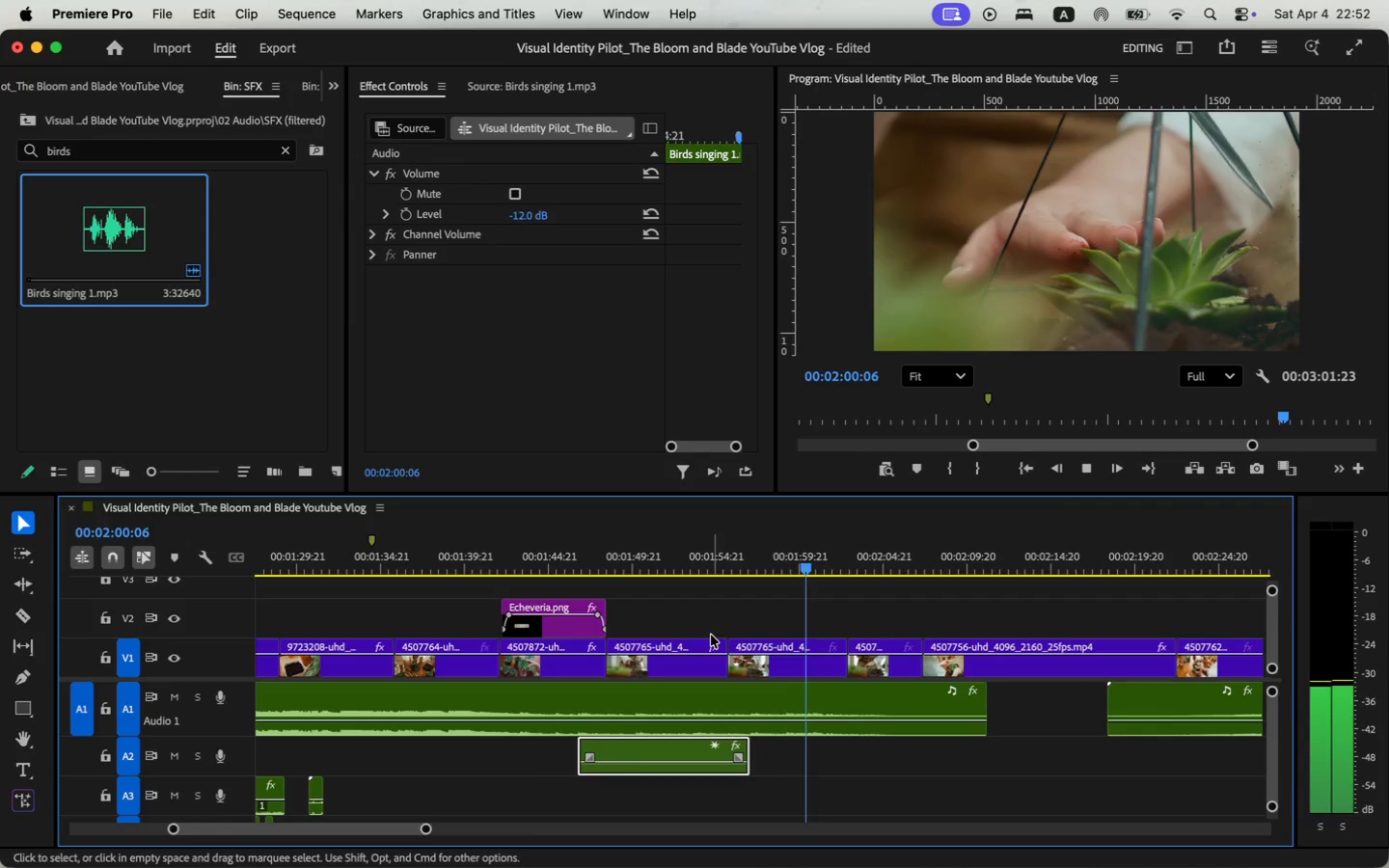 
scroll: coordinate [711, 635], scroll_direction: down, amount: 19.0
 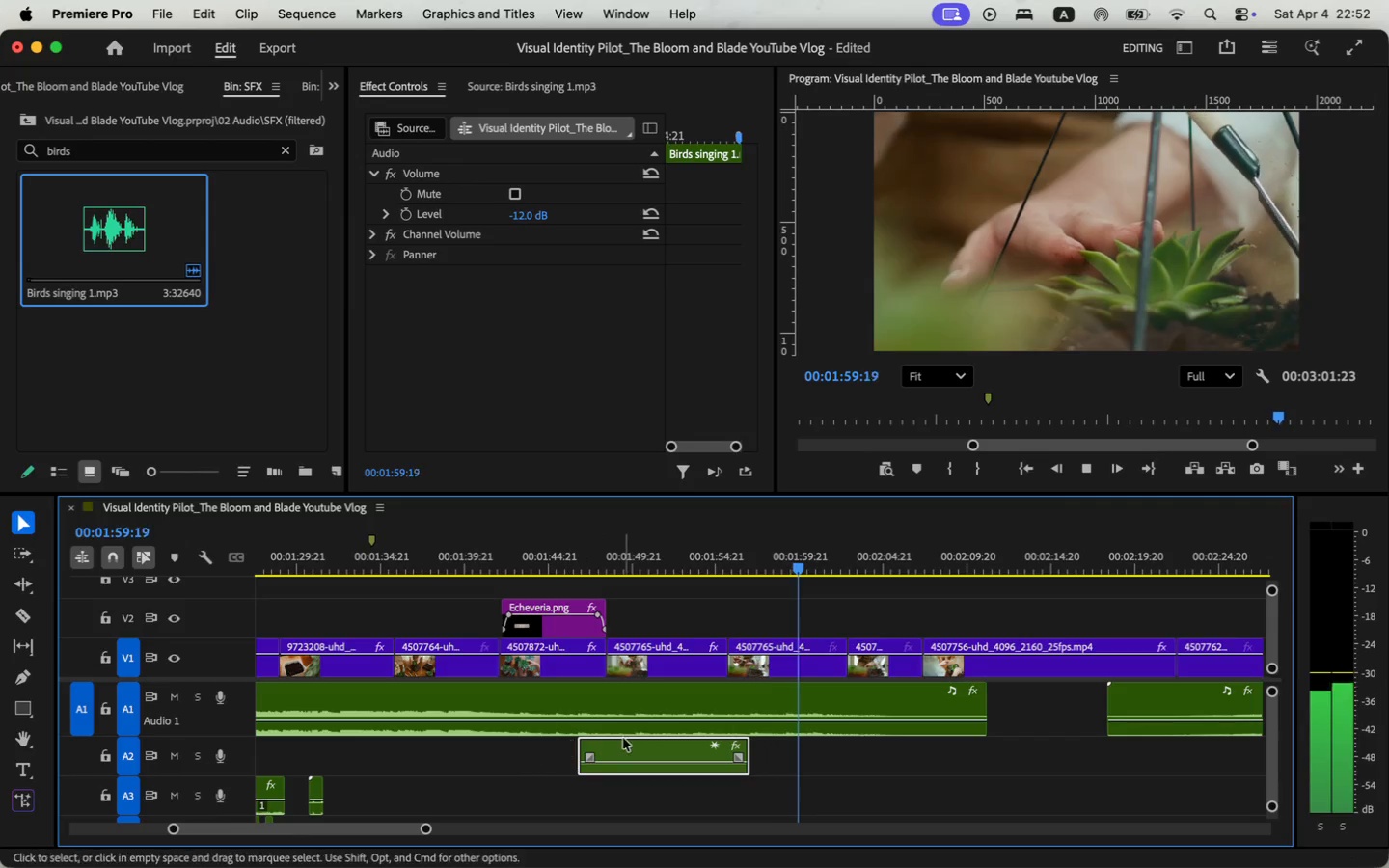 
key(Space)
 